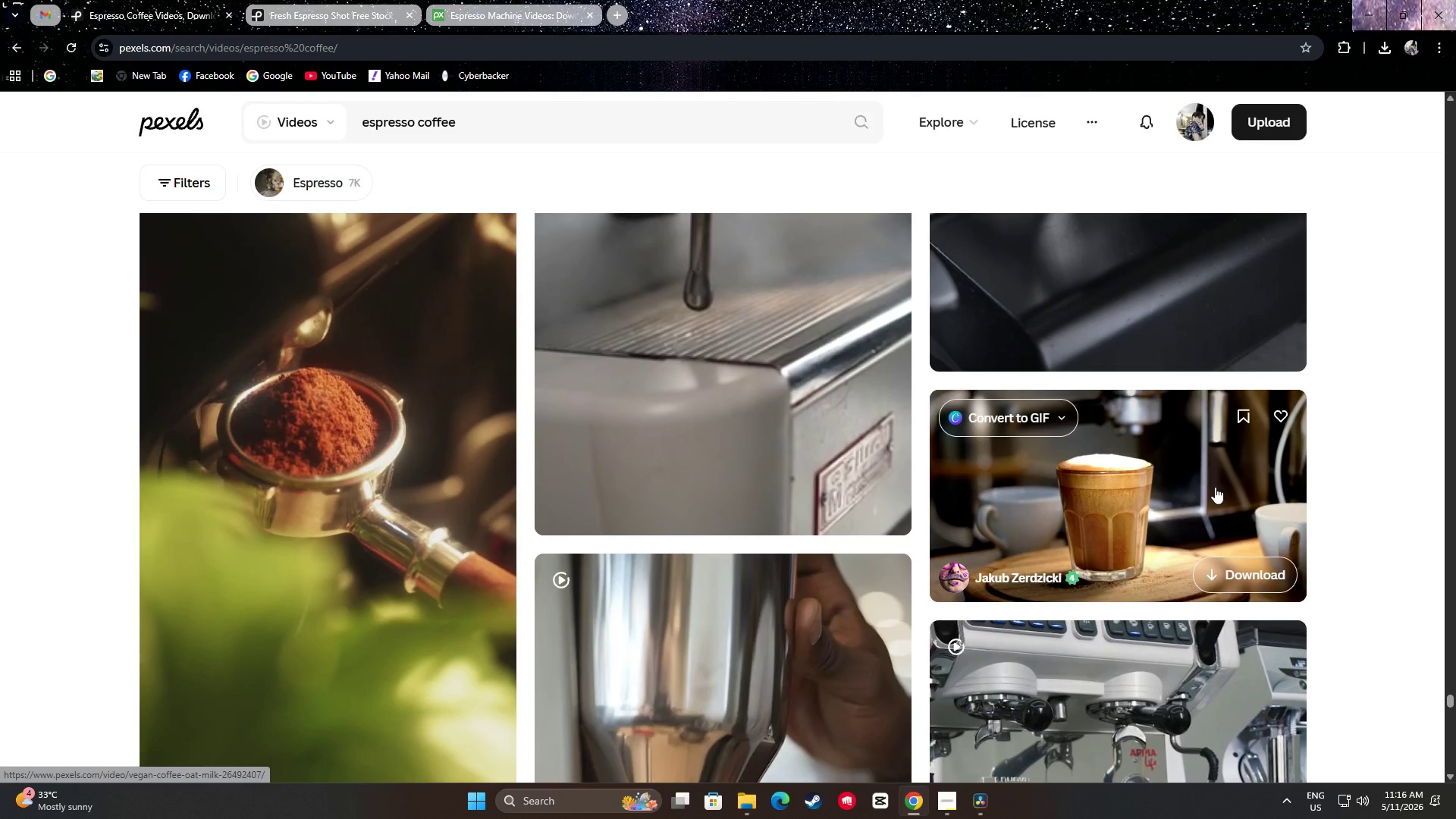 
left_click([1250, 576])
 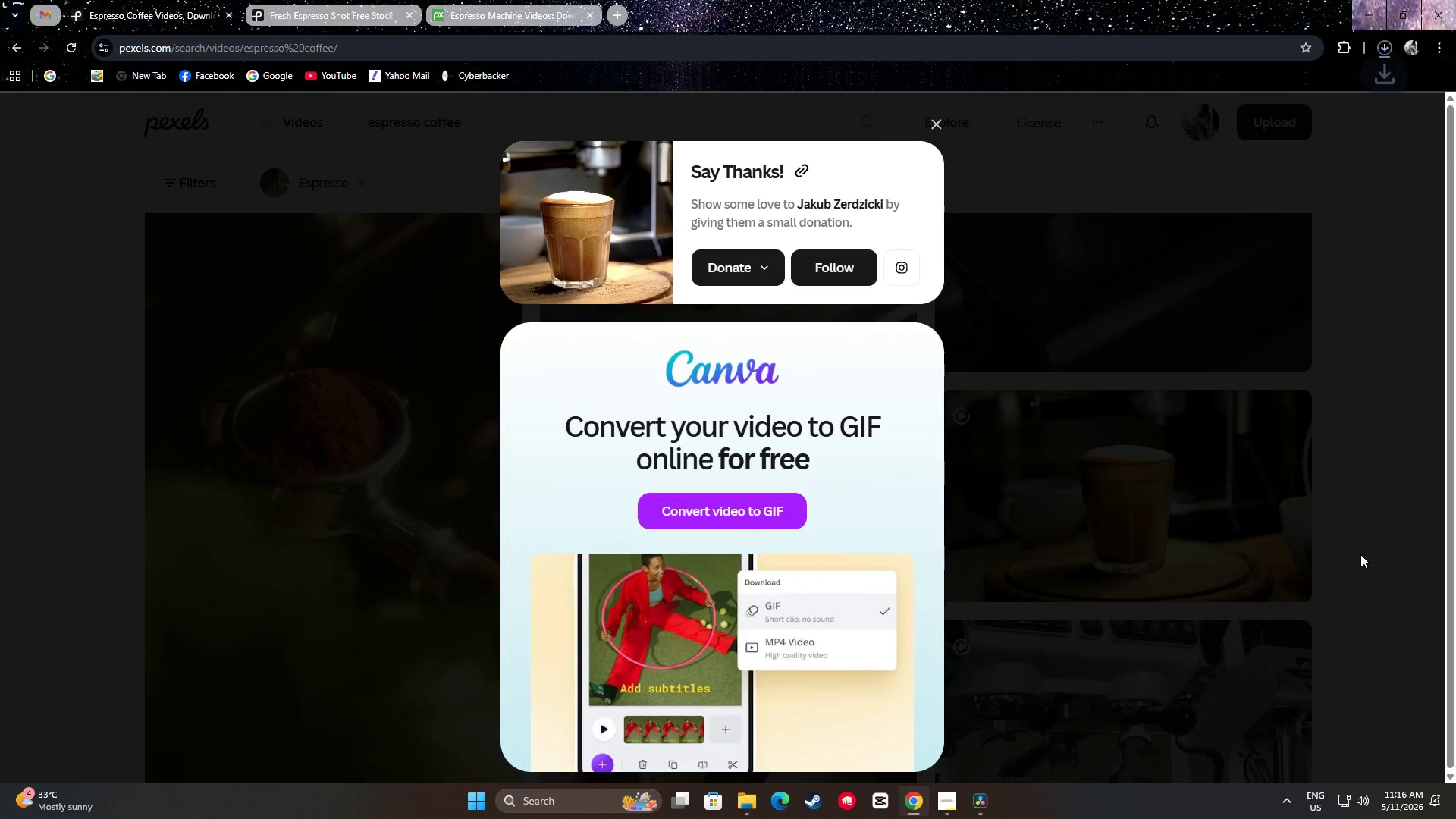 
scroll: coordinate [1371, 537], scroll_direction: down, amount: 18.0
 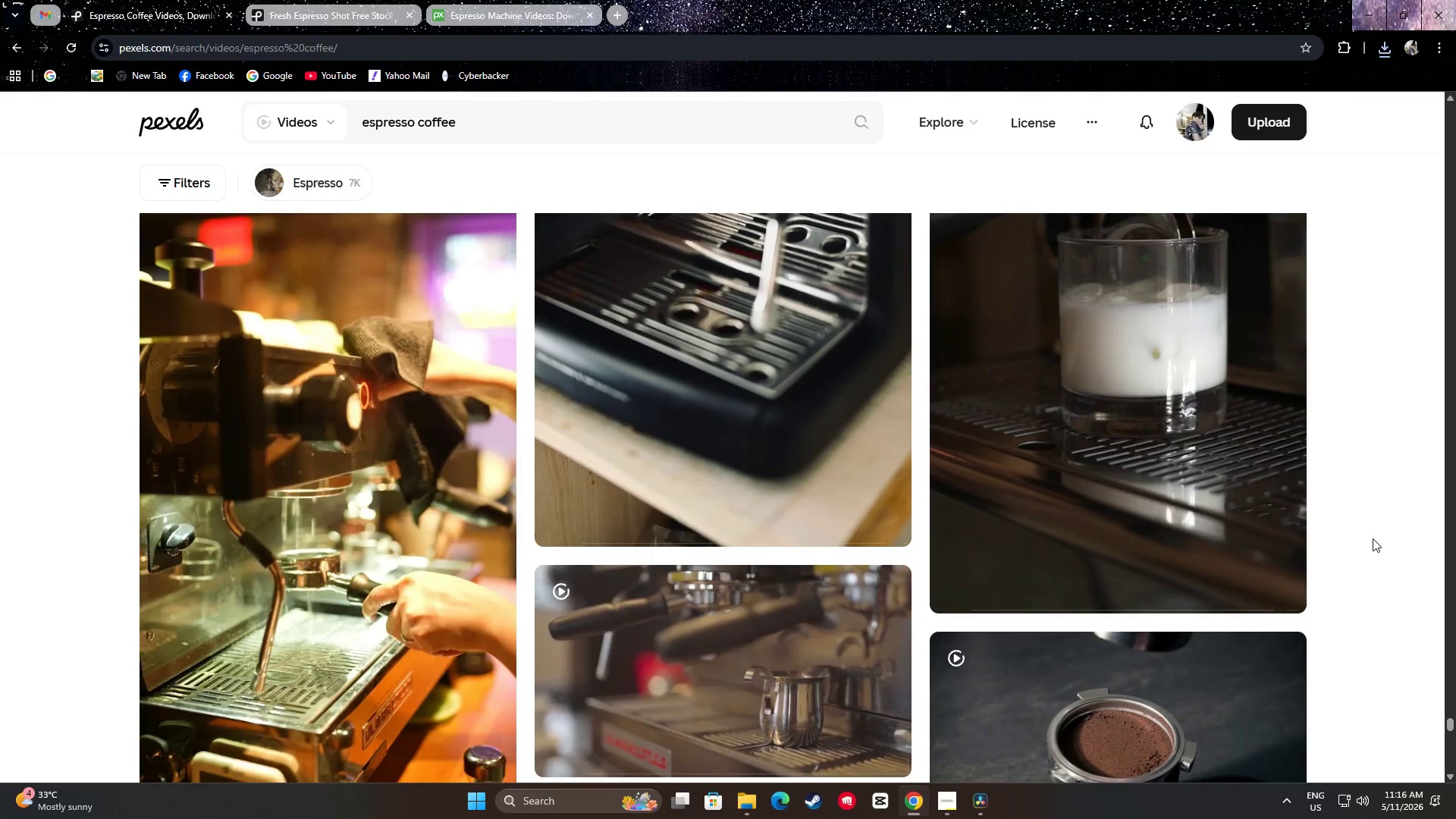 
scroll: coordinate [1388, 546], scroll_direction: down, amount: 18.0
 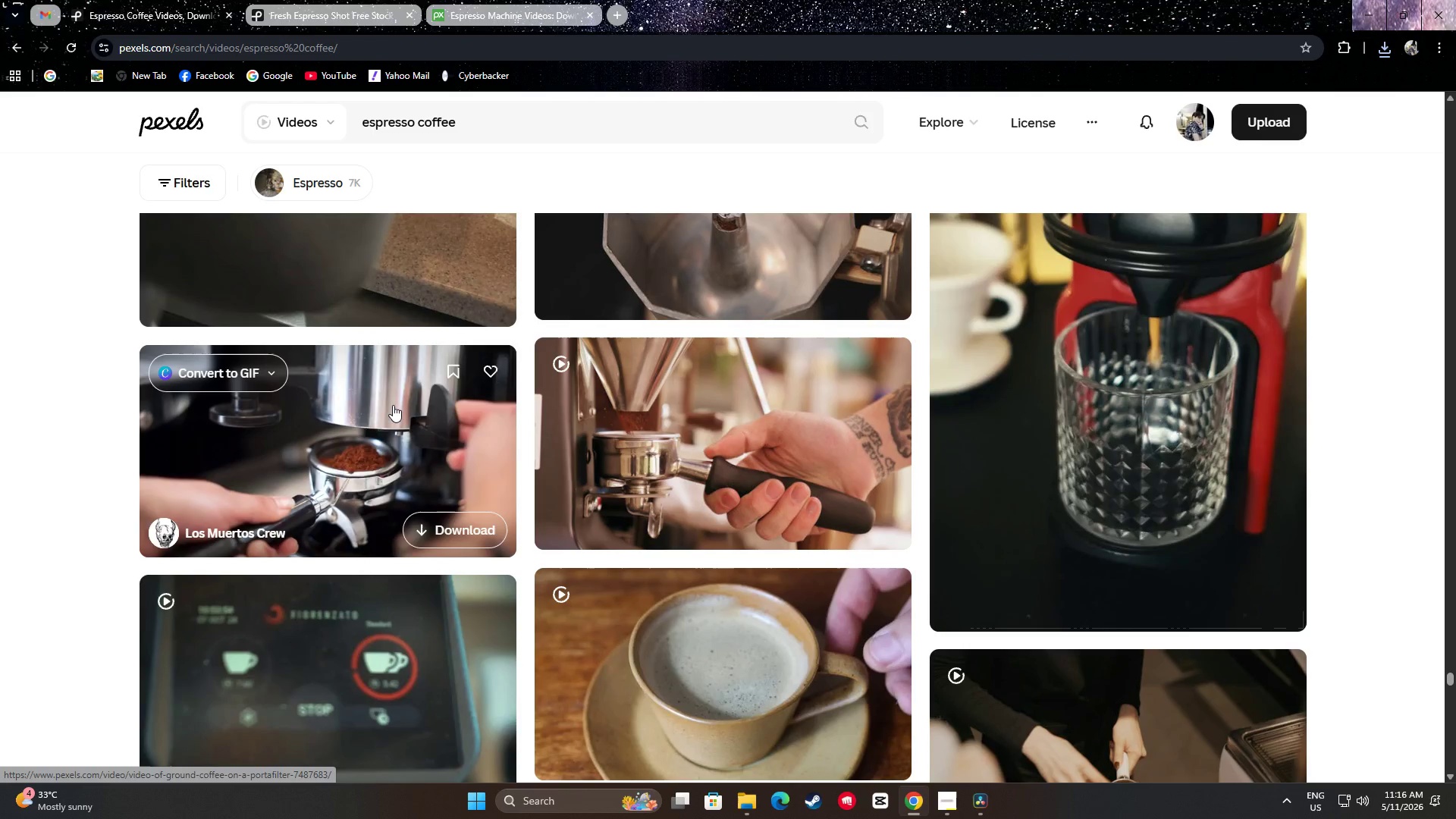 
wait(11.85)
 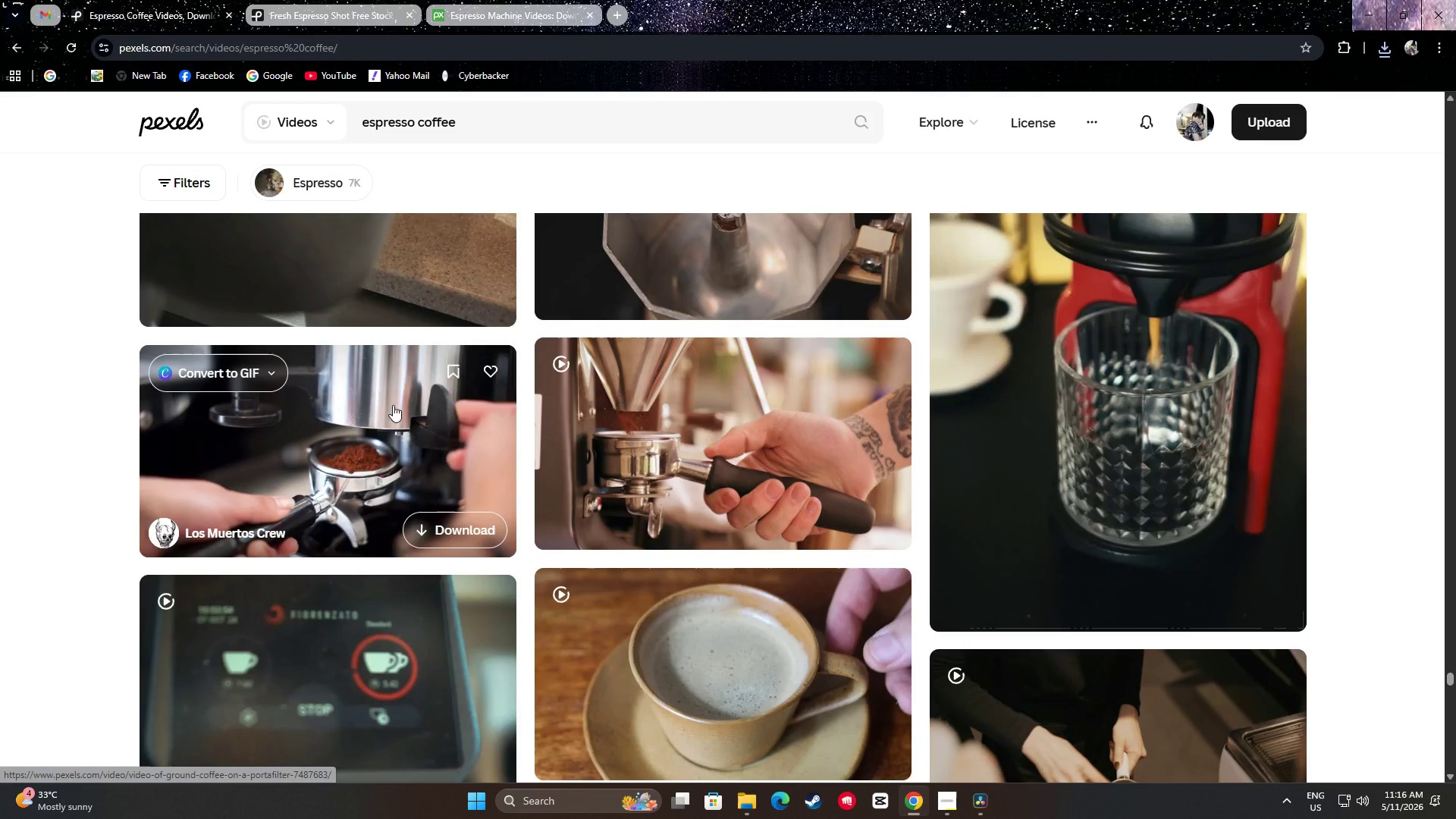 
mouse_move([690, 432])
 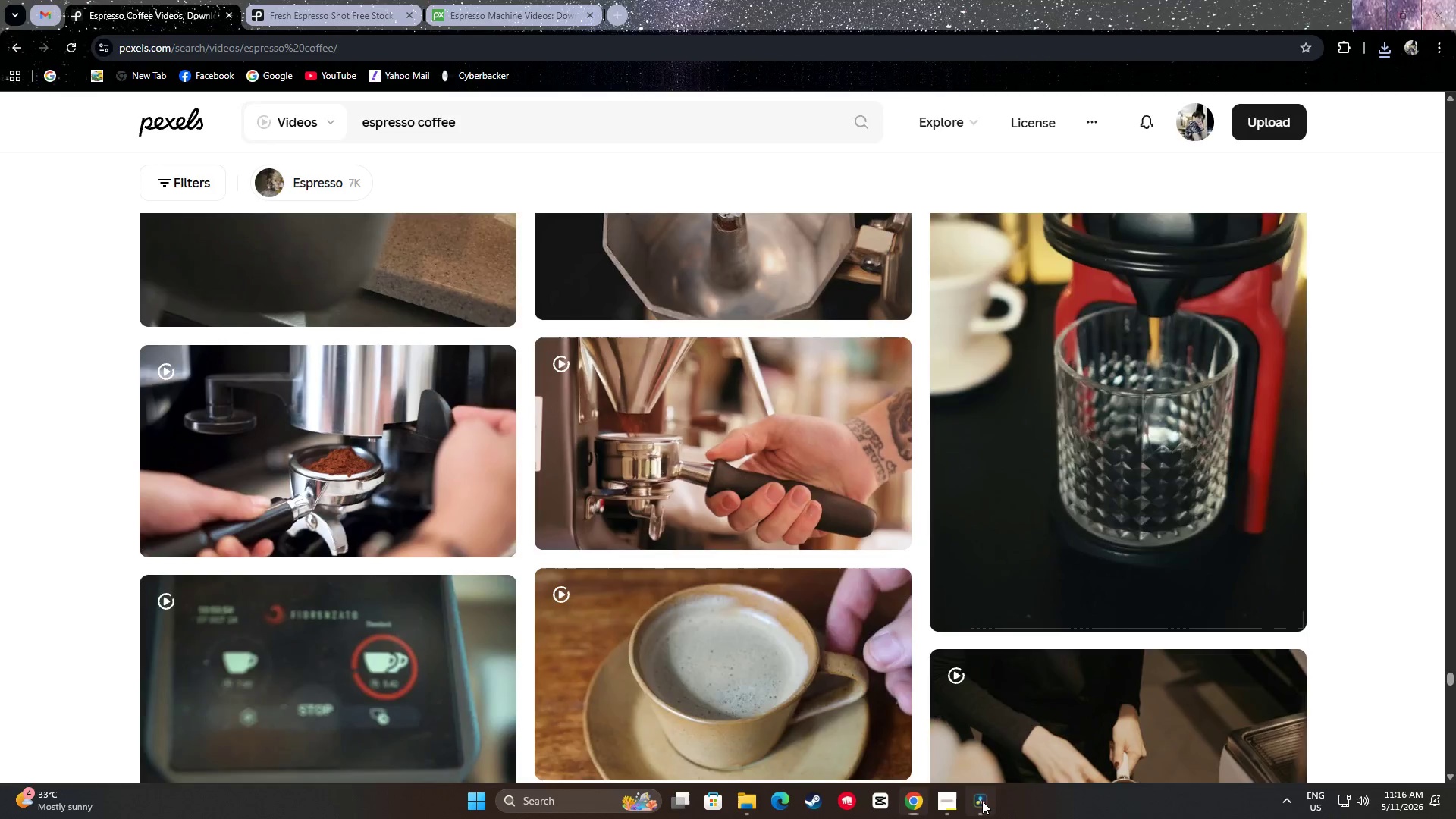 
left_click_drag(start_coordinate=[762, 742], to_coordinate=[698, 742])
 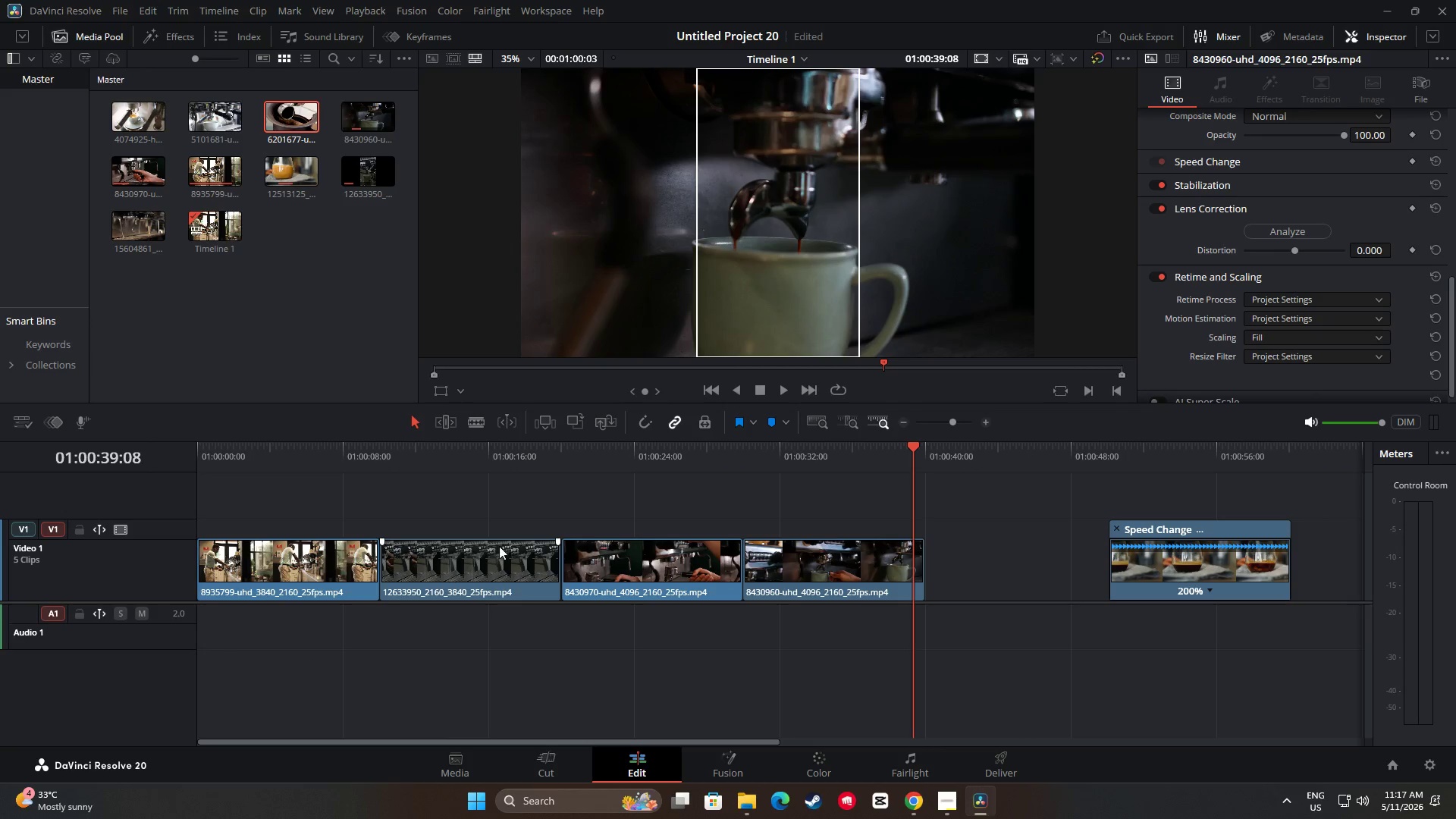 
left_click([499, 546])
 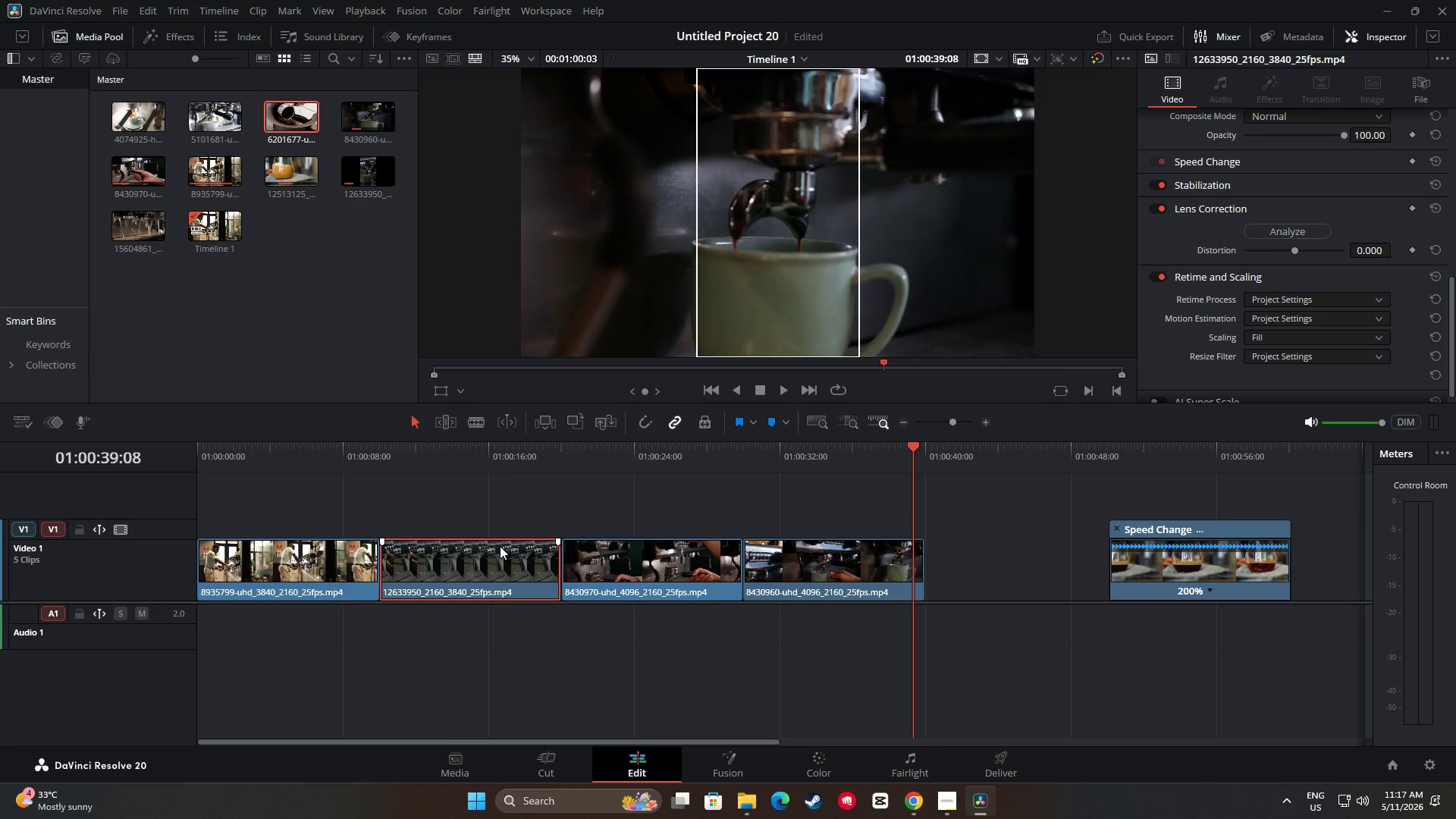 
left_click_drag(start_coordinate=[916, 449], to_coordinate=[690, 475])
 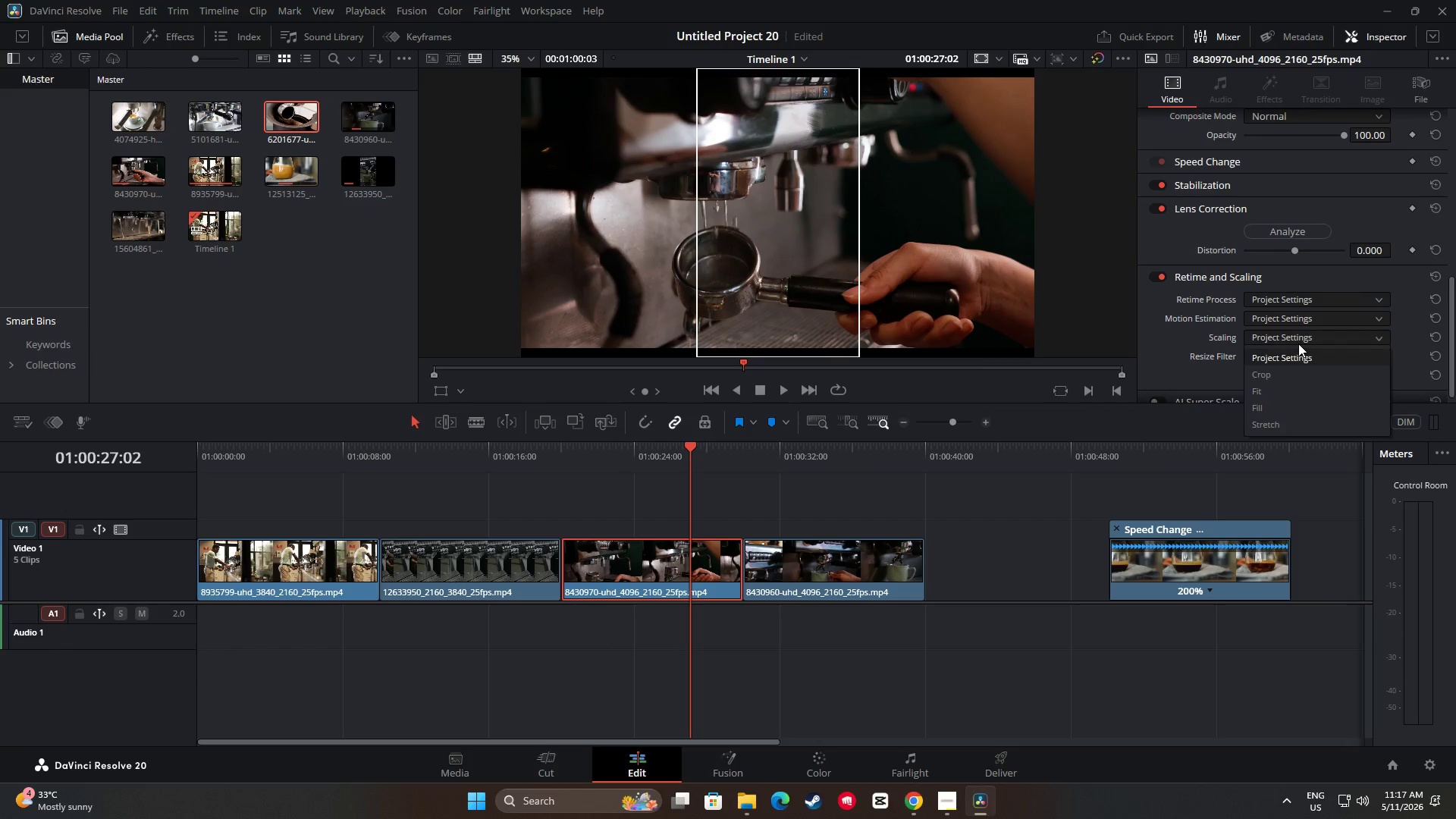 
left_click([1269, 409])
 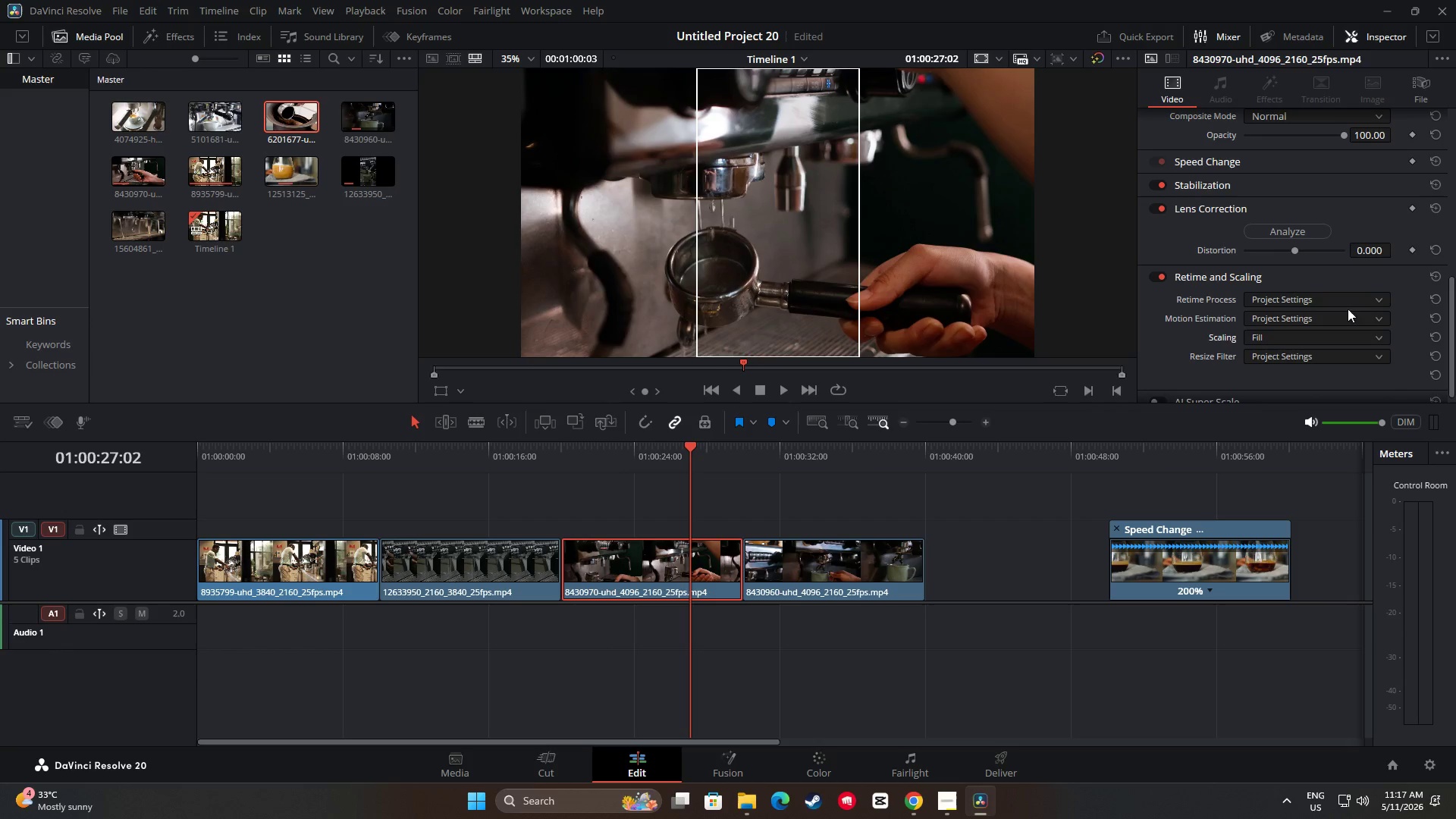 
scroll: coordinate [1329, 206], scroll_direction: up, amount: 11.0
 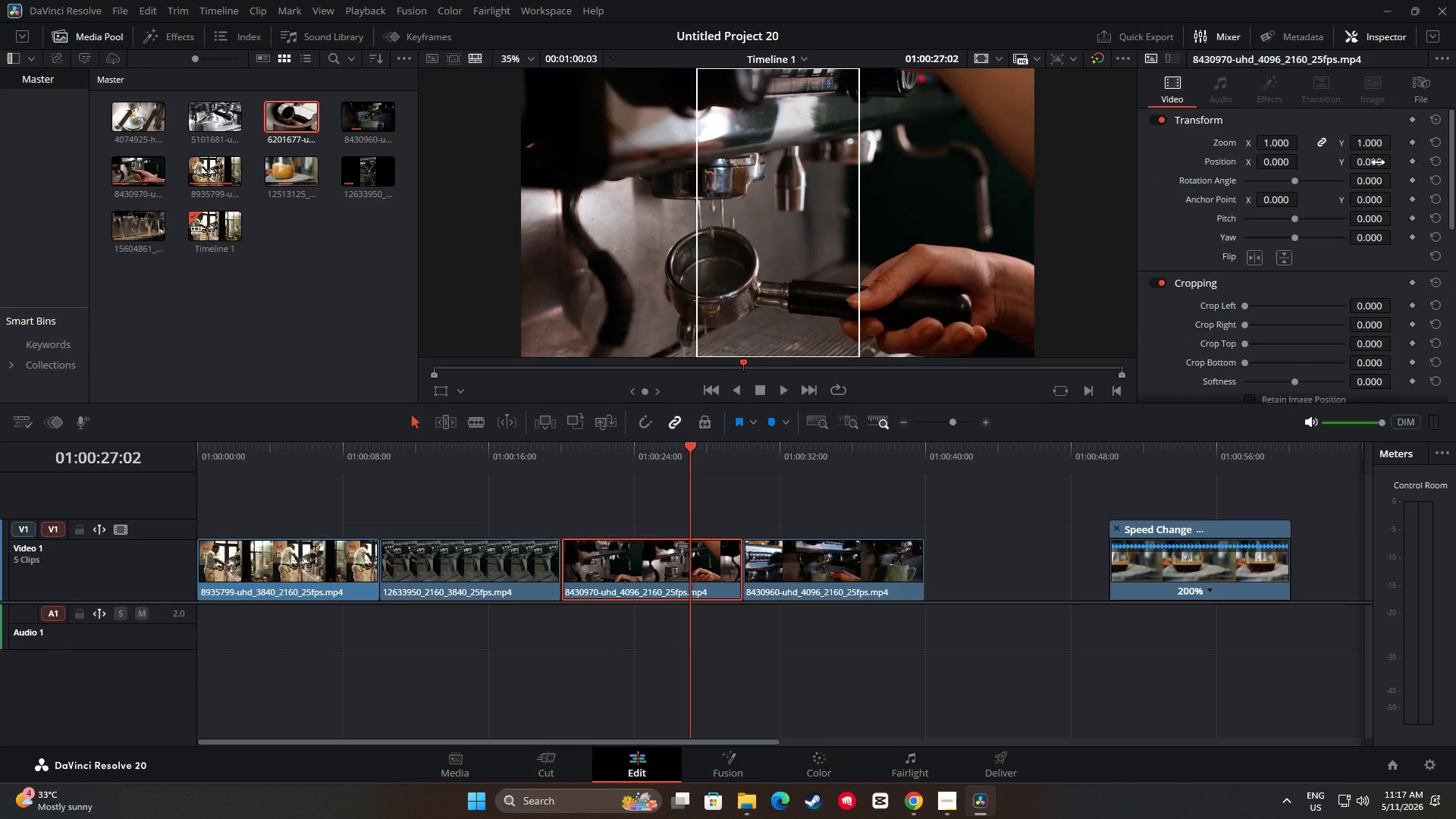 
left_click_drag(start_coordinate=[1373, 162], to_coordinate=[1411, 165])
 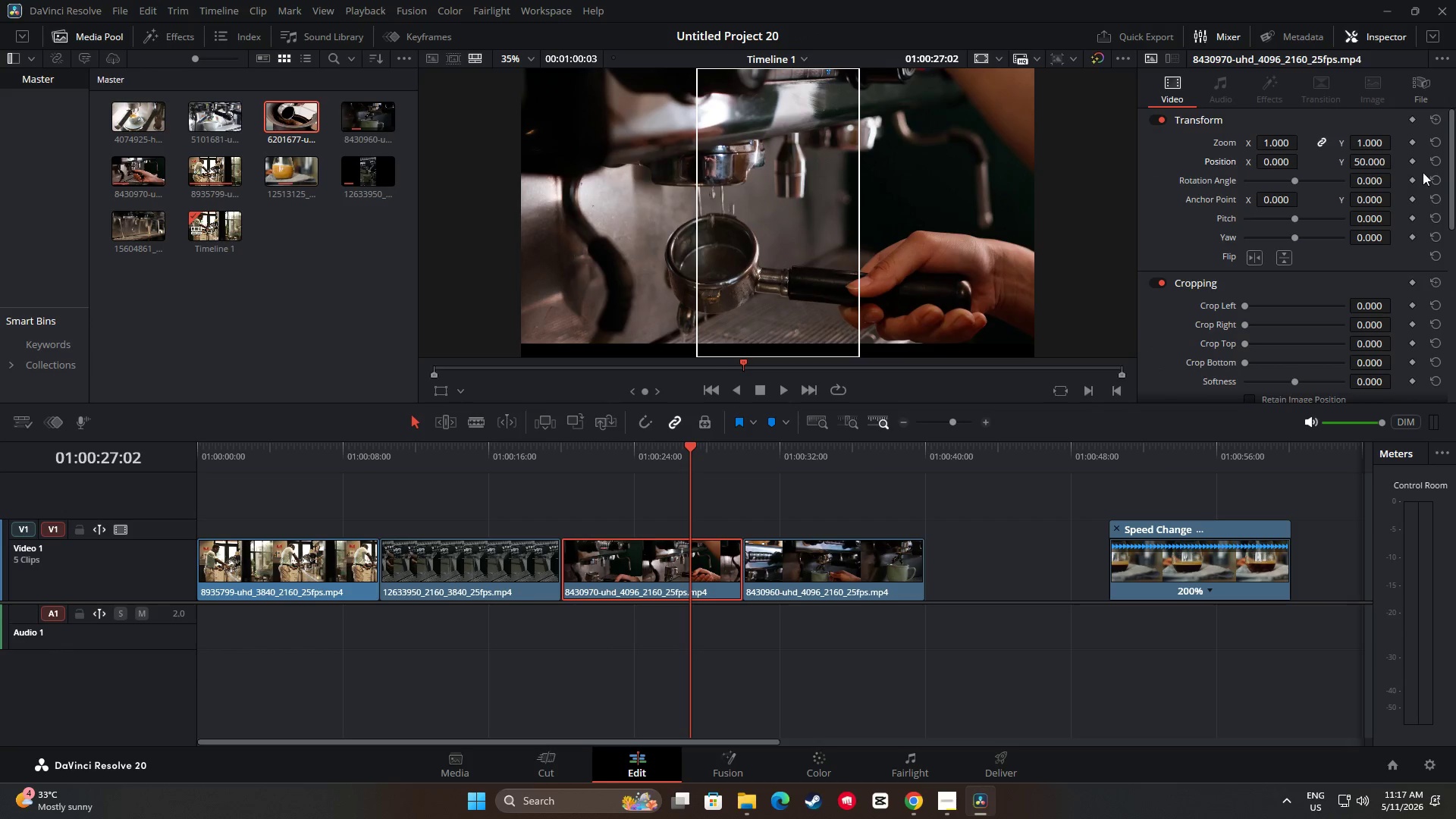 
left_click([1436, 165])
 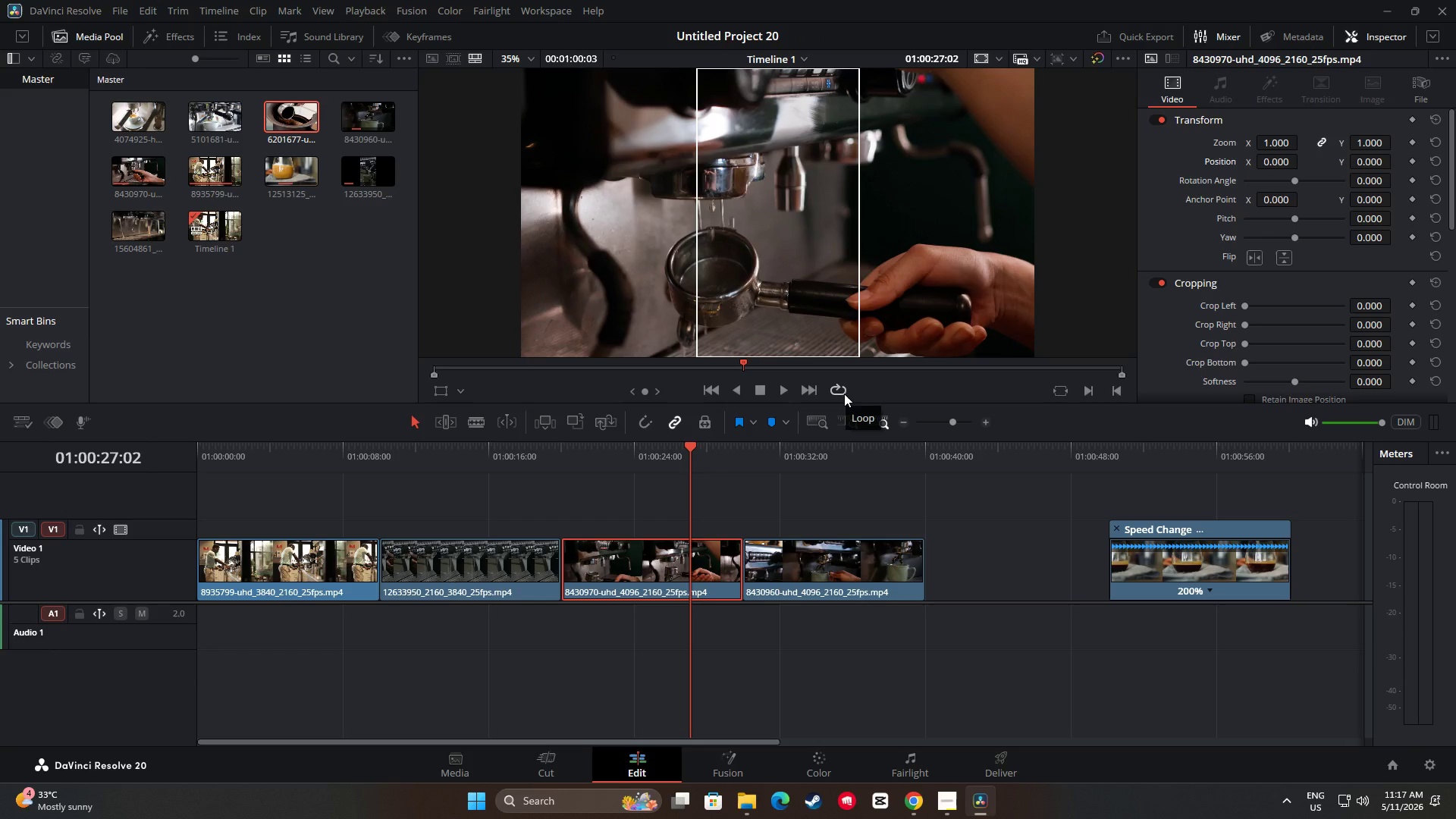 
wait(8.31)
 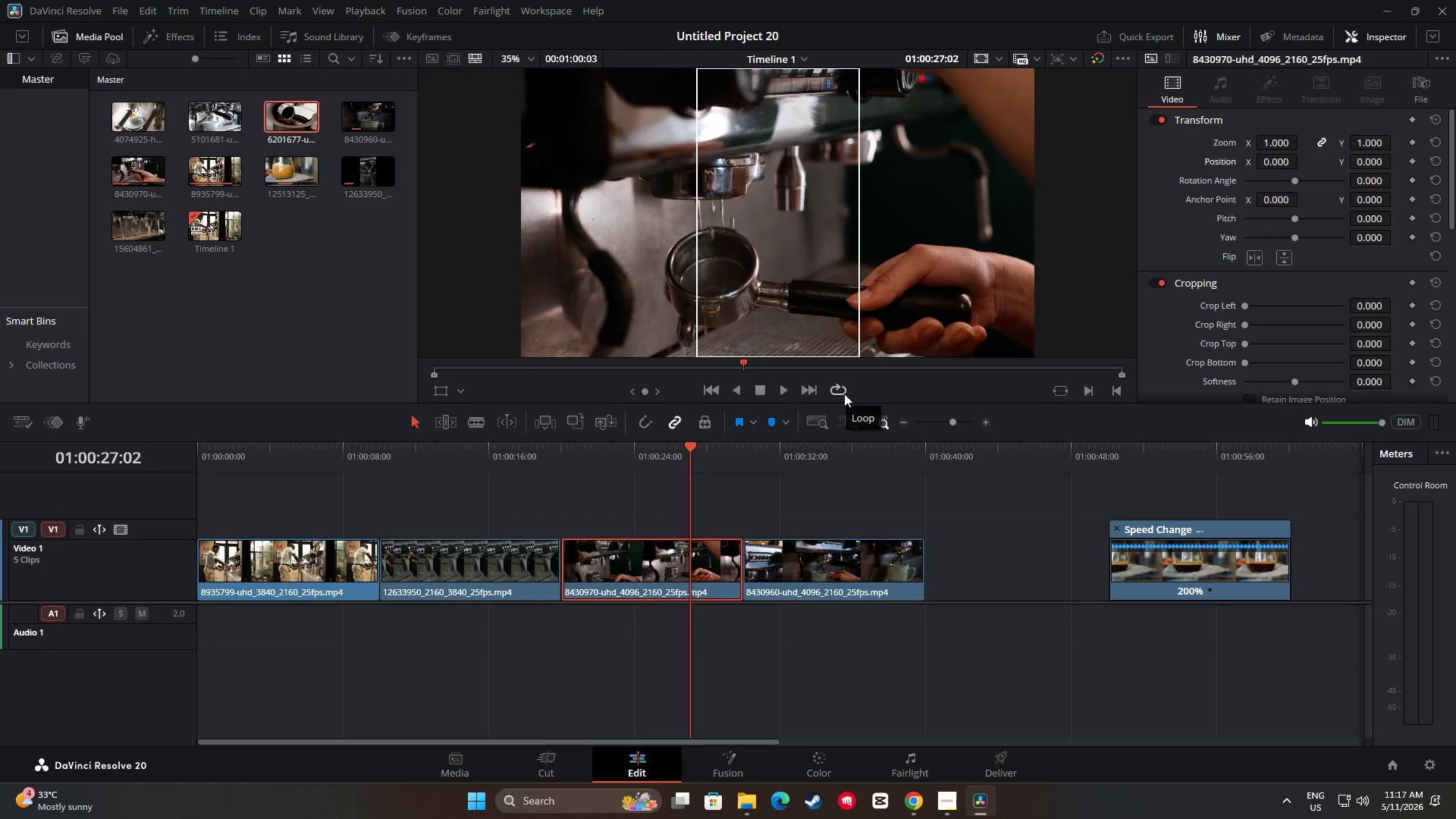 
scroll: coordinate [362, 290], scroll_direction: down, amount: 3.0
 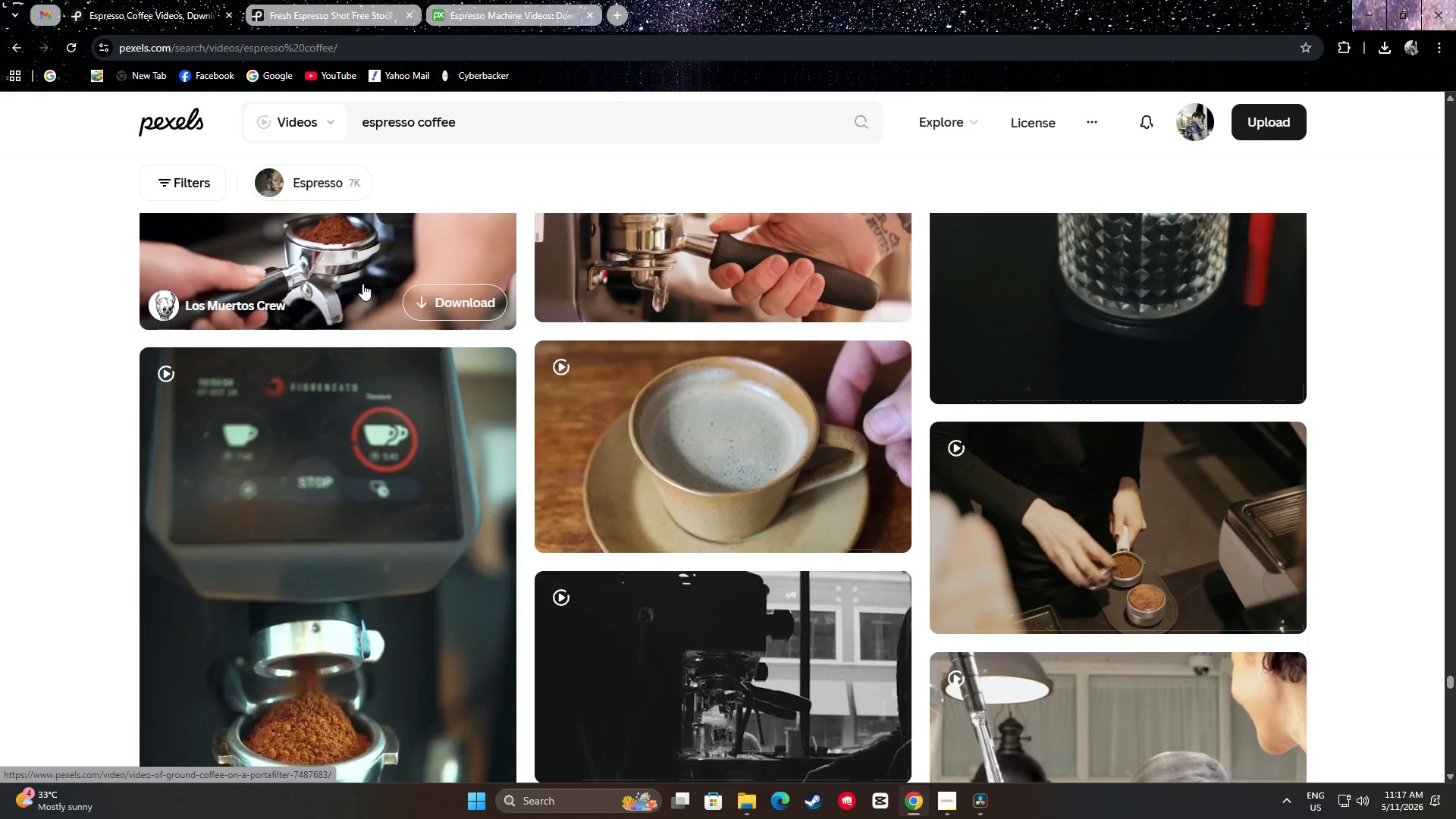 
scroll: coordinate [380, 331], scroll_direction: up, amount: 2.0
 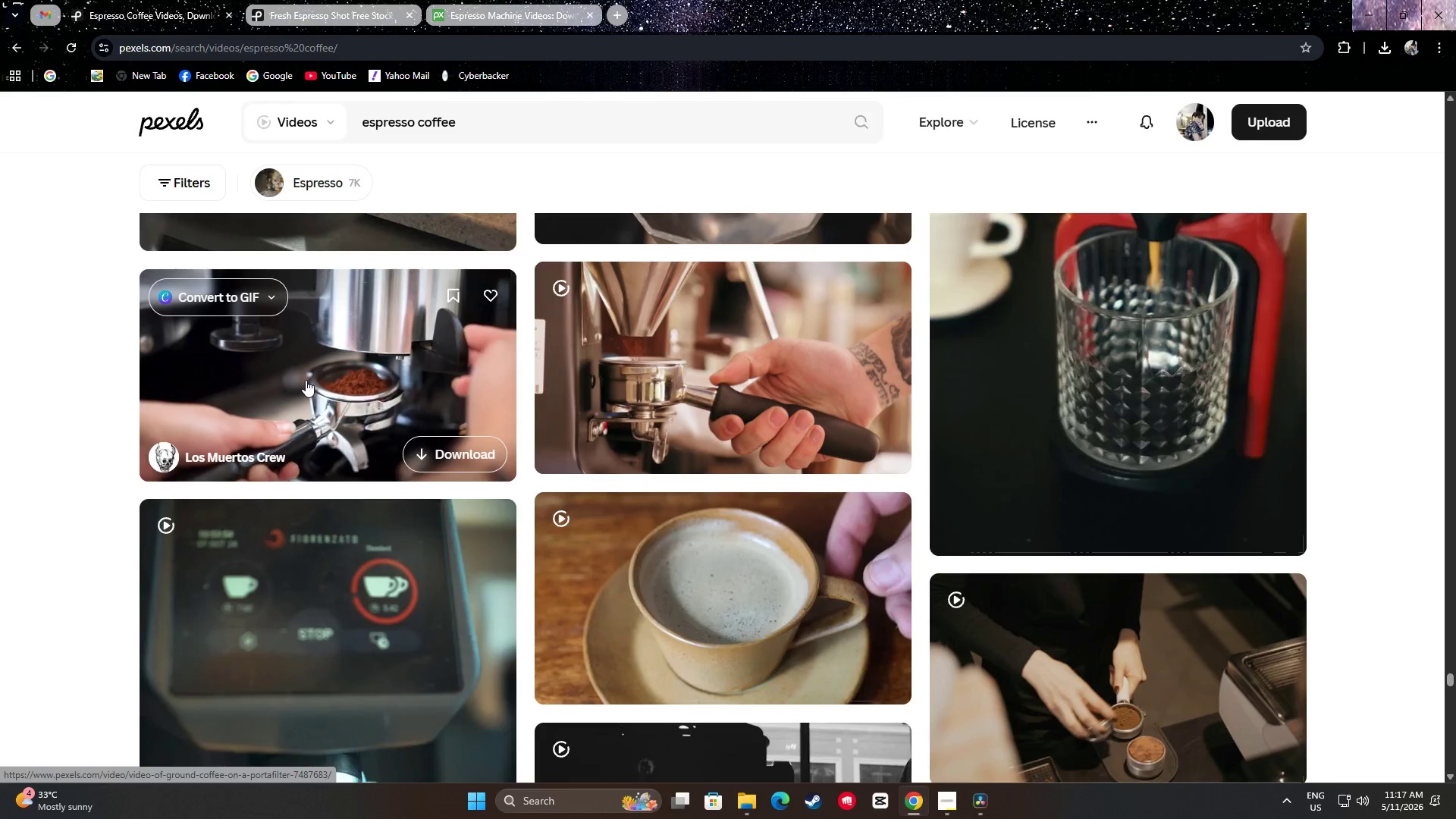 
wait(6.67)
 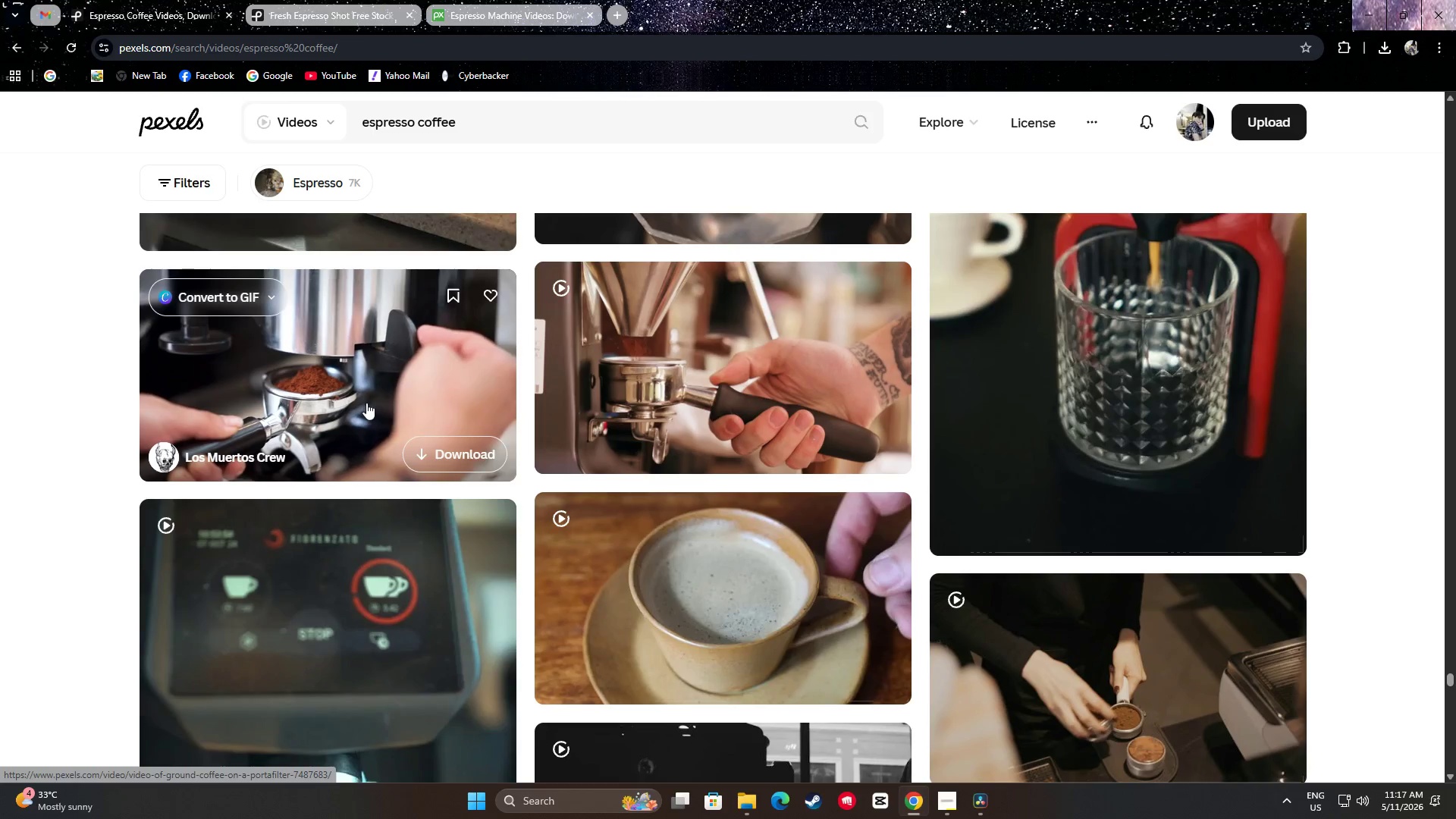 
scroll: coordinate [75, 413], scroll_direction: down, amount: 4.0
 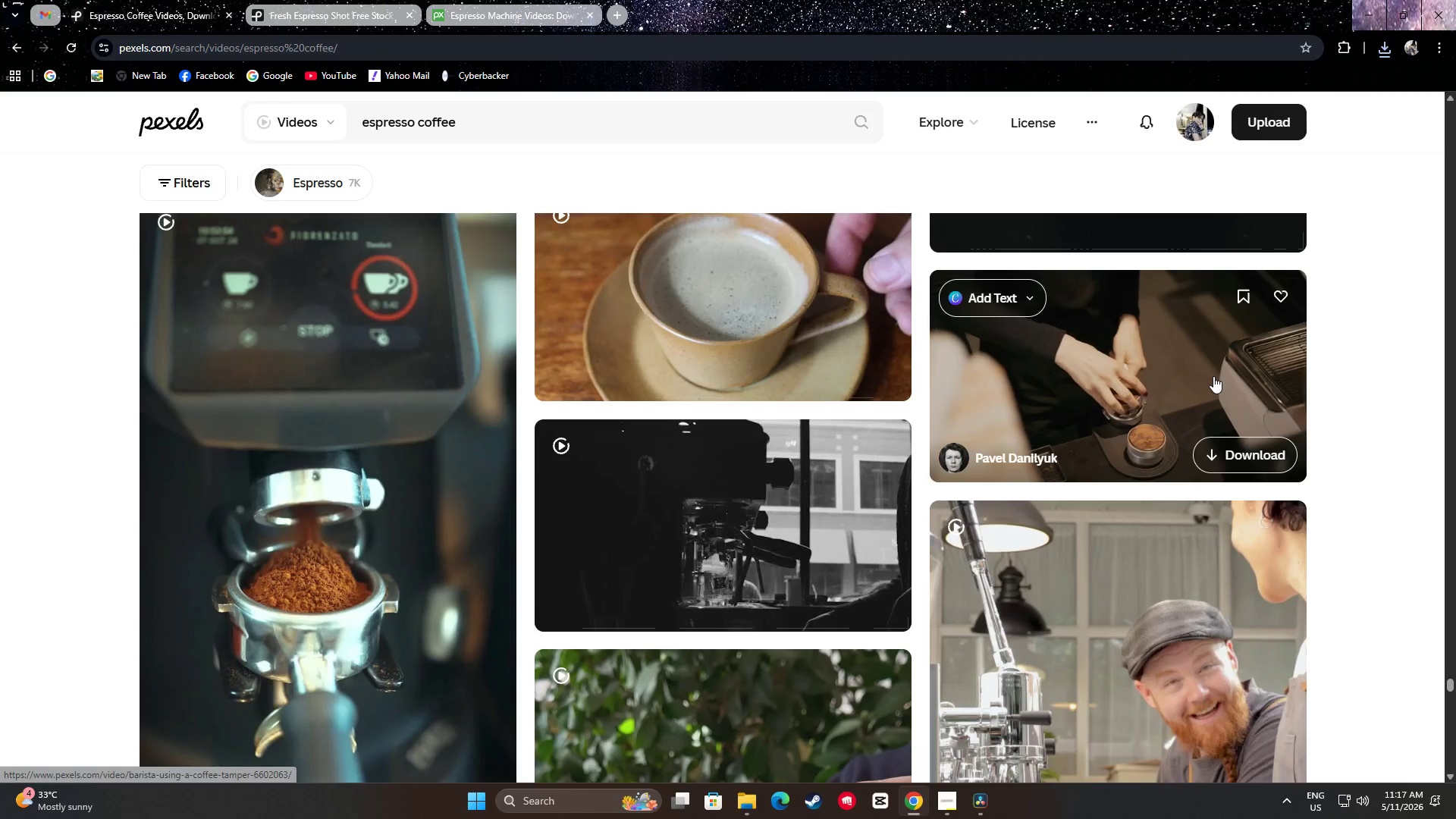 
wait(10.73)
 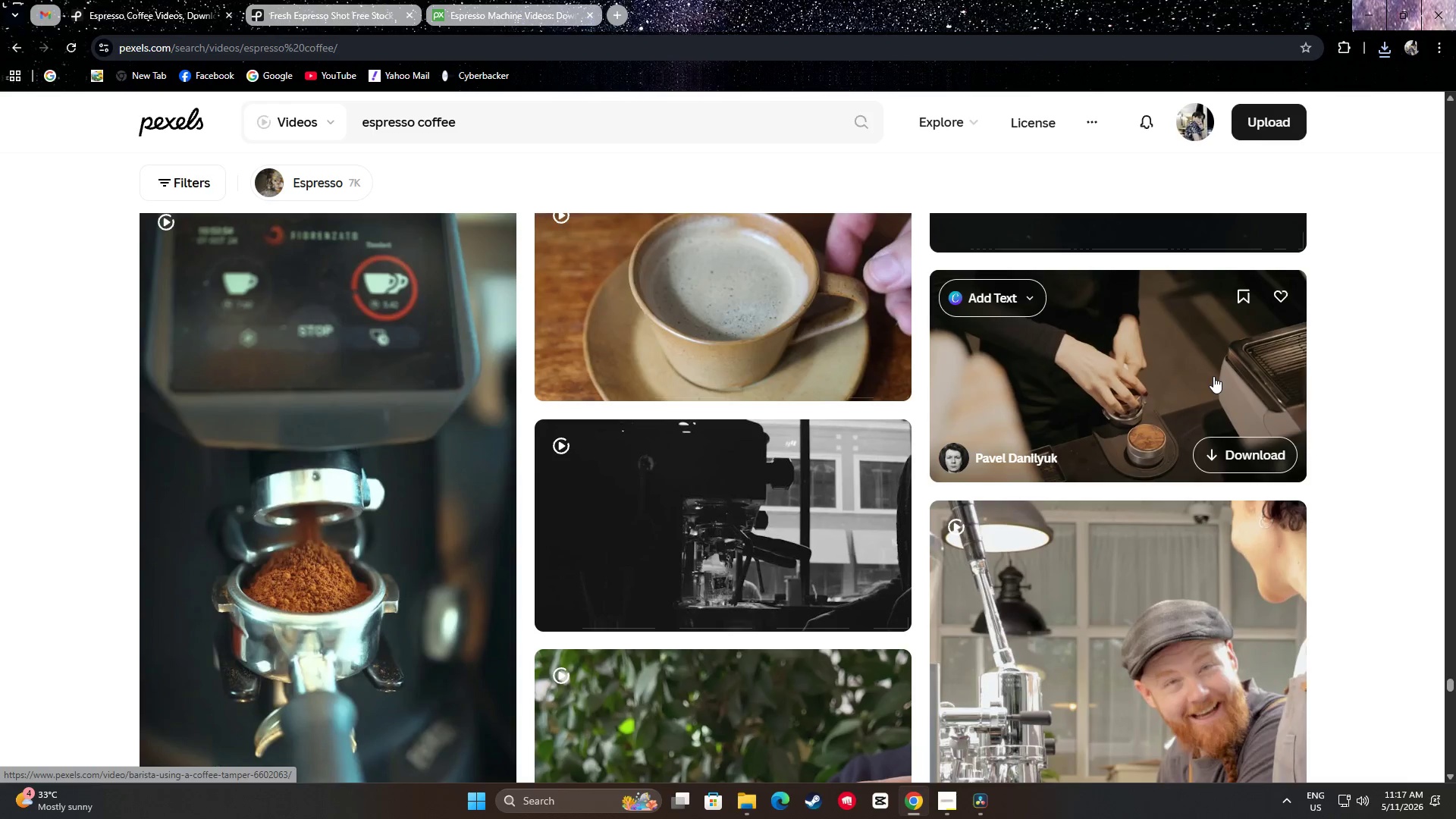 
scroll: coordinate [1129, 521], scroll_direction: up, amount: 3.0
 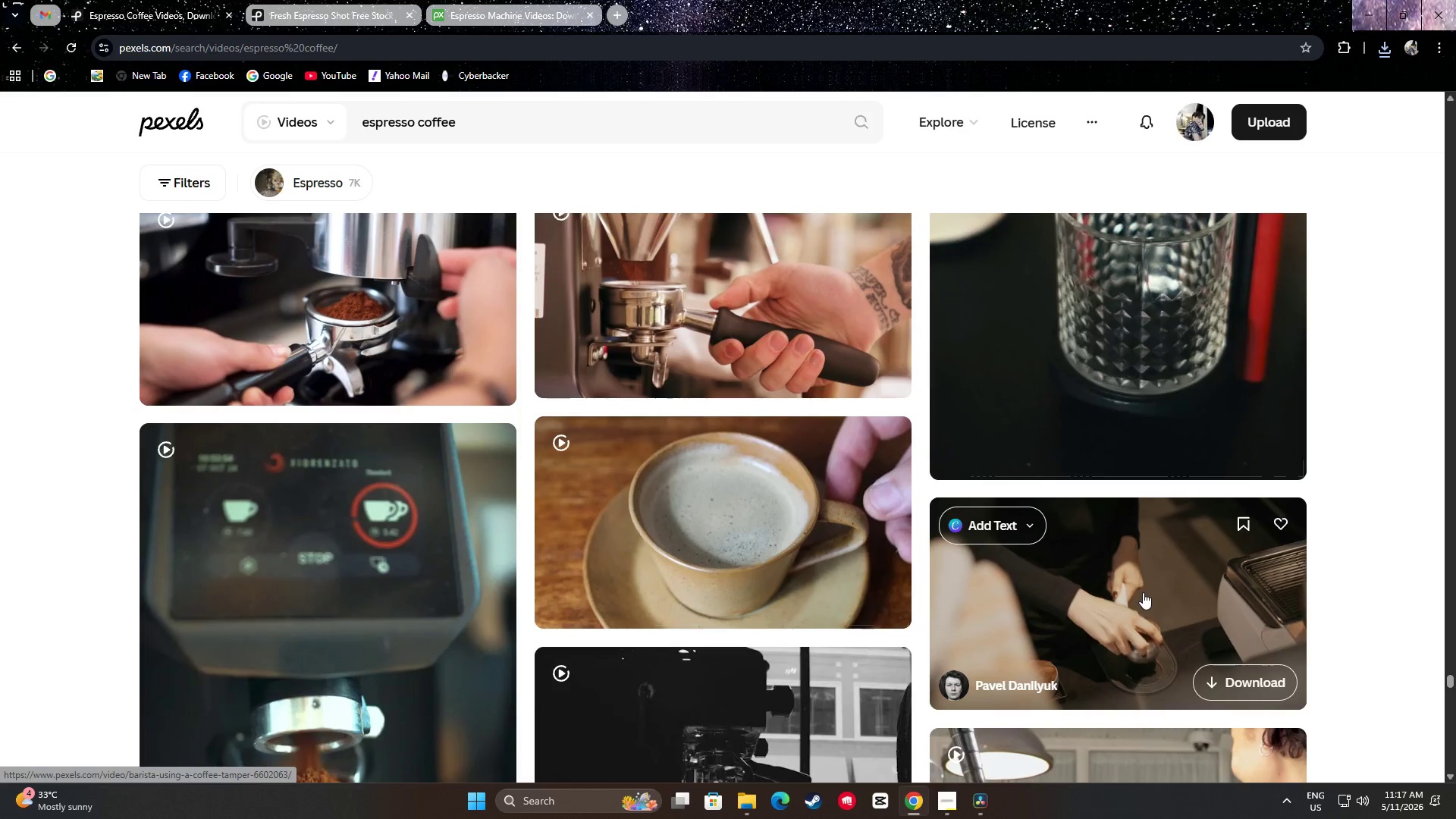 
scroll: coordinate [1380, 620], scroll_direction: down, amount: 35.0
 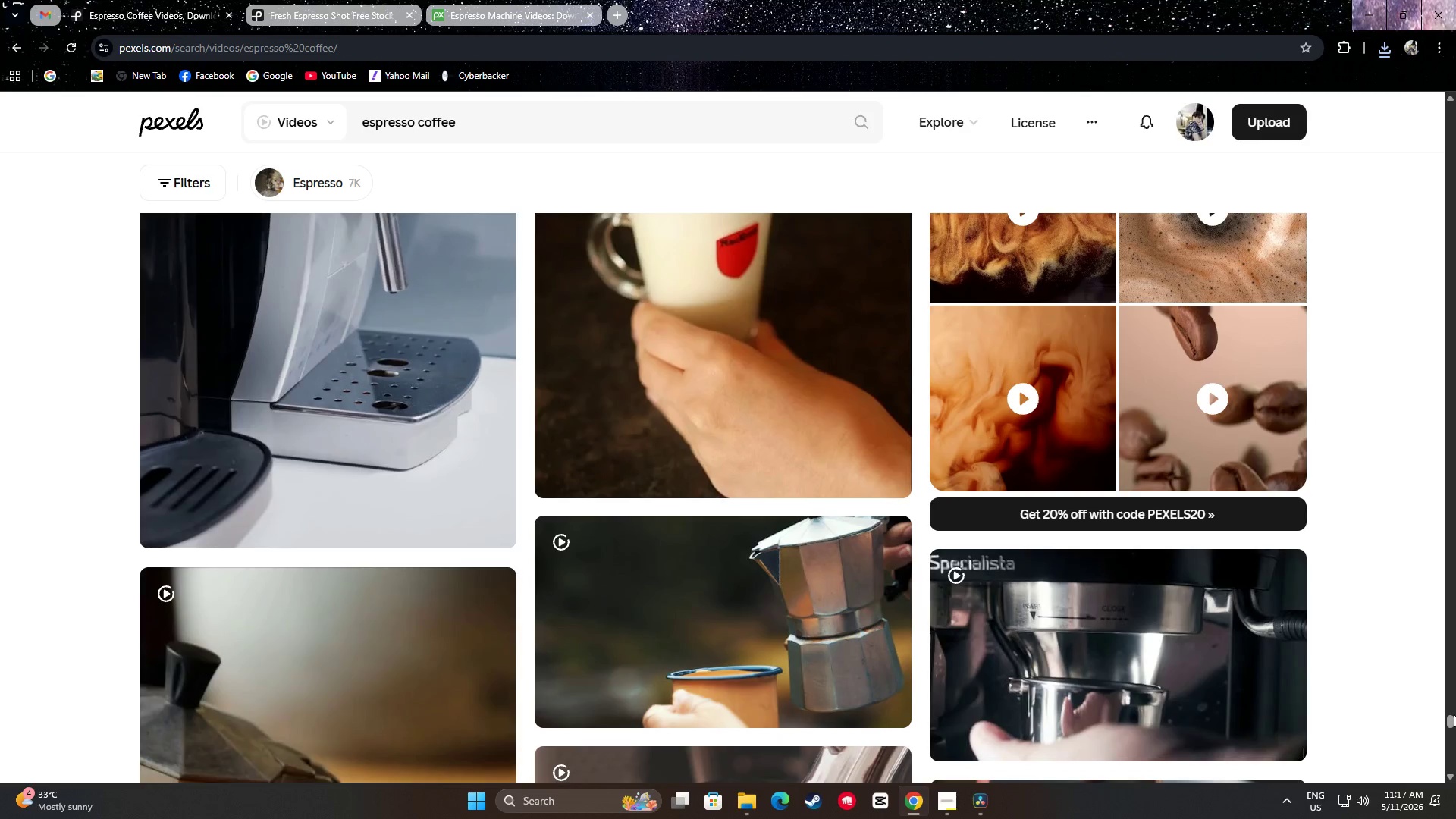 
left_click_drag(start_coordinate=[1454, 720], to_coordinate=[1453, 140])
 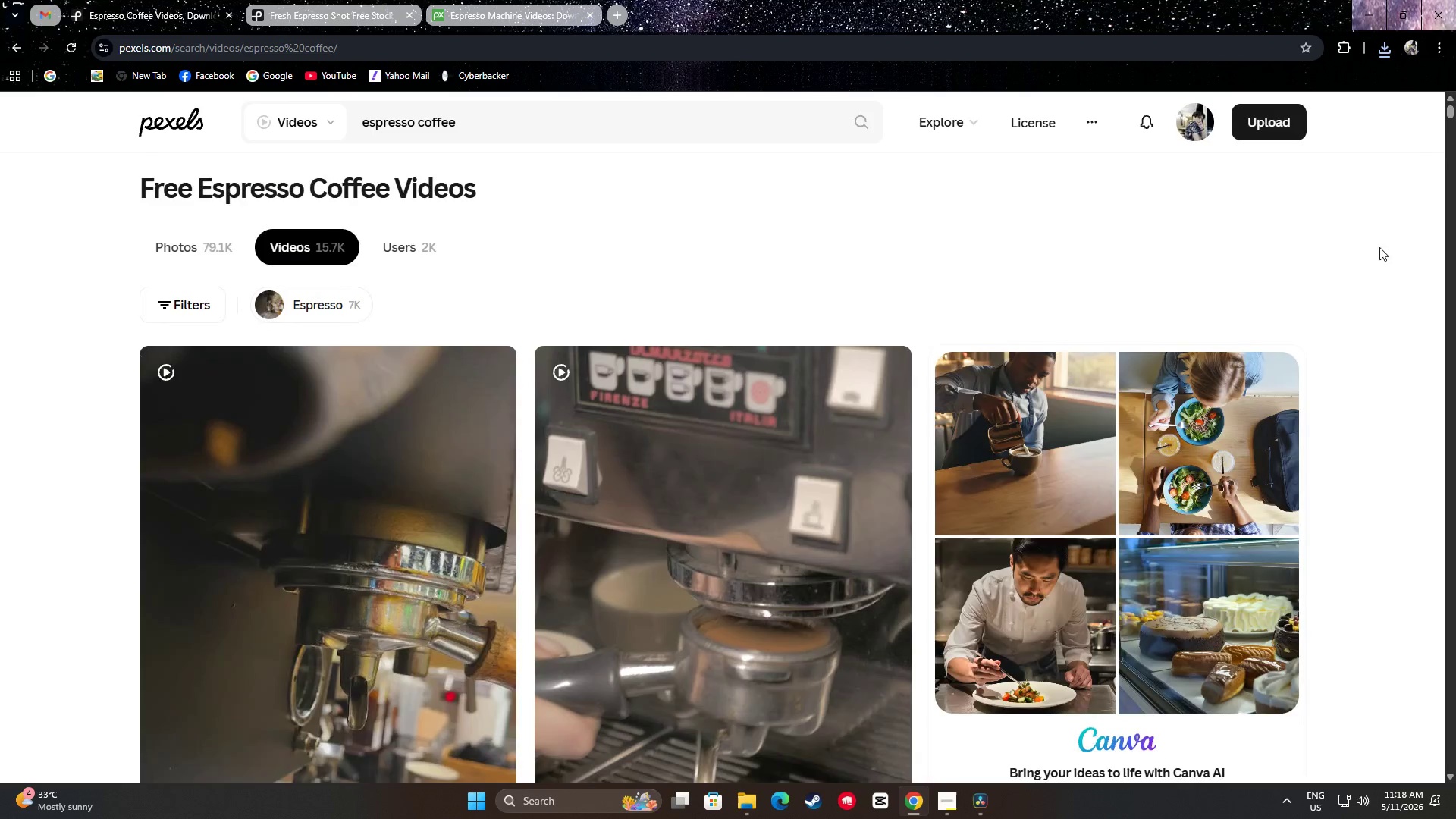 
scroll: coordinate [331, 381], scroll_direction: down, amount: 11.0
 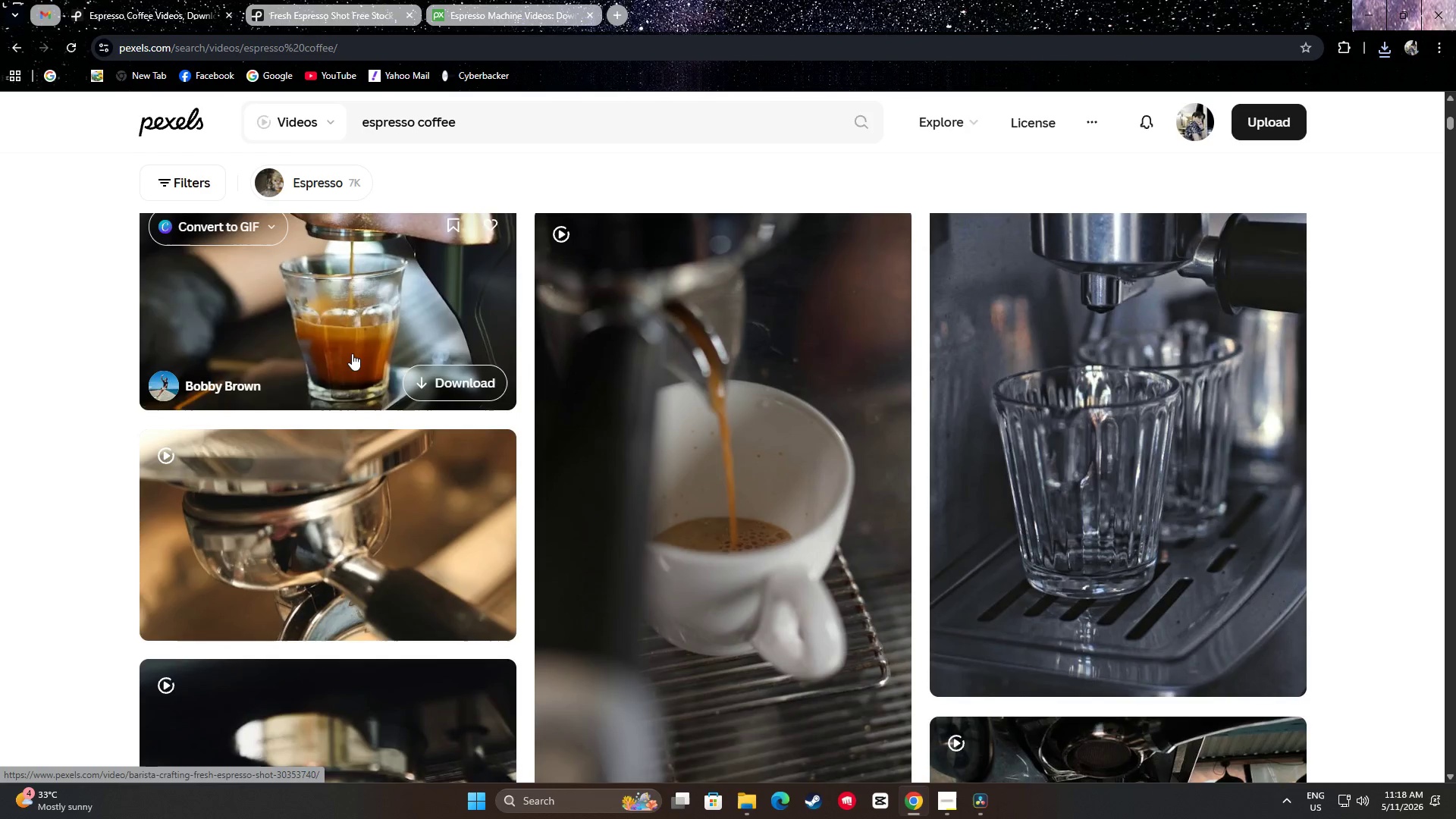 
scroll: coordinate [352, 353], scroll_direction: up, amount: 1.0
 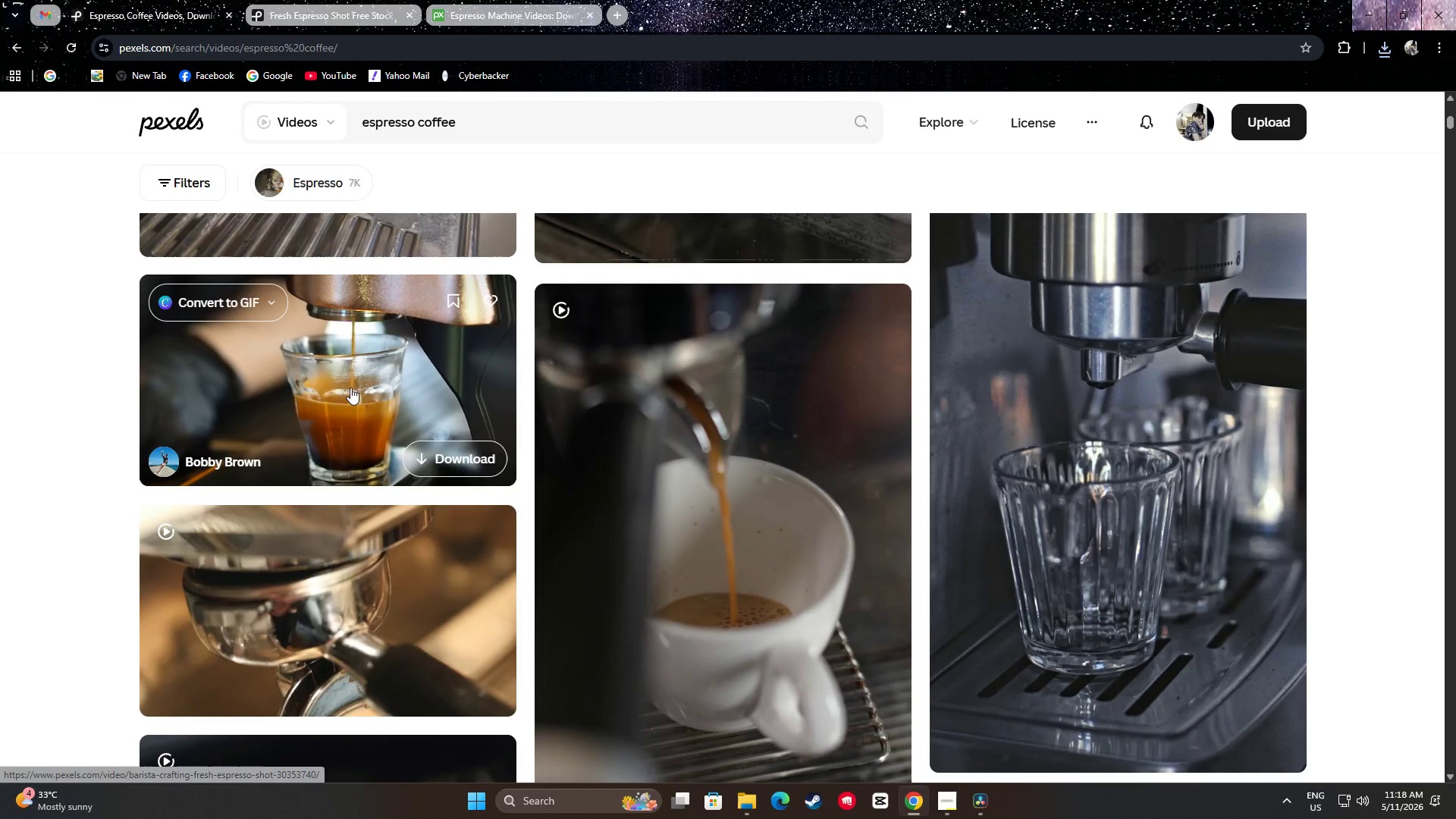 
wait(5.21)
 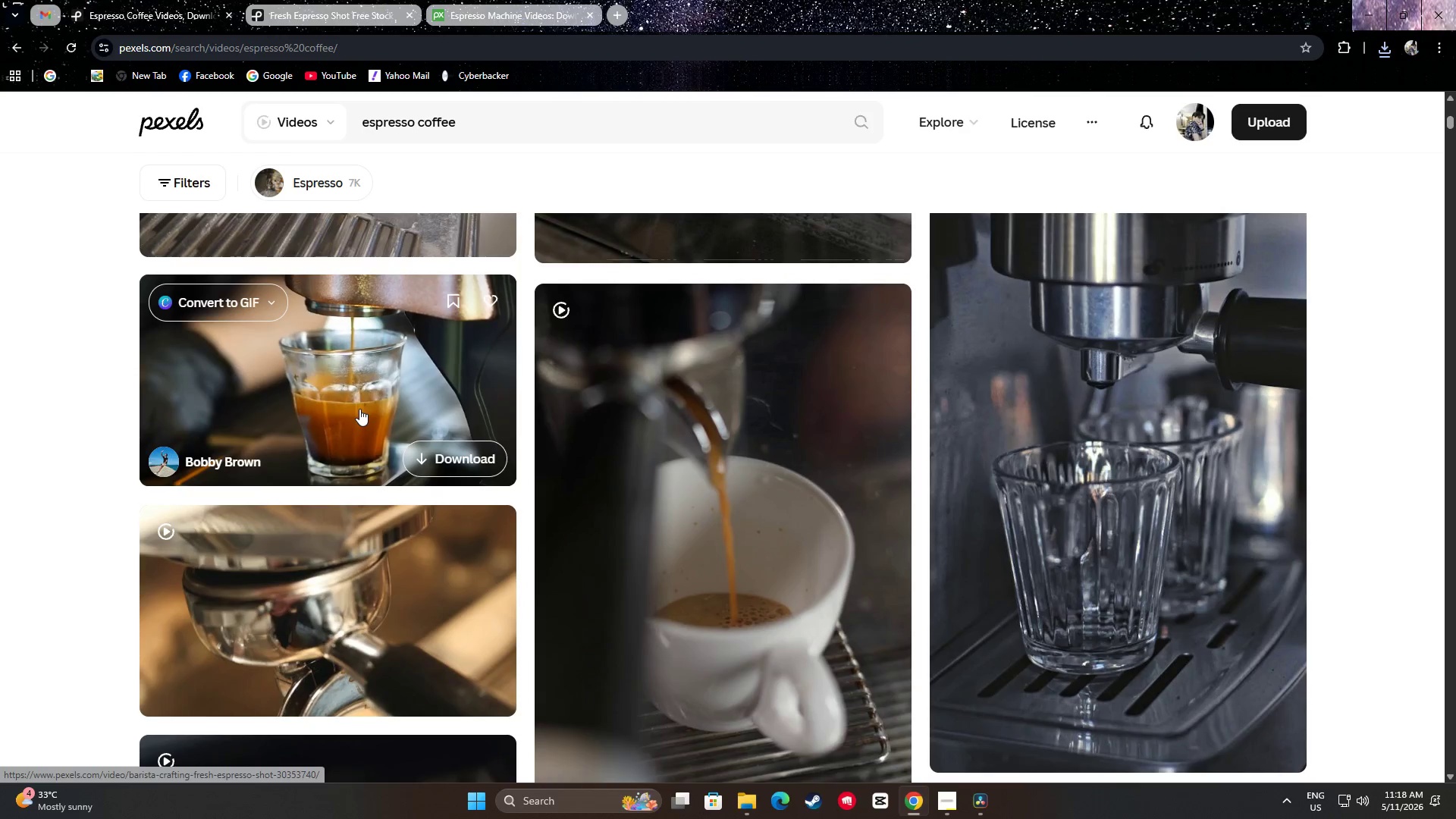 
scroll: coordinate [357, 463], scroll_direction: down, amount: 2.0
 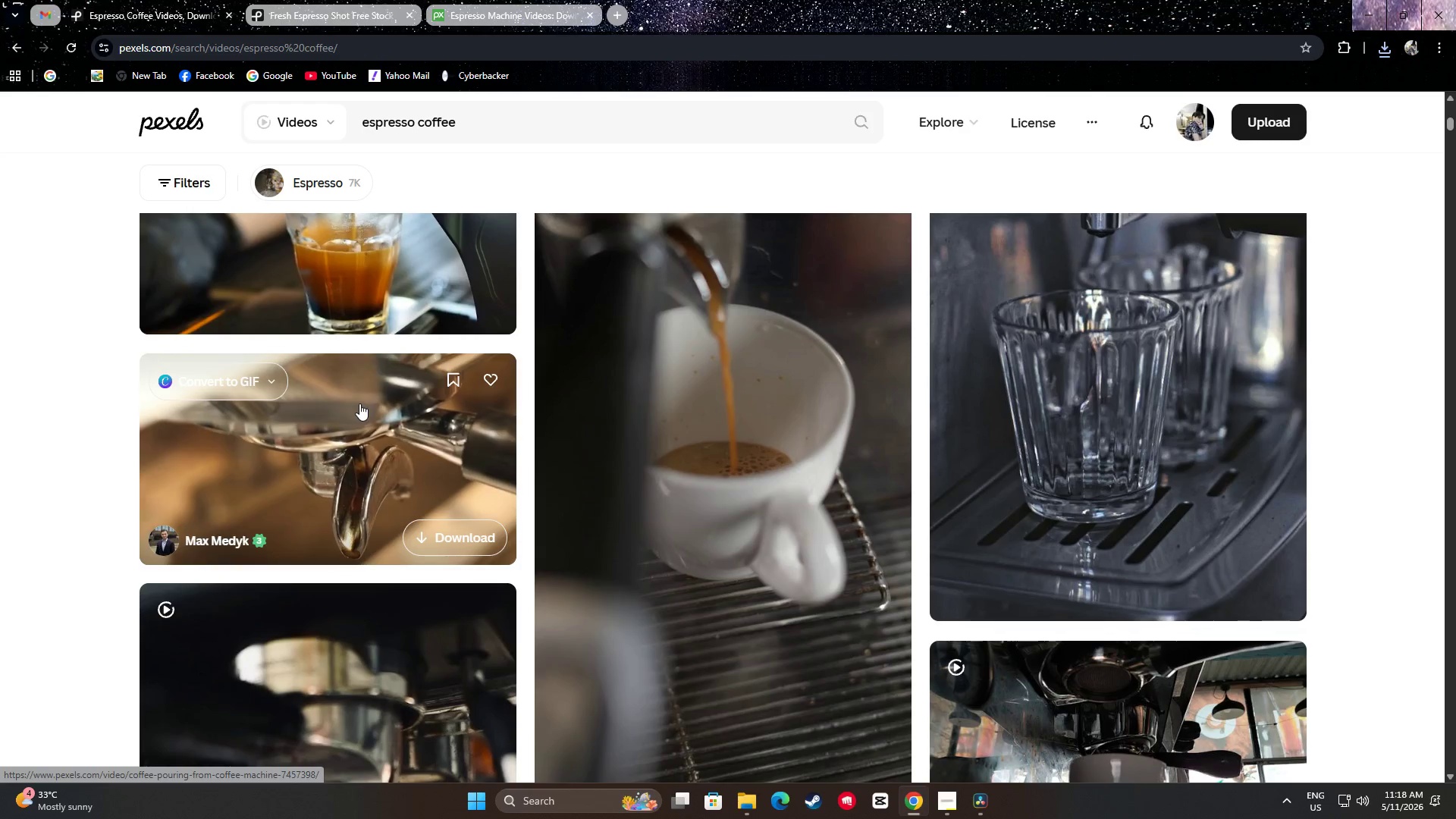 
wait(7.18)
 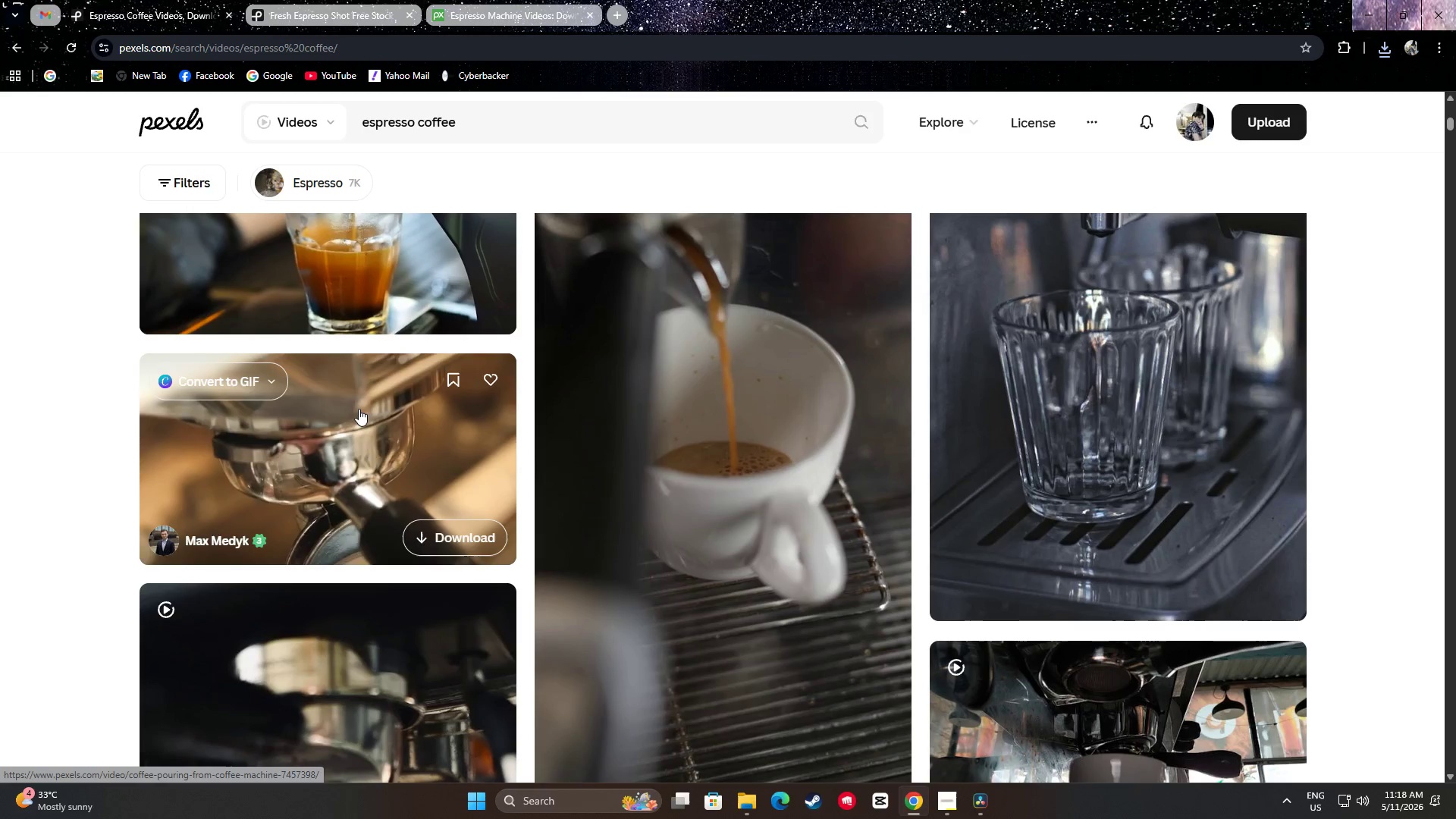 
left_click([988, 805])
 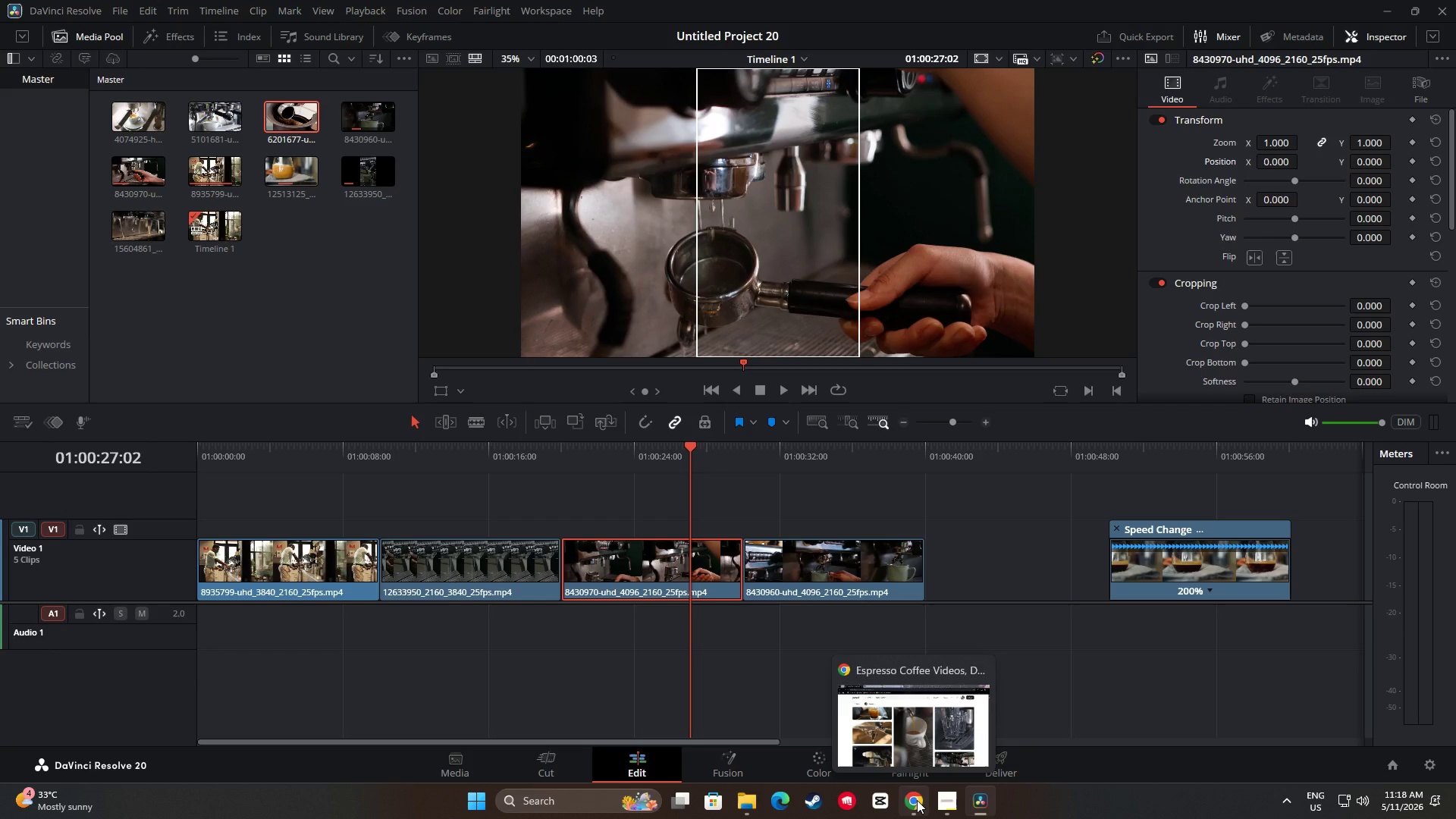 
left_click([917, 800])
 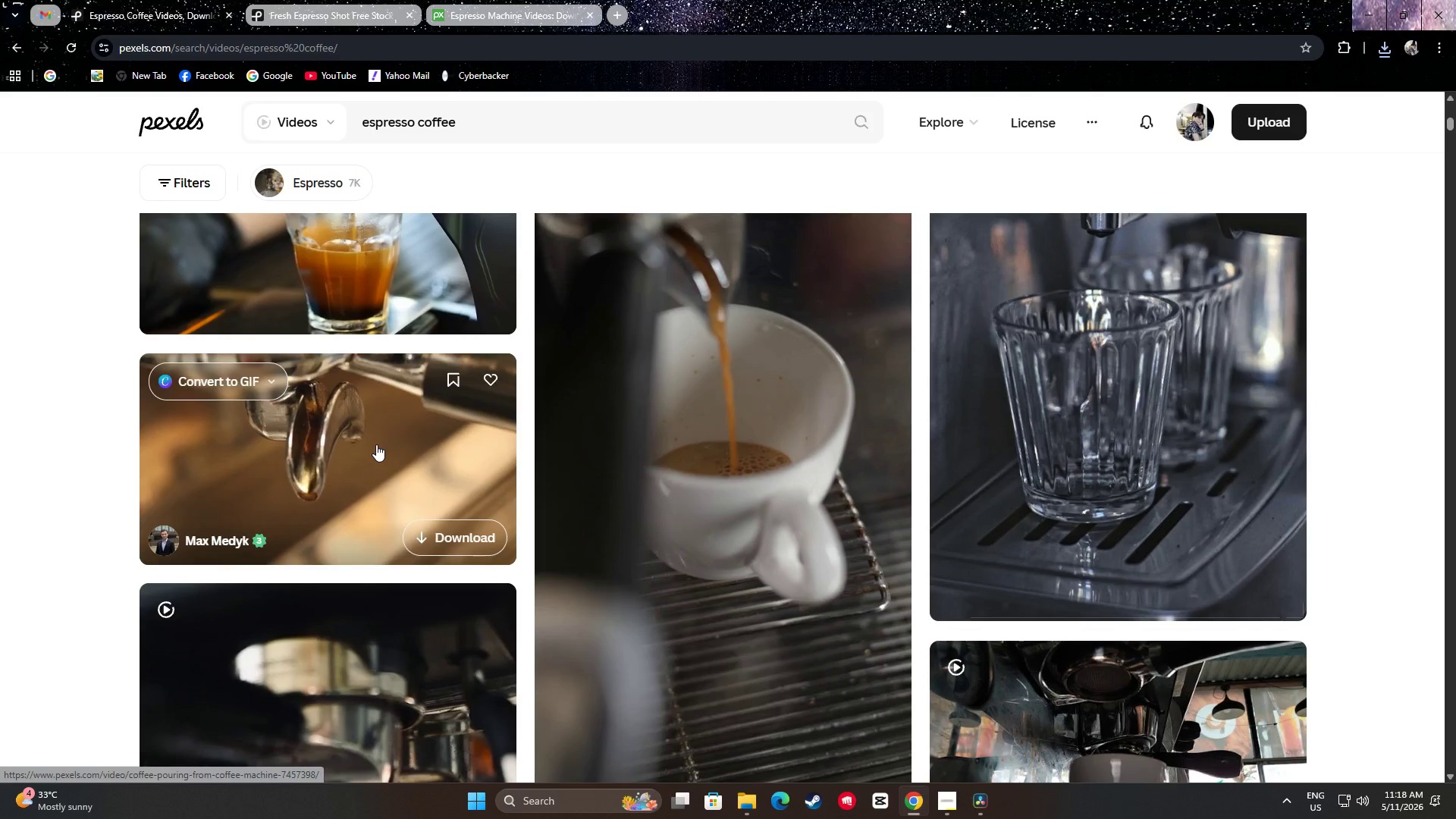 
wait(14.08)
 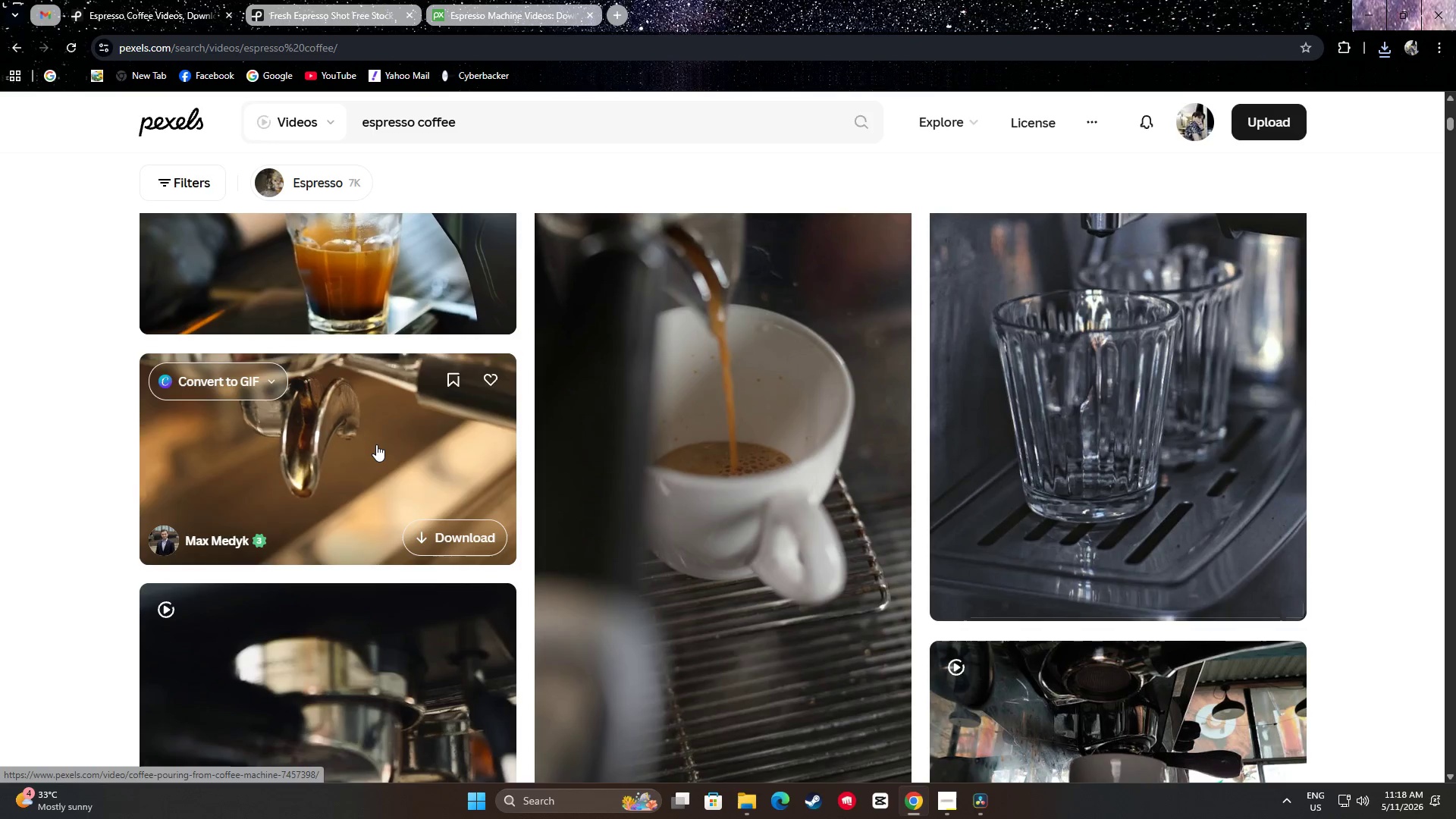 
left_click([1410, 604])
 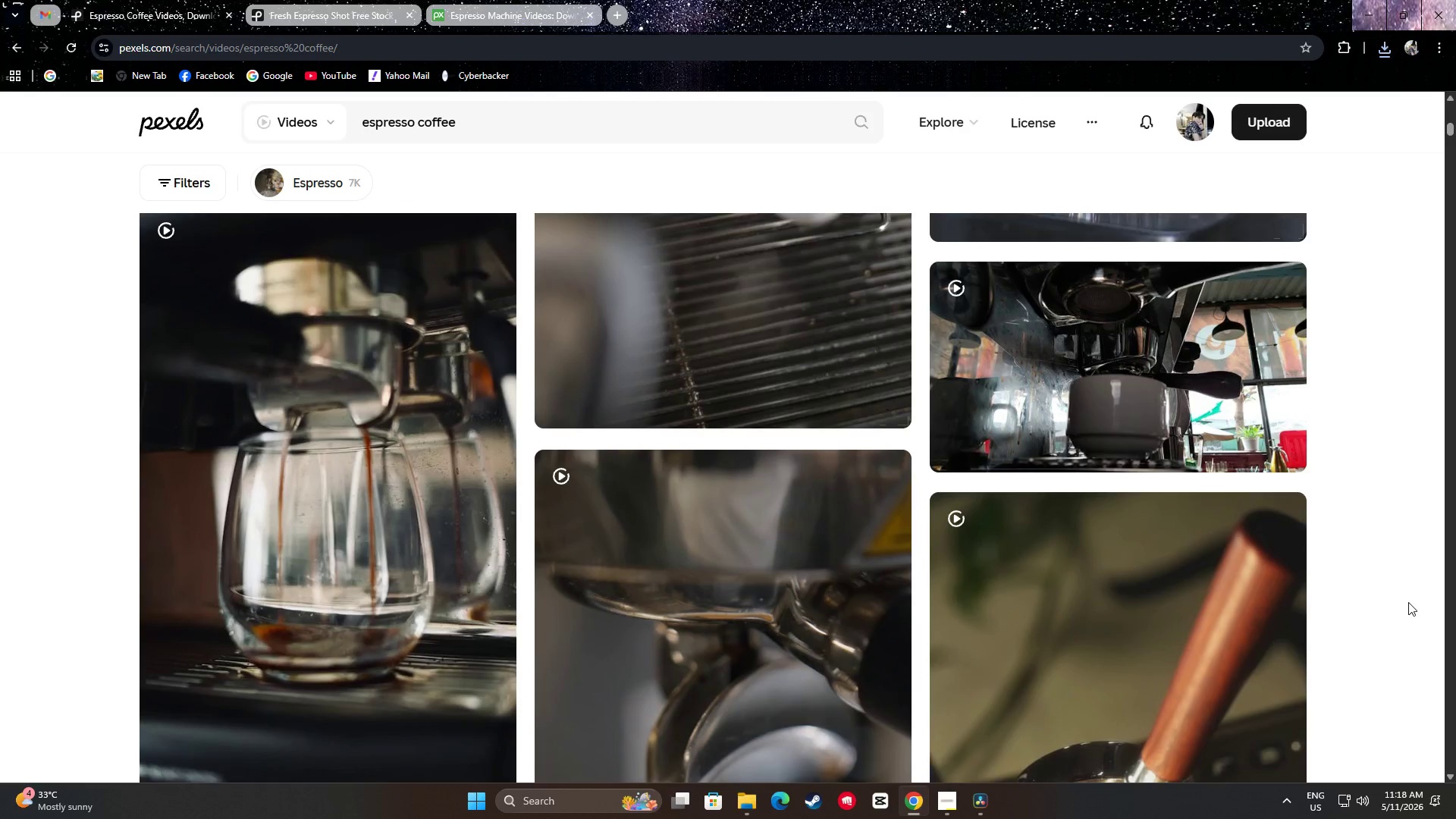 
scroll: coordinate [1371, 522], scroll_direction: down, amount: 19.0
 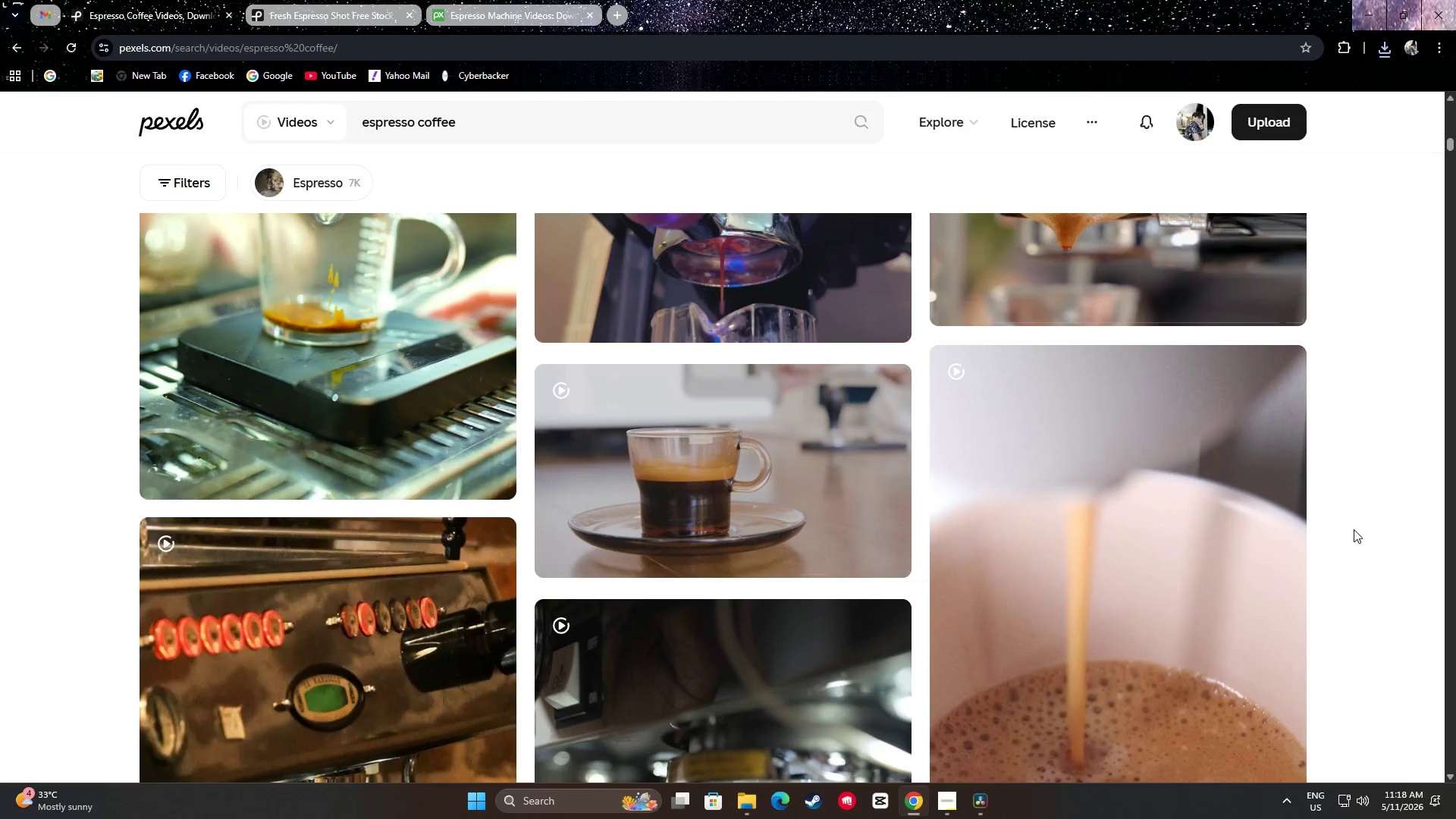 
scroll: coordinate [1363, 529], scroll_direction: down, amount: 6.0
 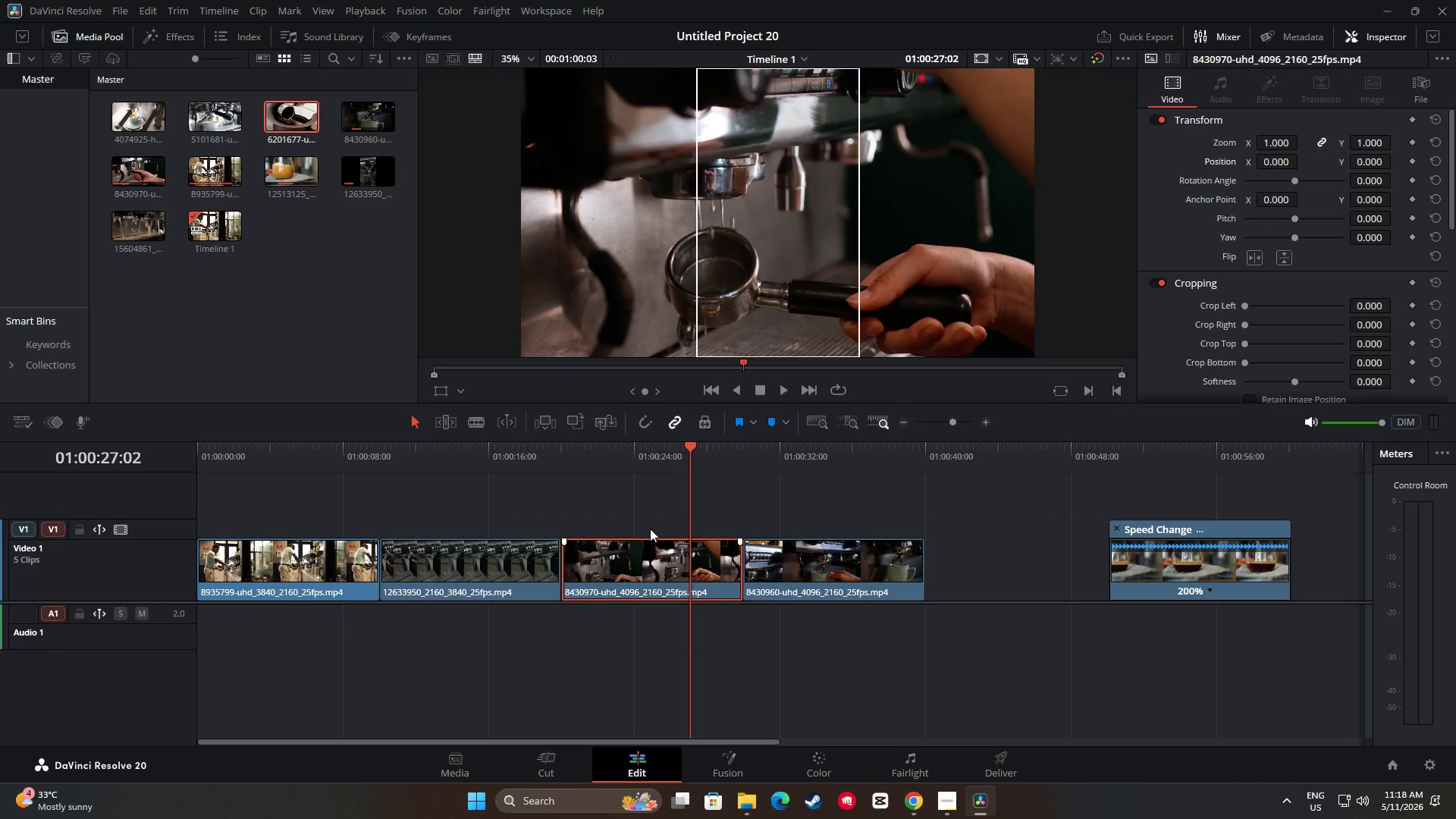 
left_click([636, 479])
 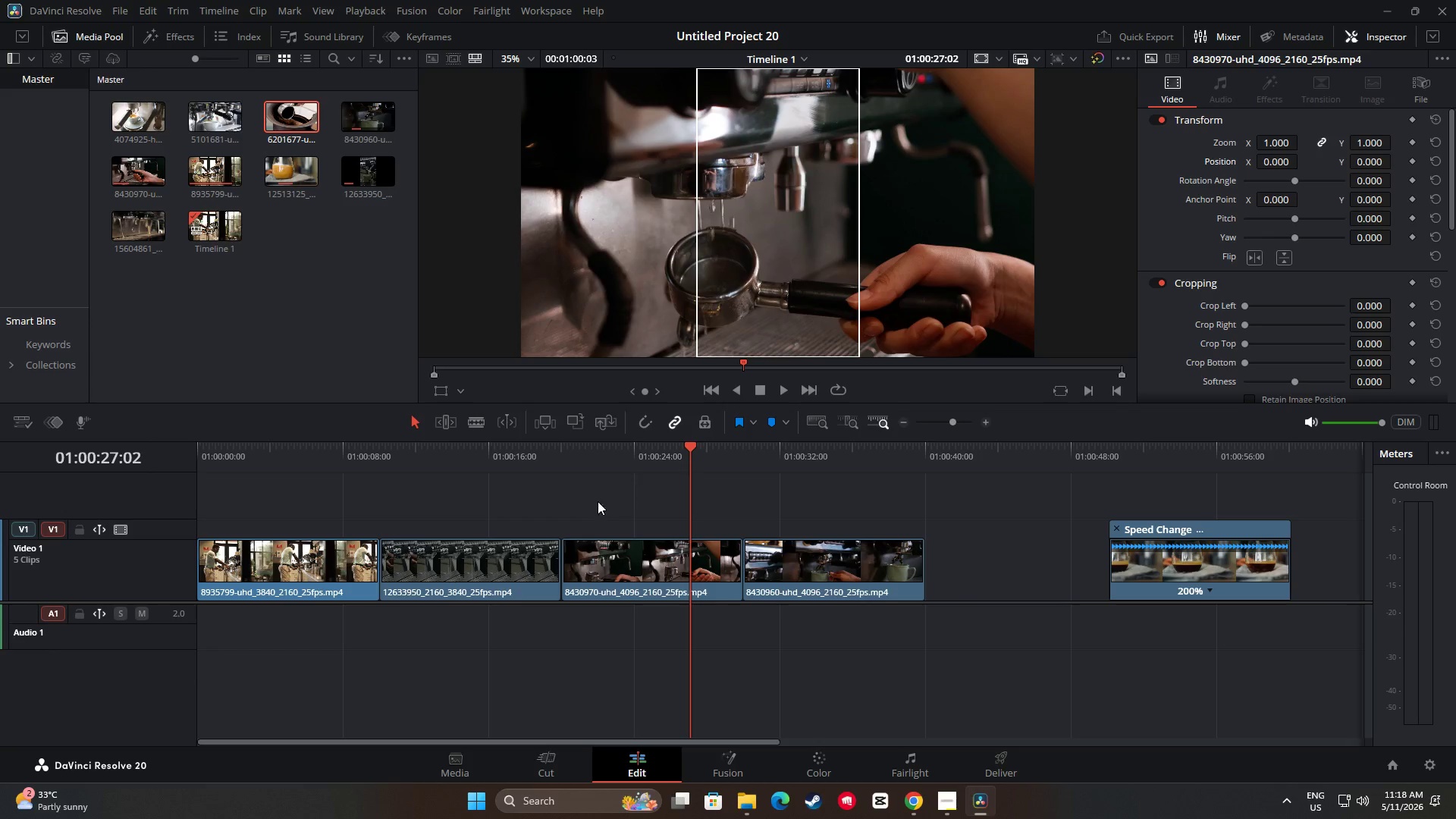 
left_click_drag(start_coordinate=[364, 570], to_coordinate=[373, 561])
 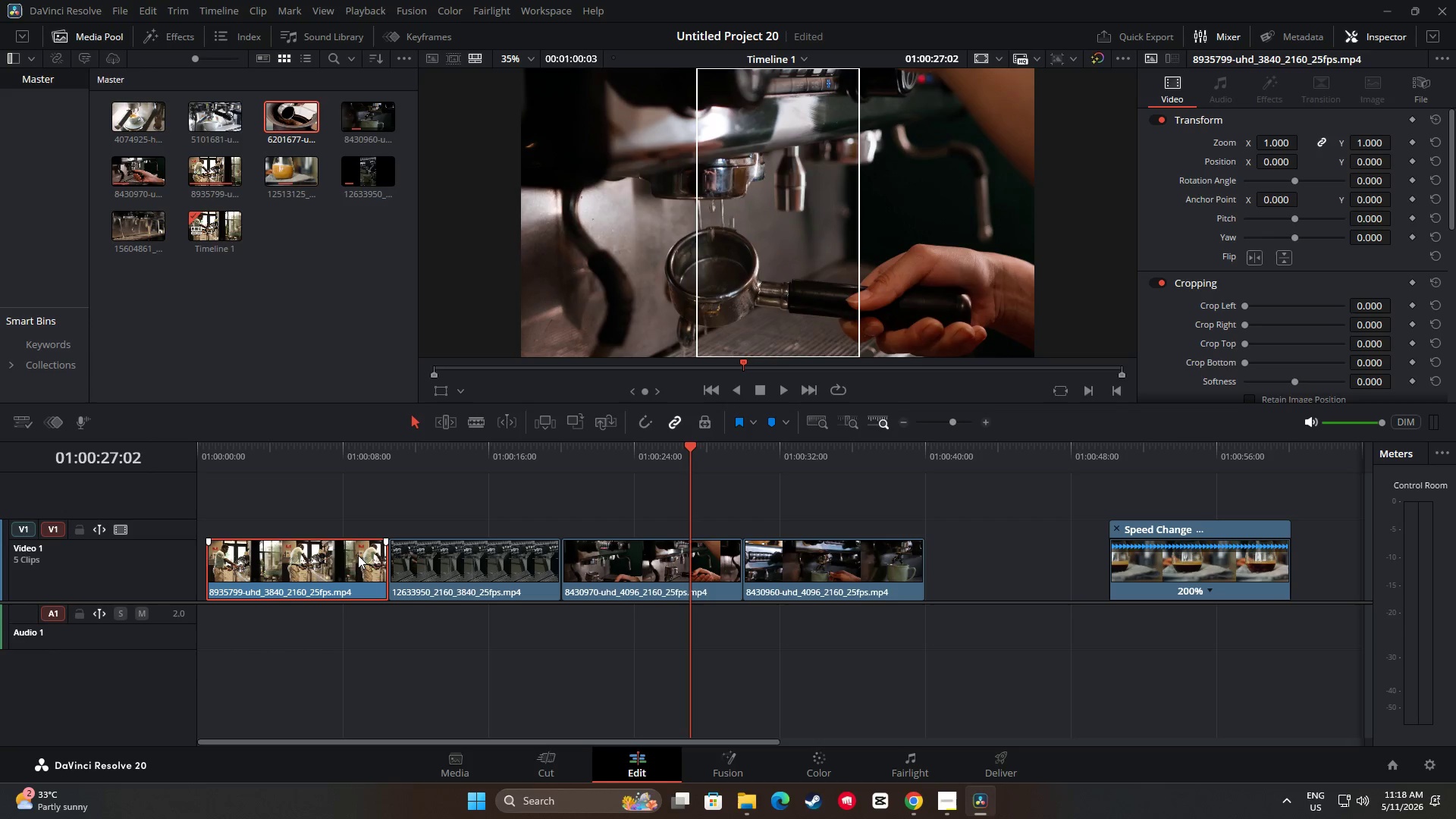 
key(Control+Z)
 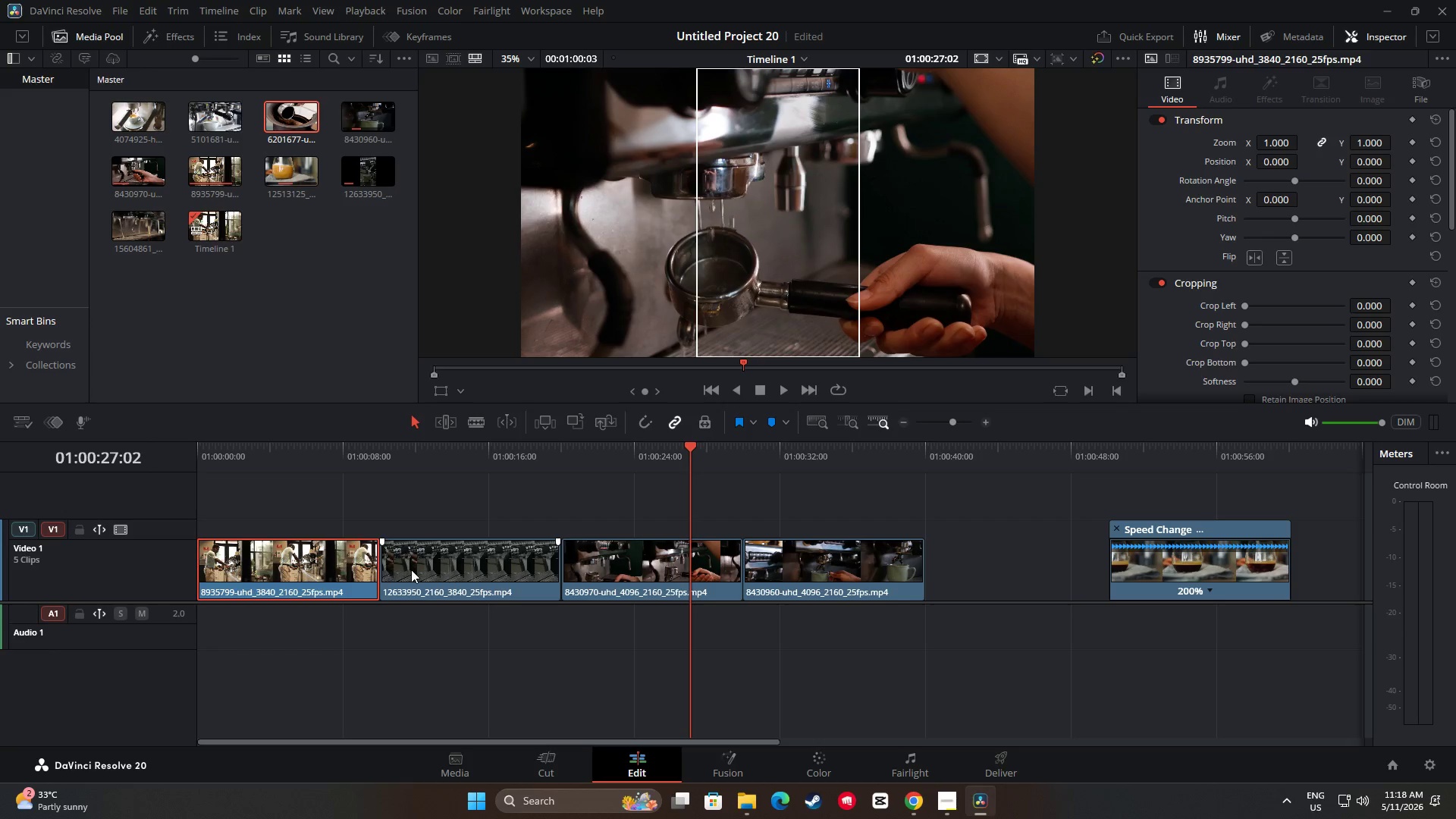 
left_click([413, 570])
 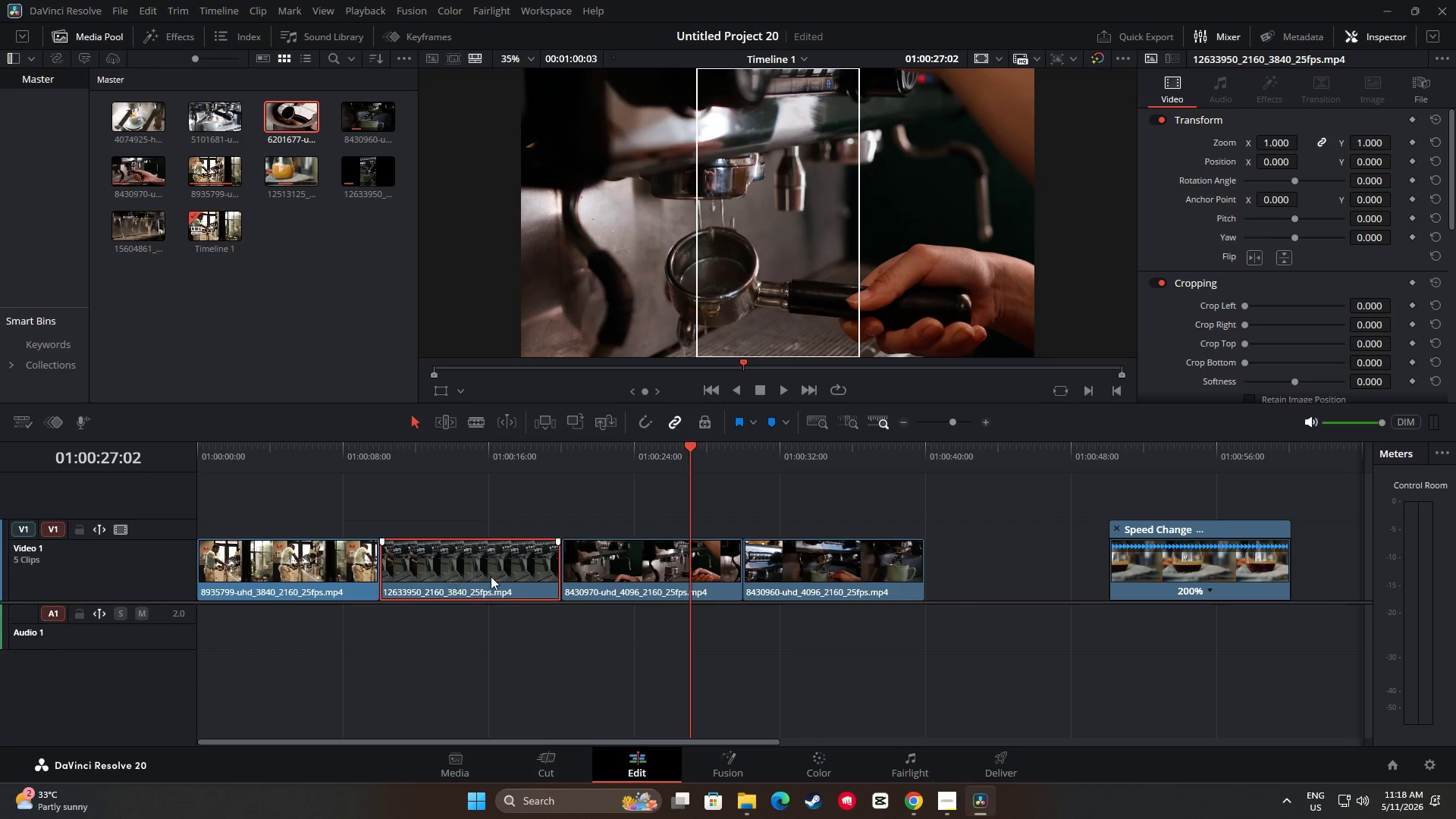 
key(Backspace)
 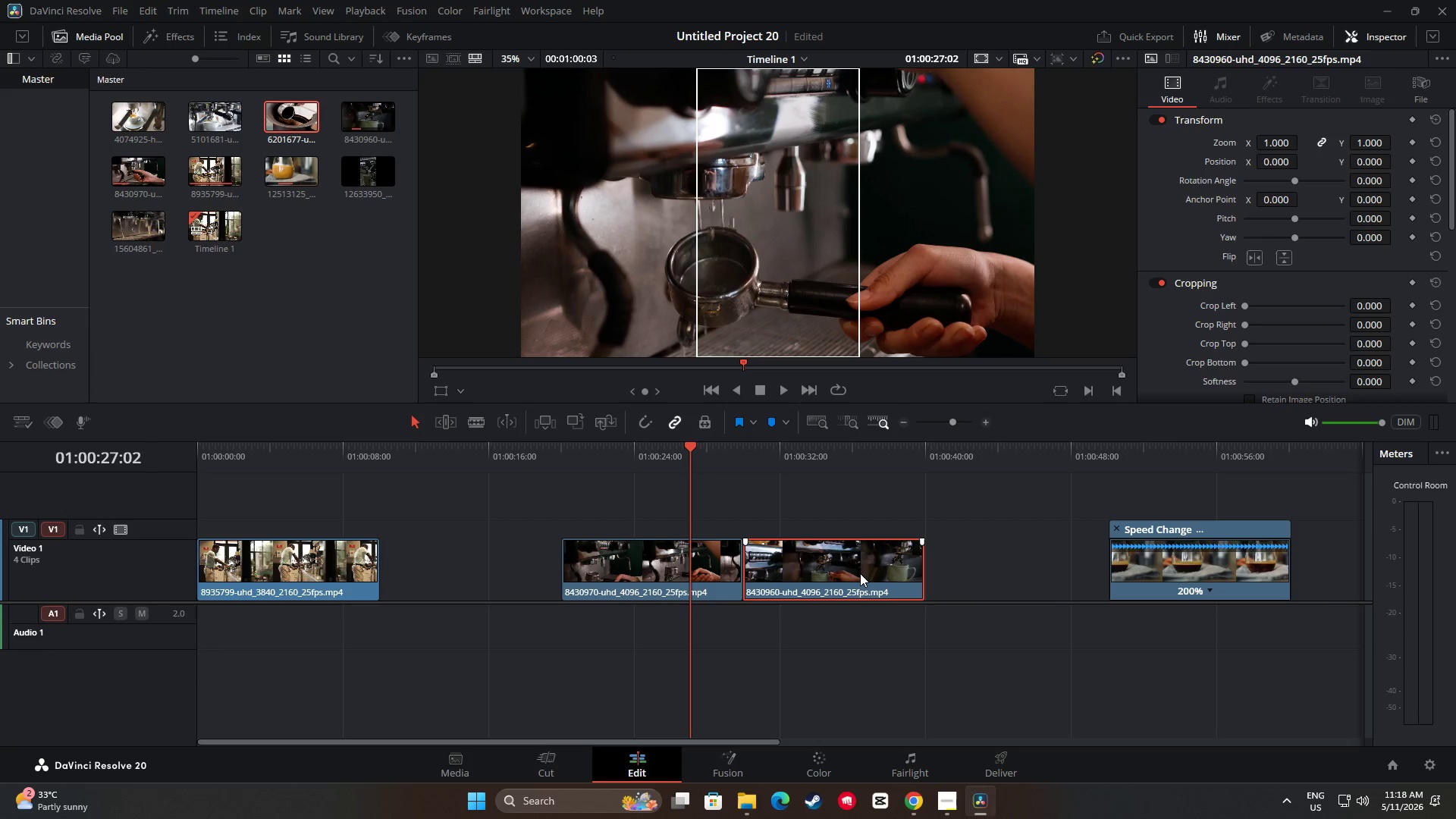 
key(Backspace)
 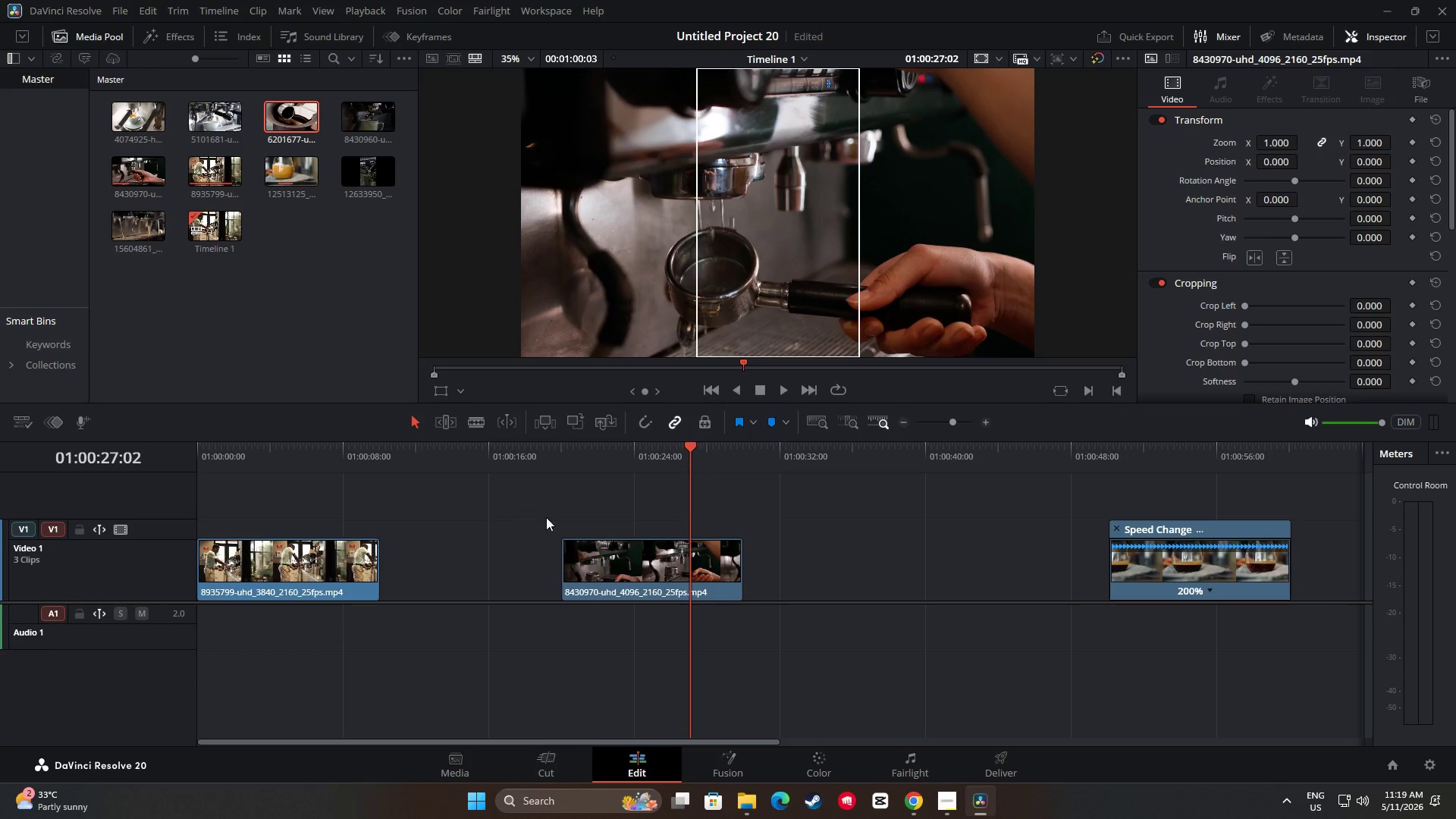 
left_click_drag(start_coordinate=[635, 562], to_coordinate=[453, 566])
 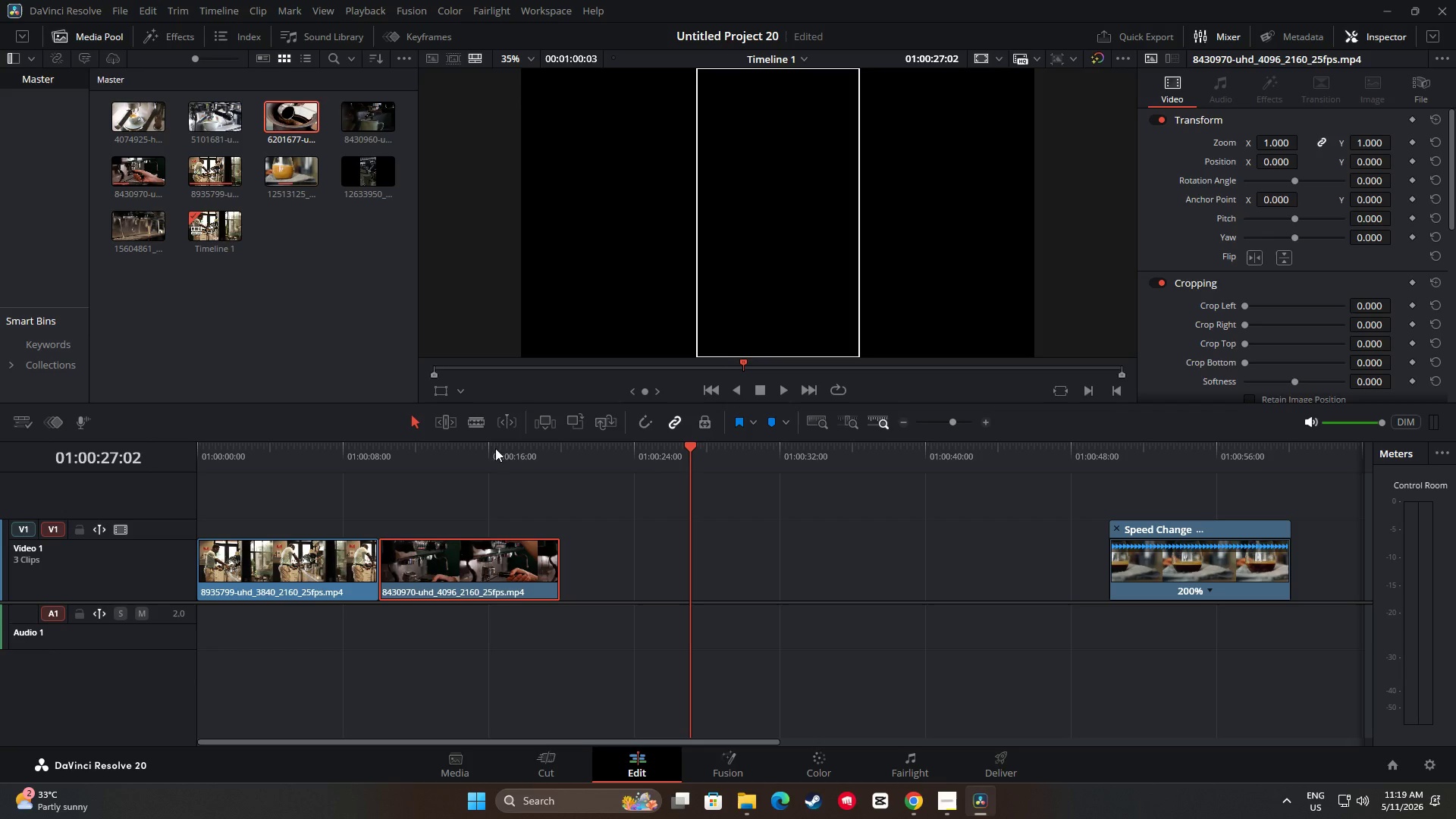 
left_click_drag(start_coordinate=[291, 288], to_coordinate=[287, 290])
 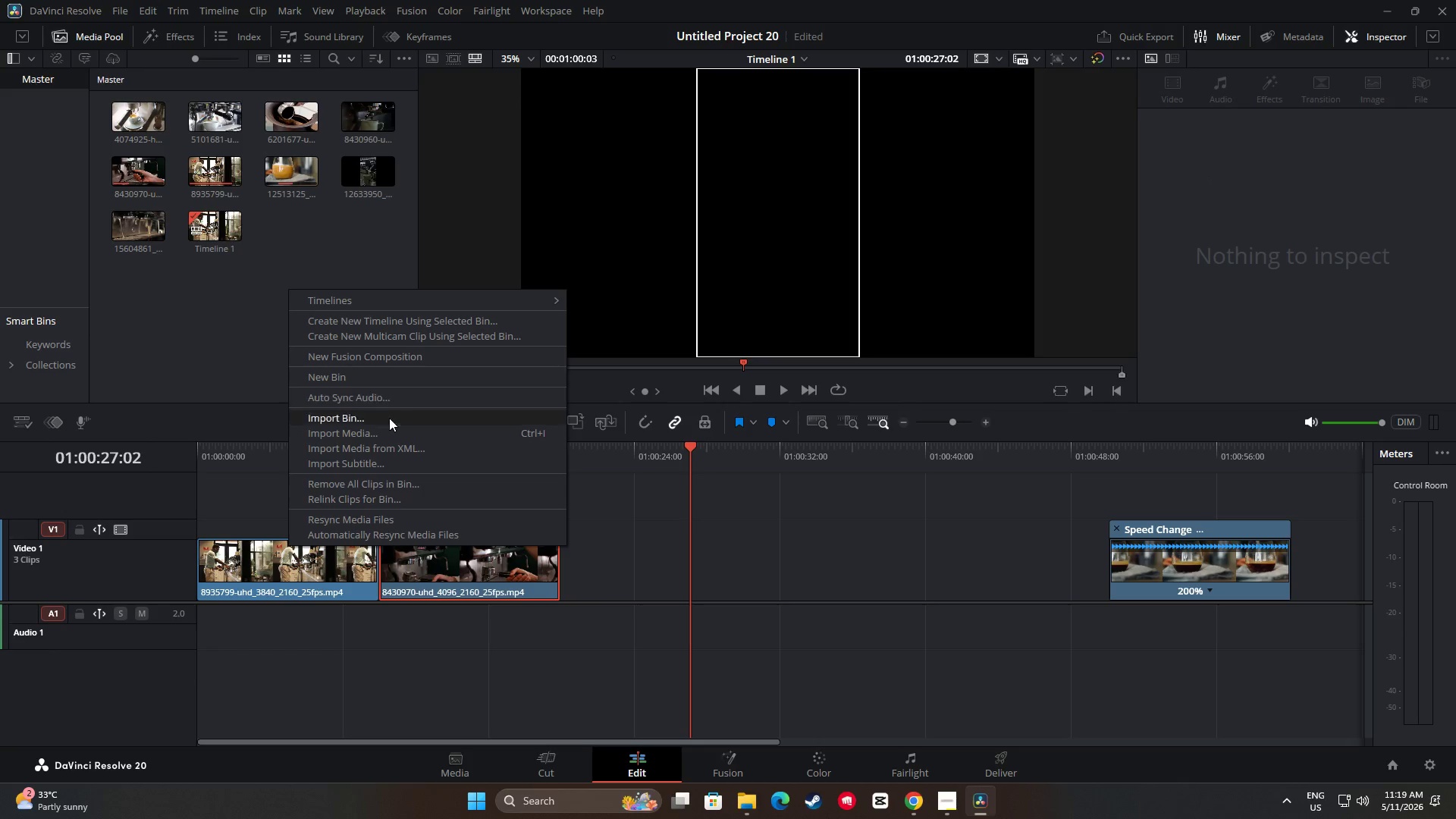 
left_click([382, 428])
 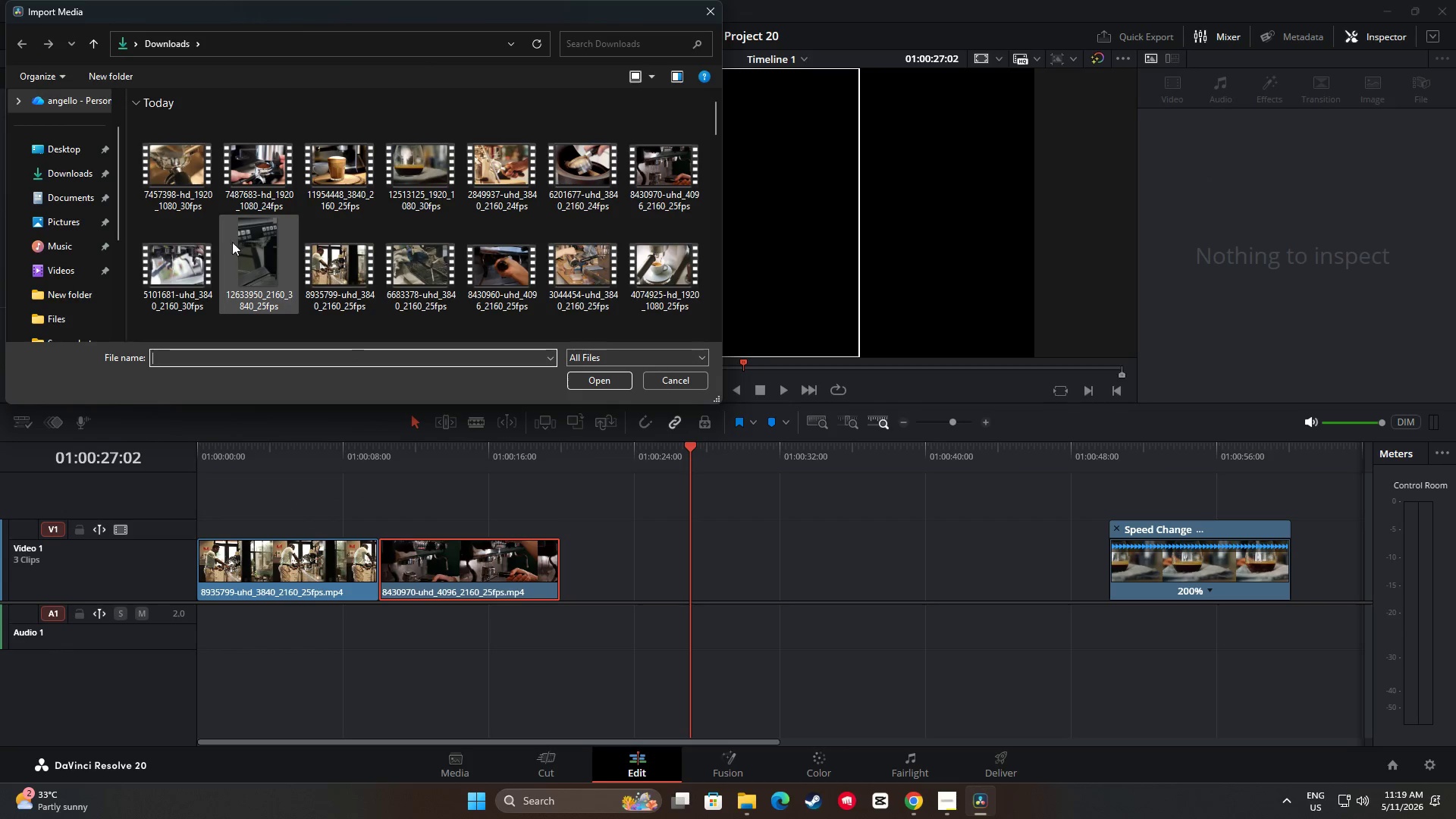 
hold_key(key=ControlLeft, duration=2.02)
left_click([191, 179])
 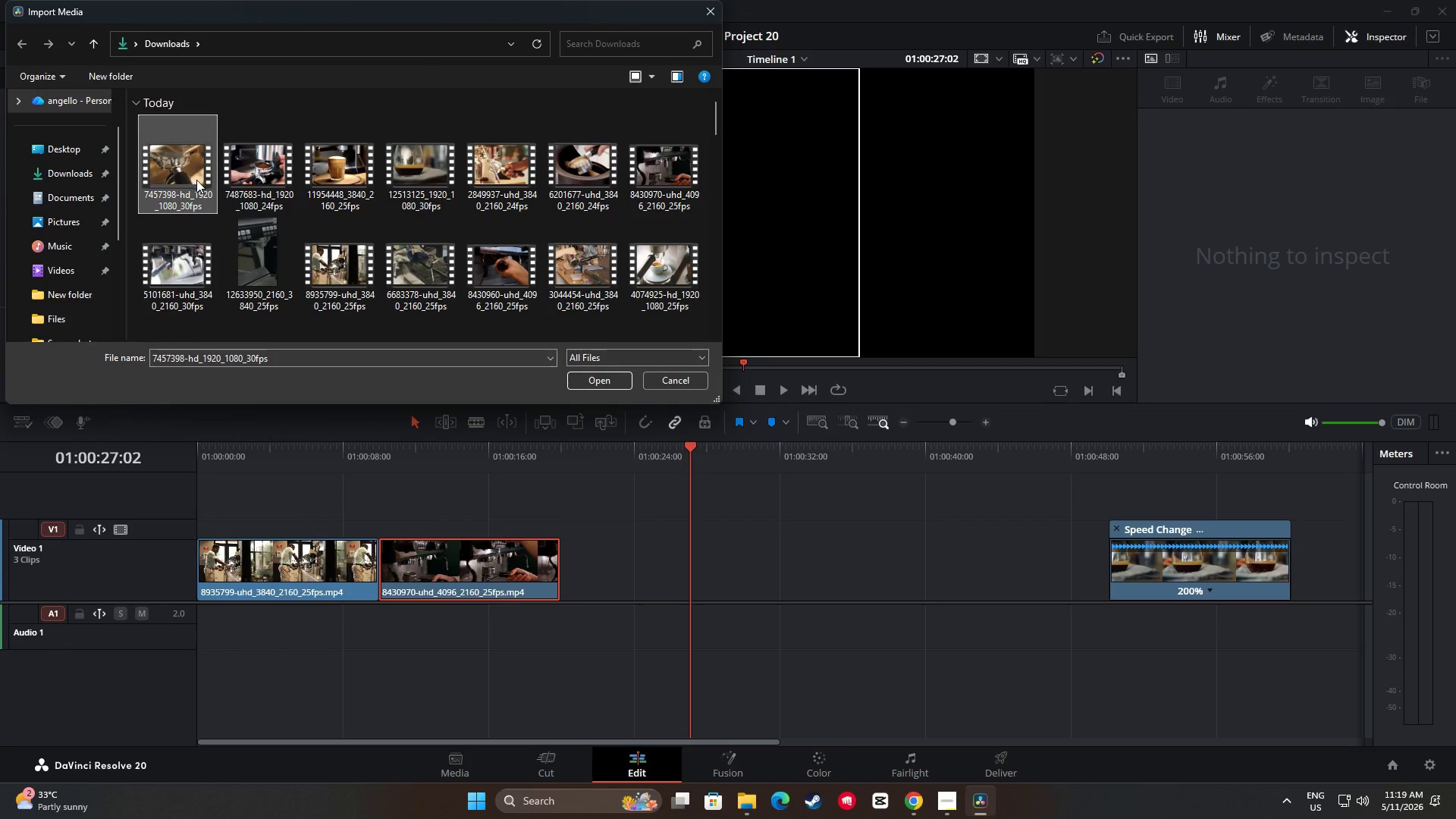 
left_click([257, 173])
 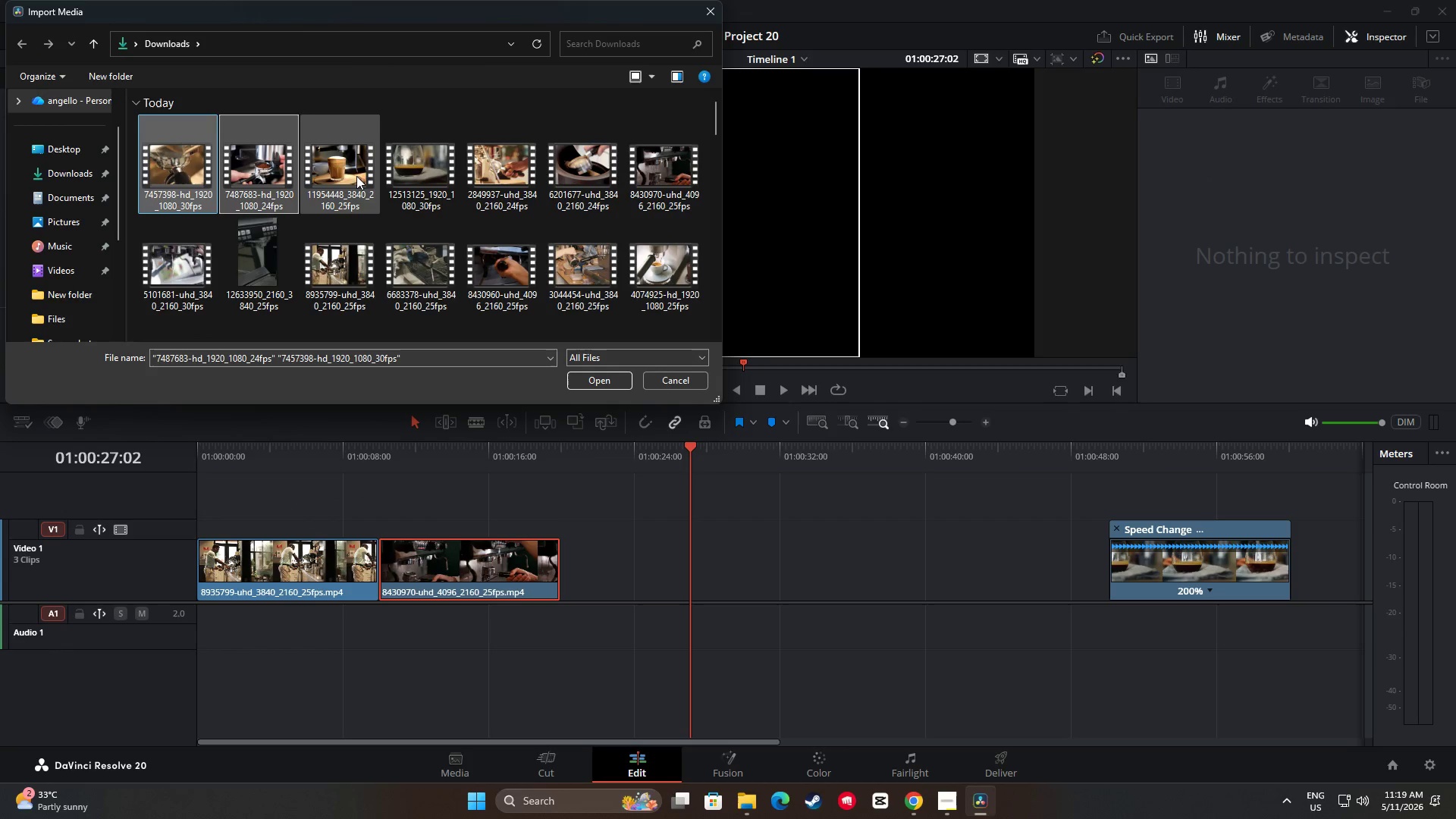 
left_click([326, 170])
 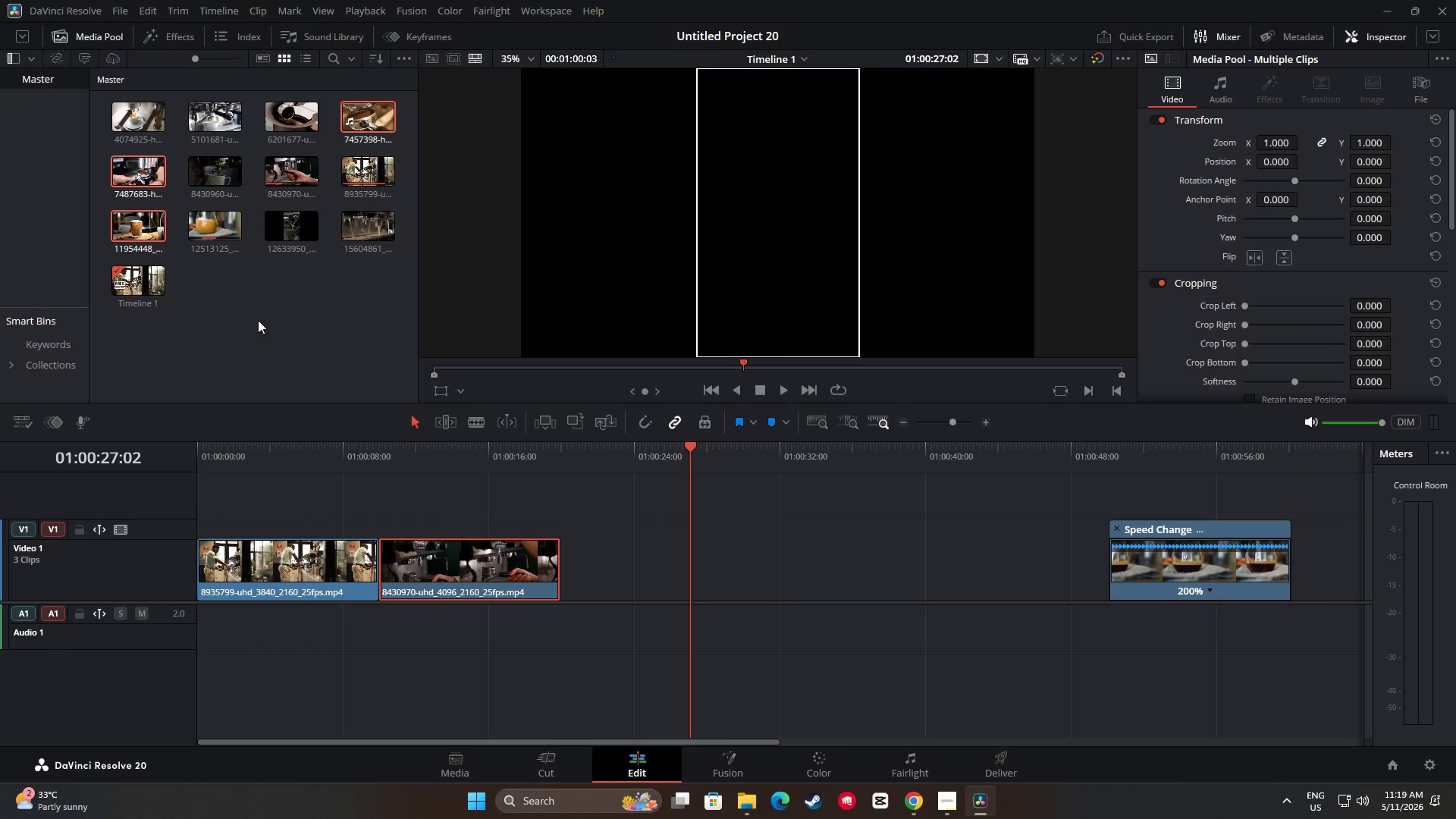 
left_click_drag(start_coordinate=[132, 171], to_coordinate=[580, 506])
 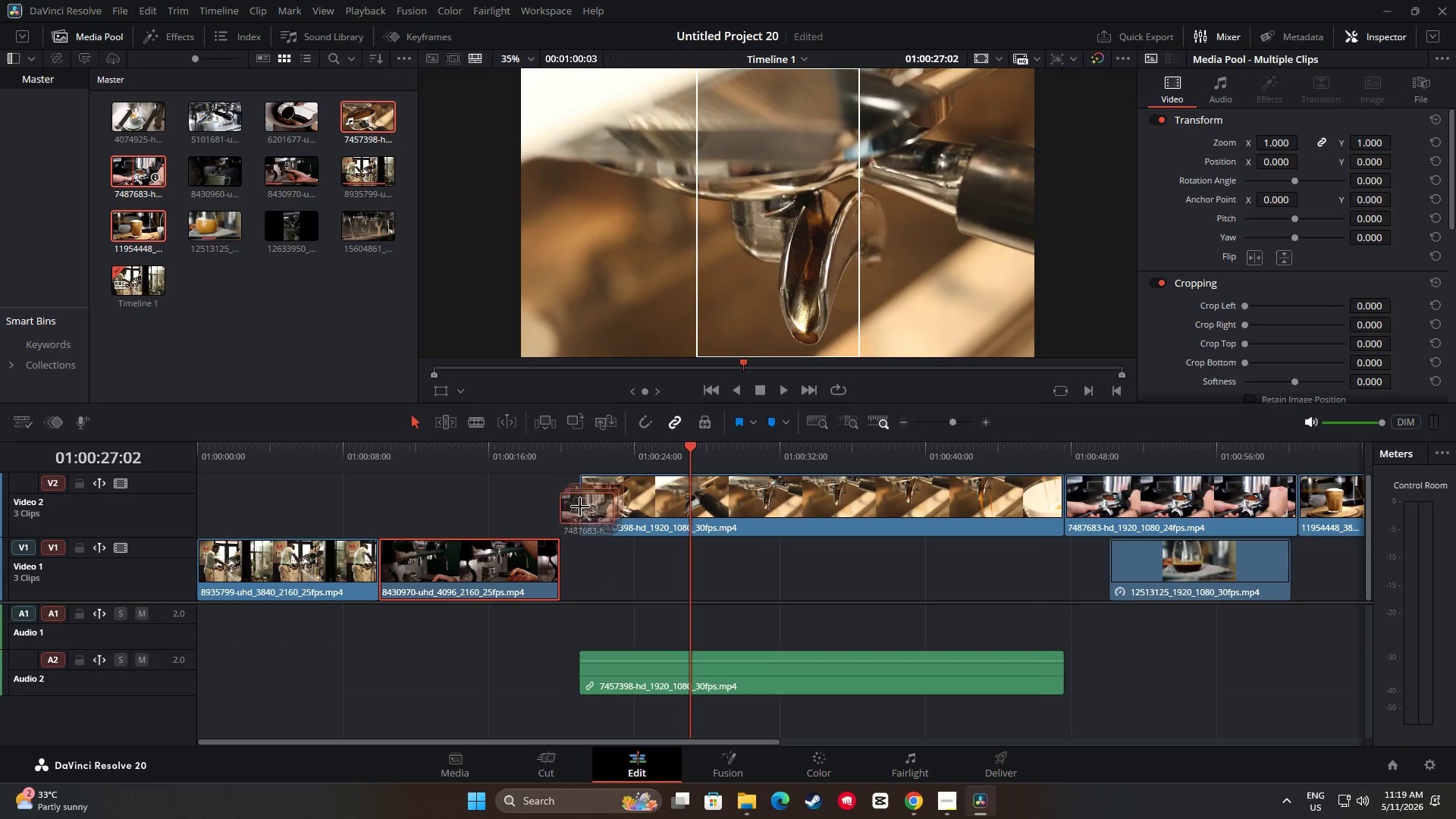 
key(Control+Z)
 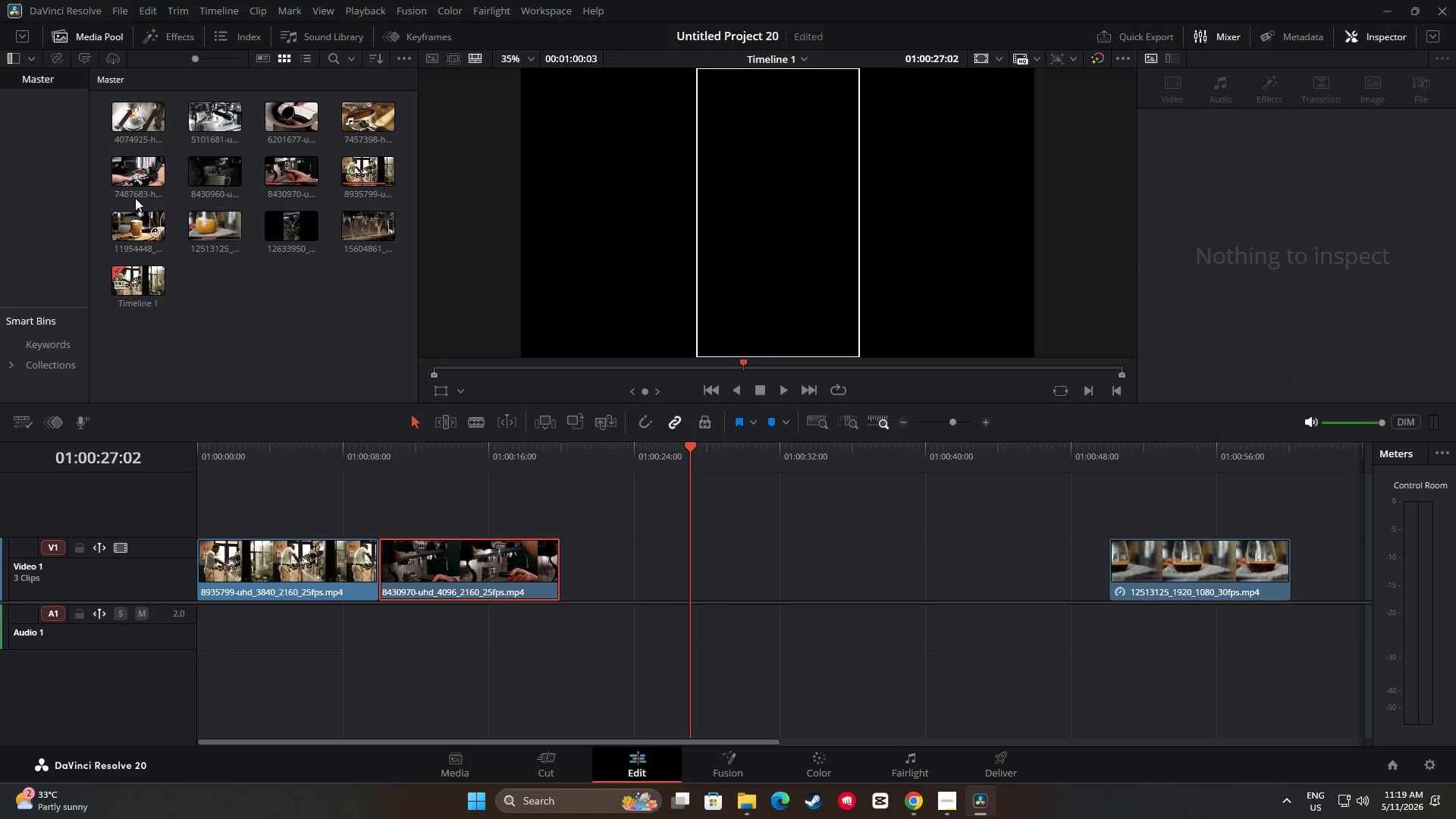 
left_click_drag(start_coordinate=[125, 165], to_coordinate=[560, 562])
 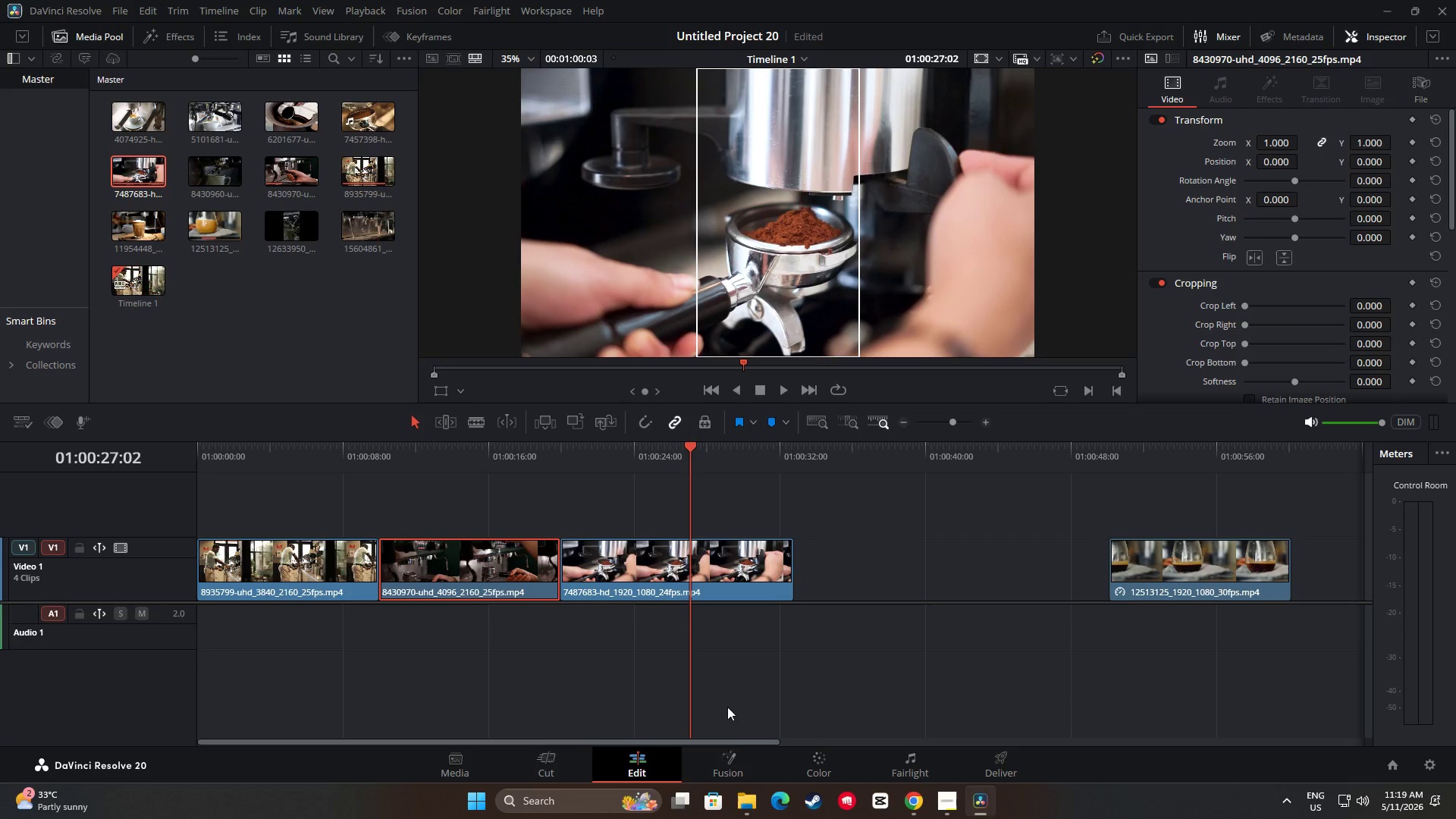 
left_click_drag(start_coordinate=[743, 742], to_coordinate=[704, 737])
 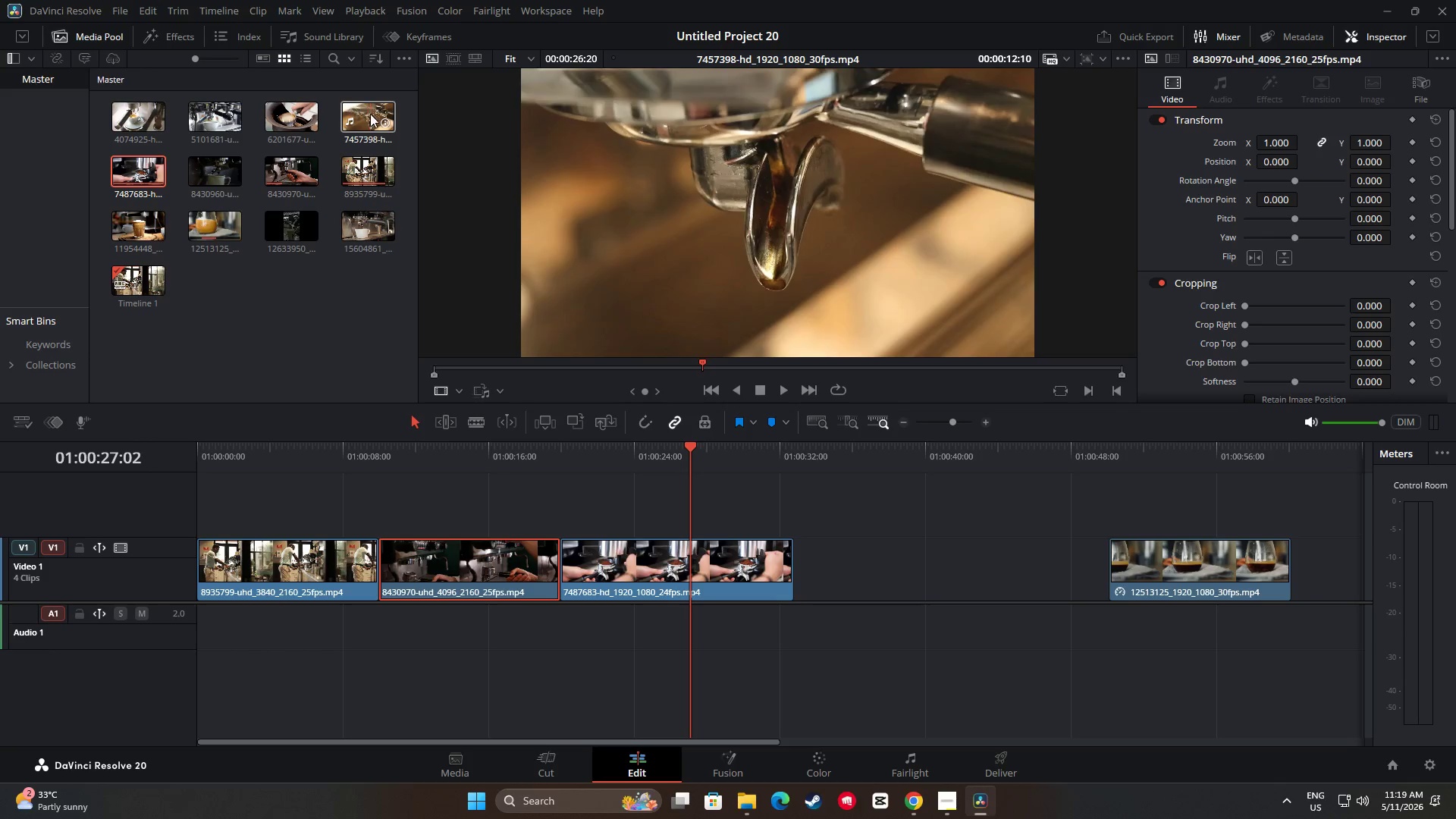 
left_click_drag(start_coordinate=[356, 112], to_coordinate=[785, 670])
 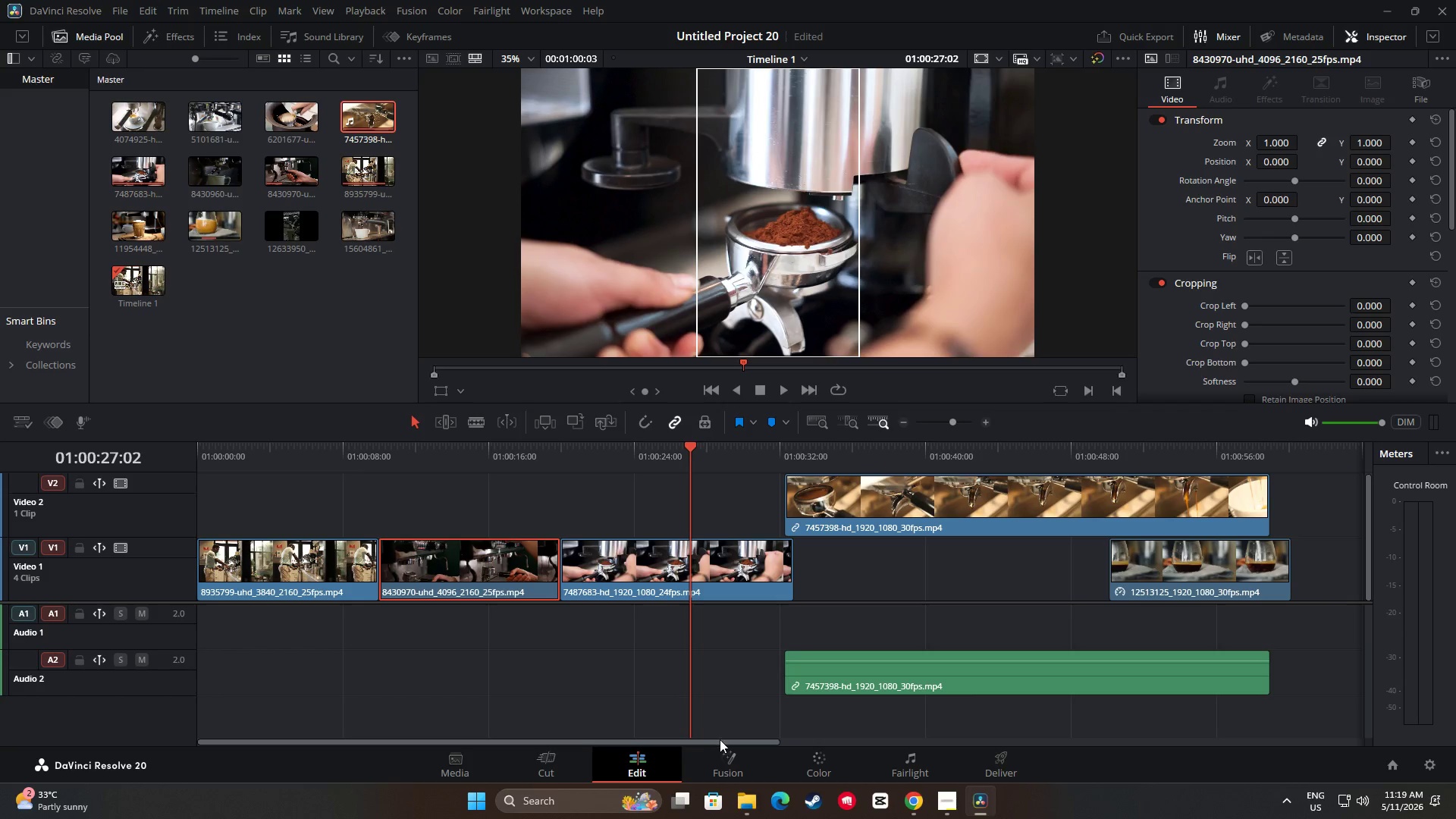 
left_click_drag(start_coordinate=[722, 740], to_coordinate=[858, 738])
 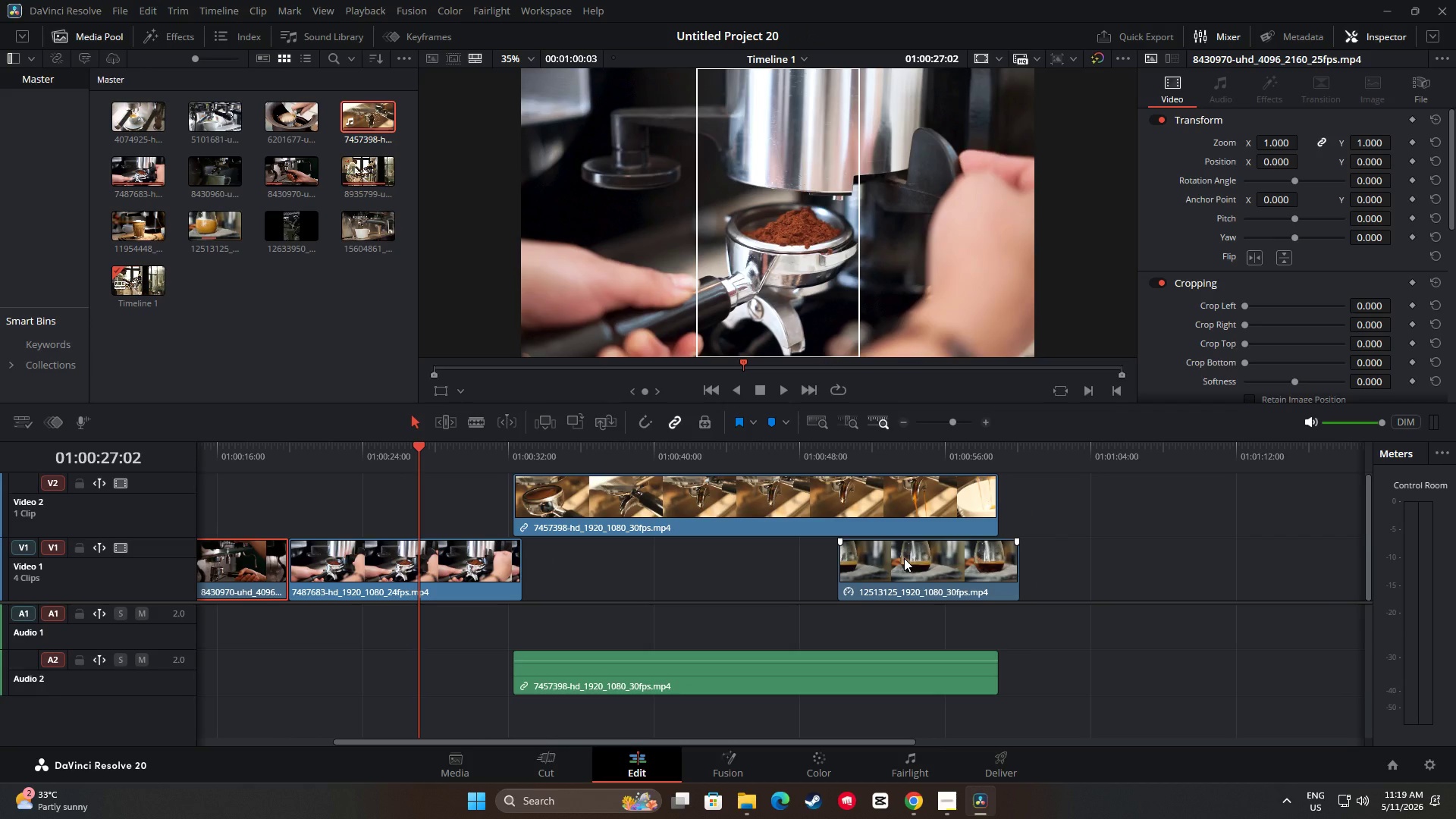 
wait(16.77)
 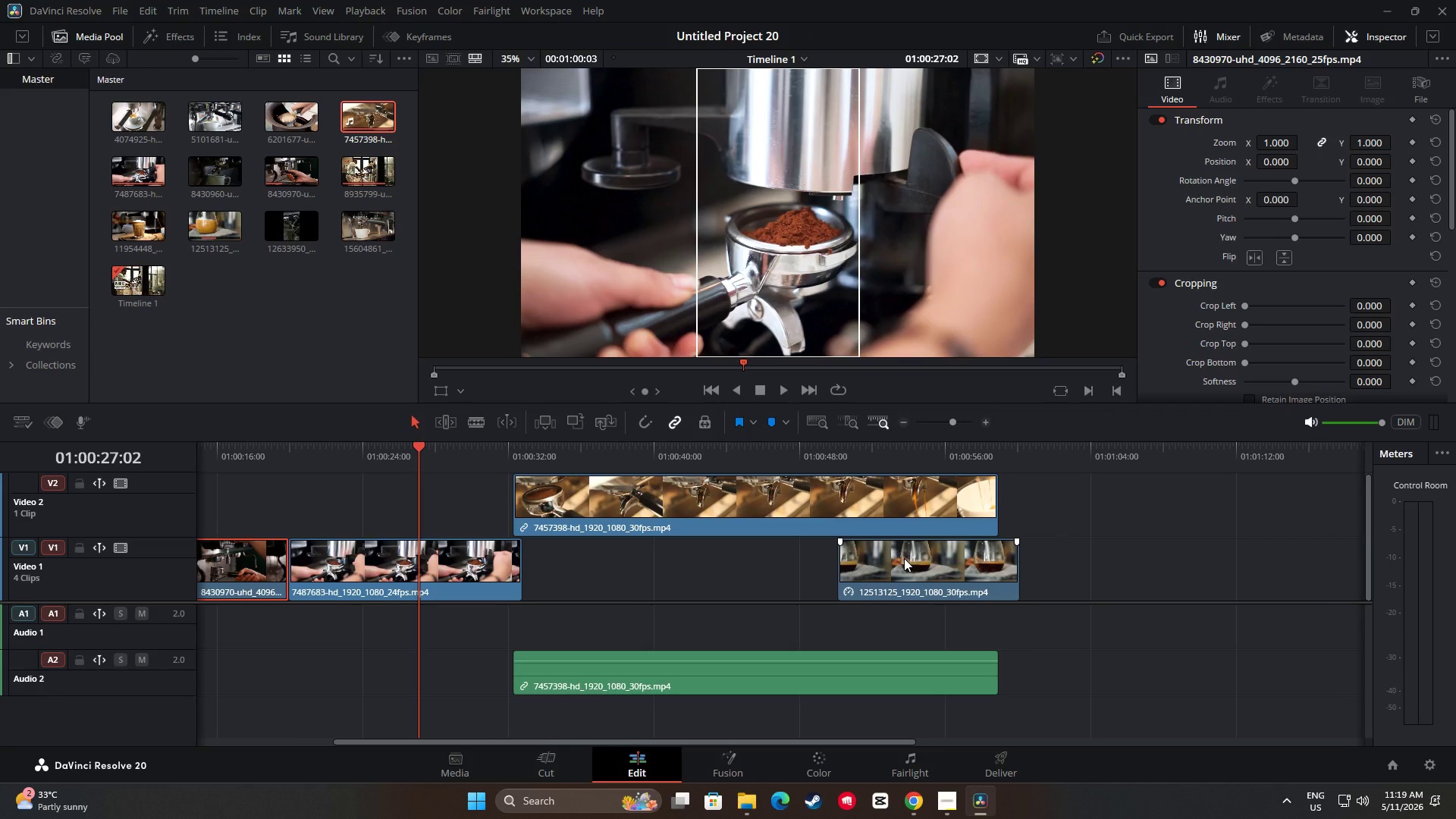 
left_click_drag(start_coordinate=[897, 570], to_coordinate=[1094, 574])
 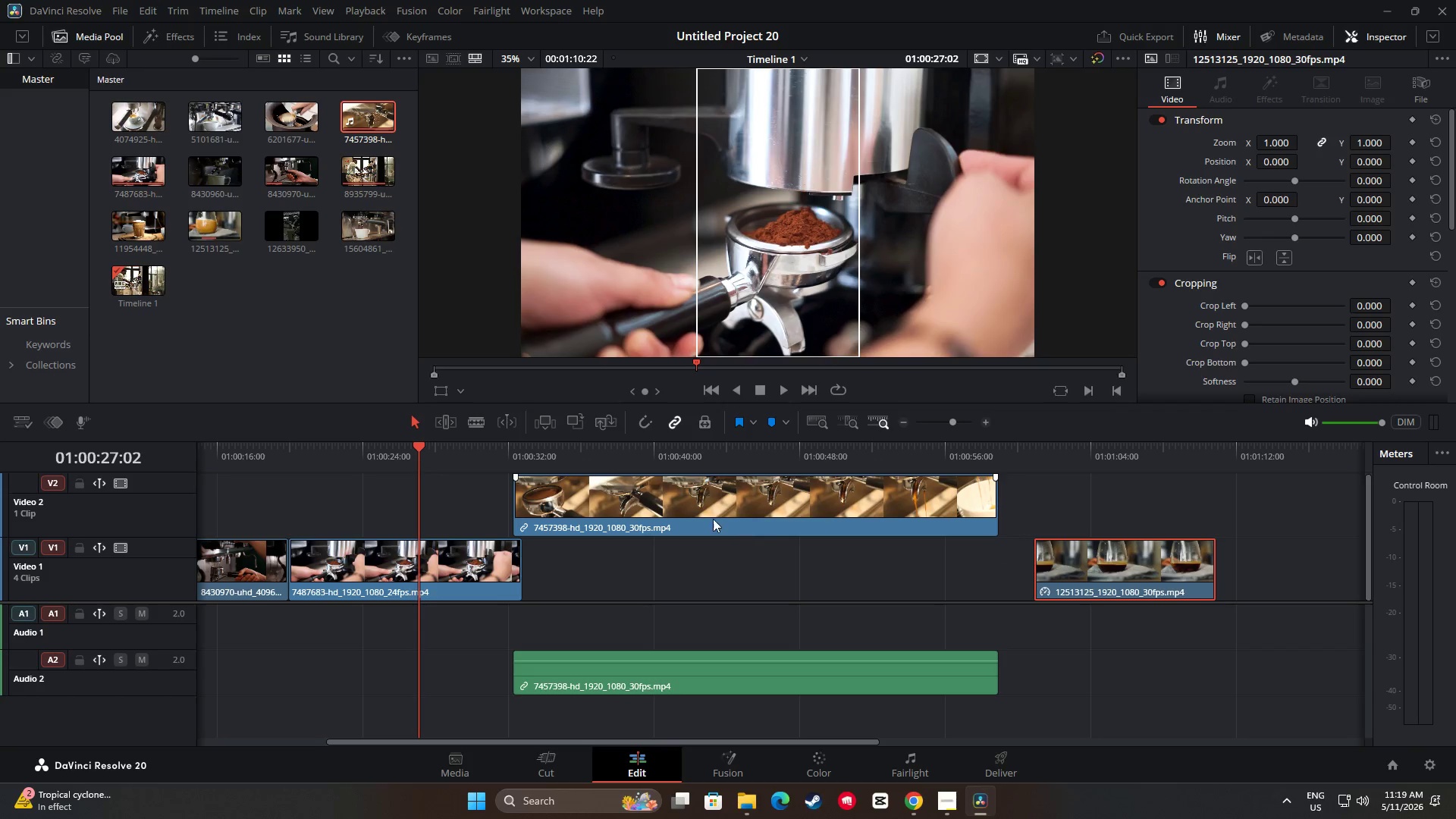 
left_click_drag(start_coordinate=[705, 504], to_coordinate=[714, 545])
 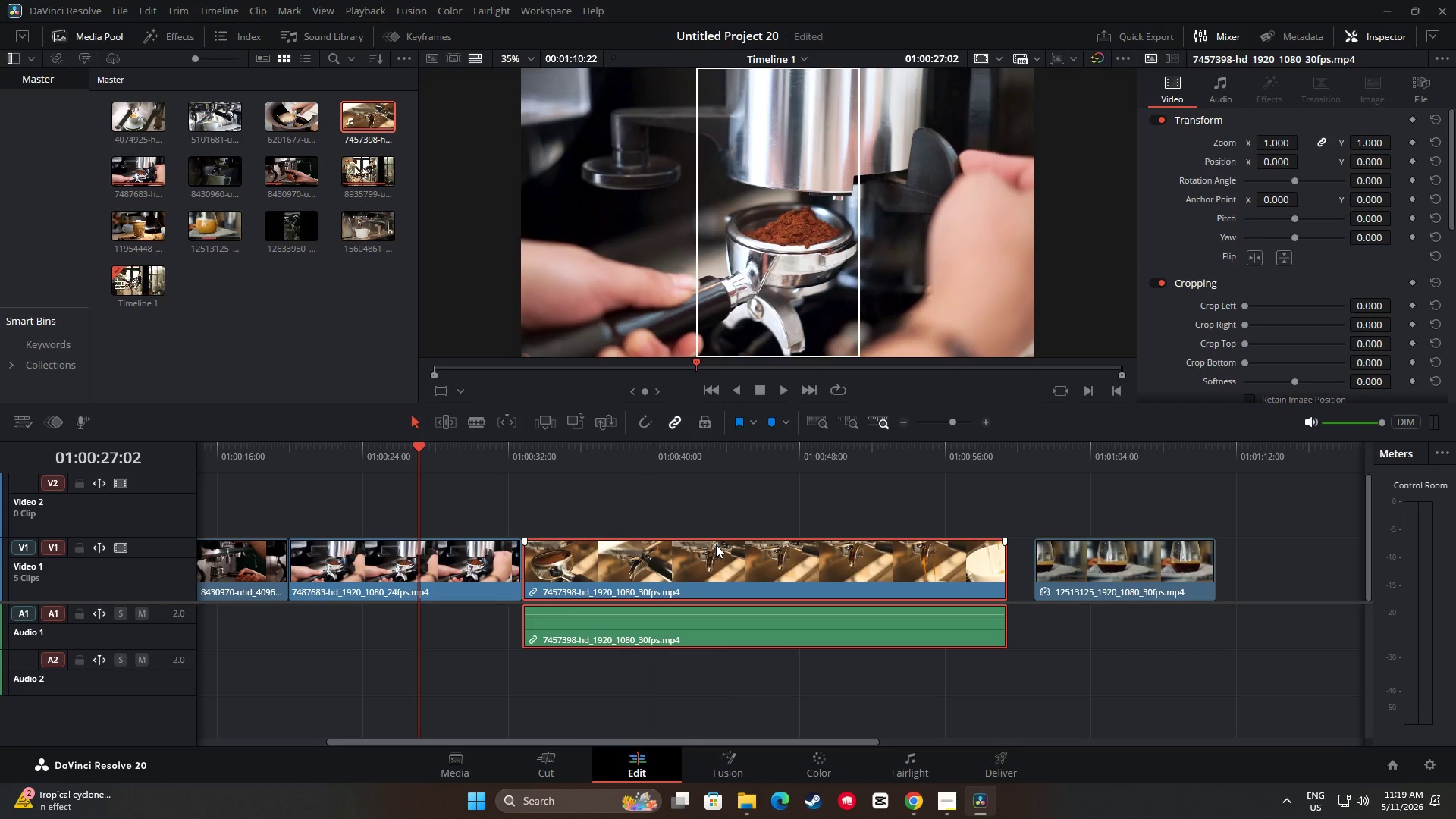 
key(Space)
 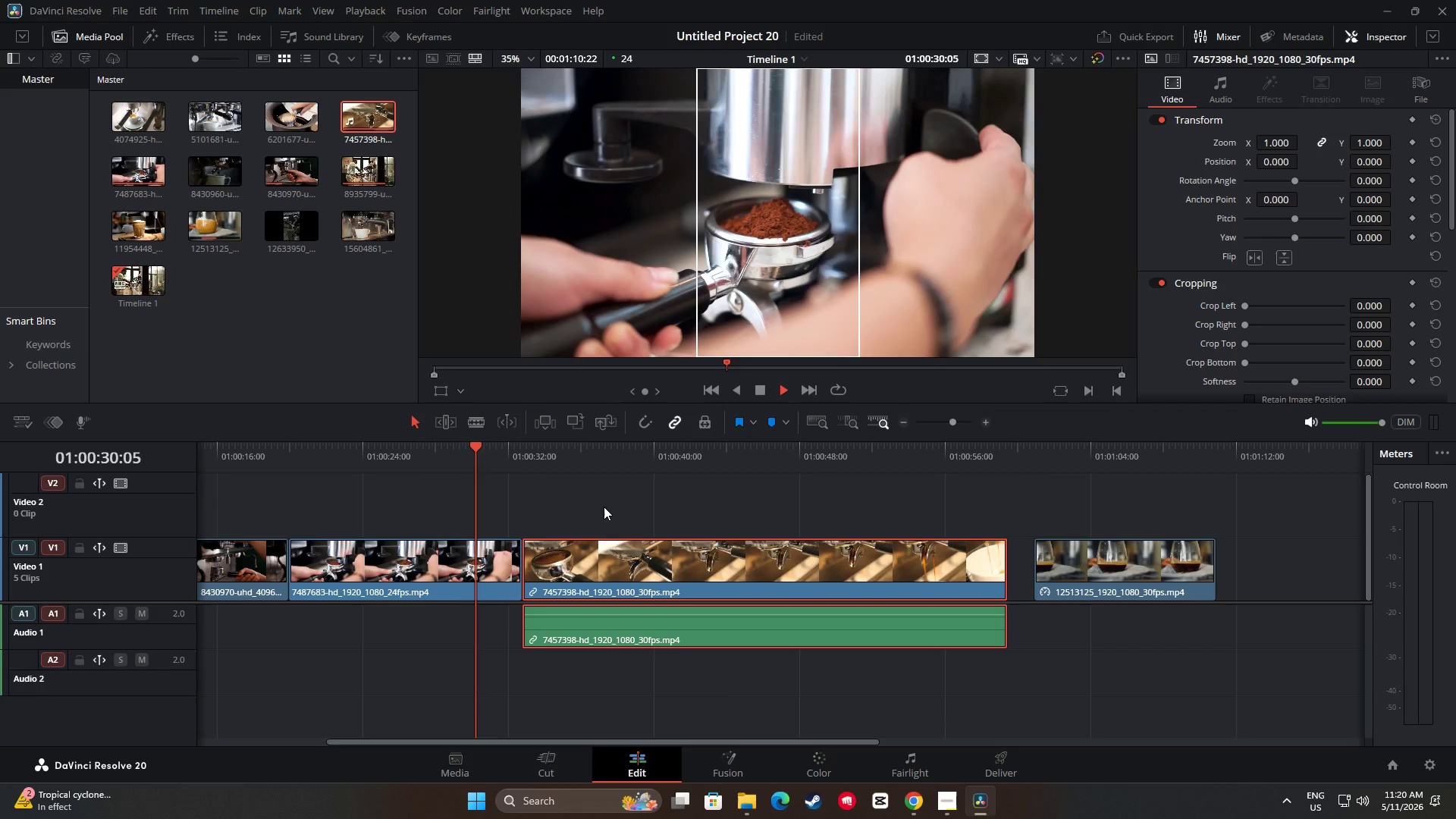 
wait(8.2)
 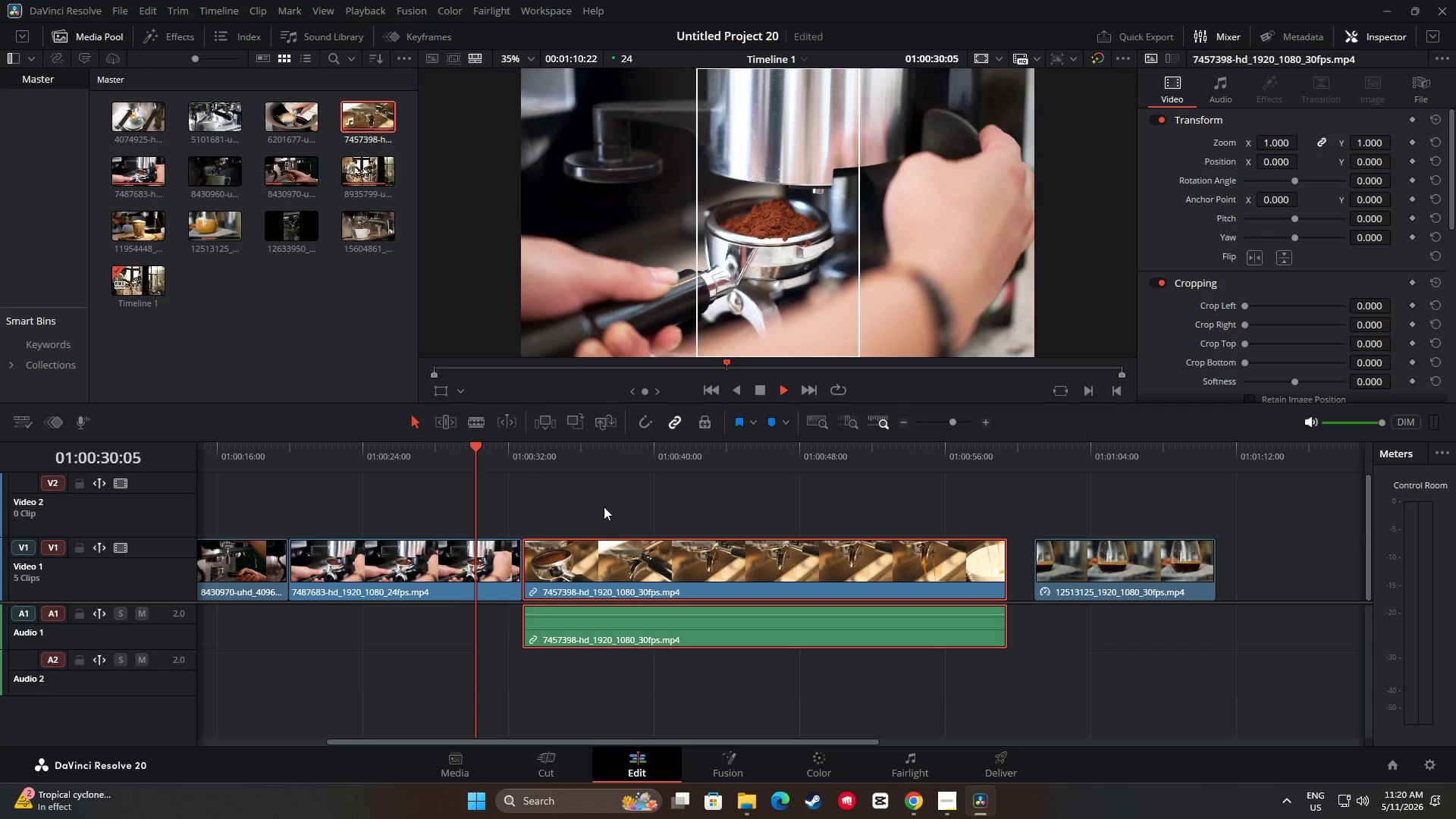 
left_click([853, 566])
 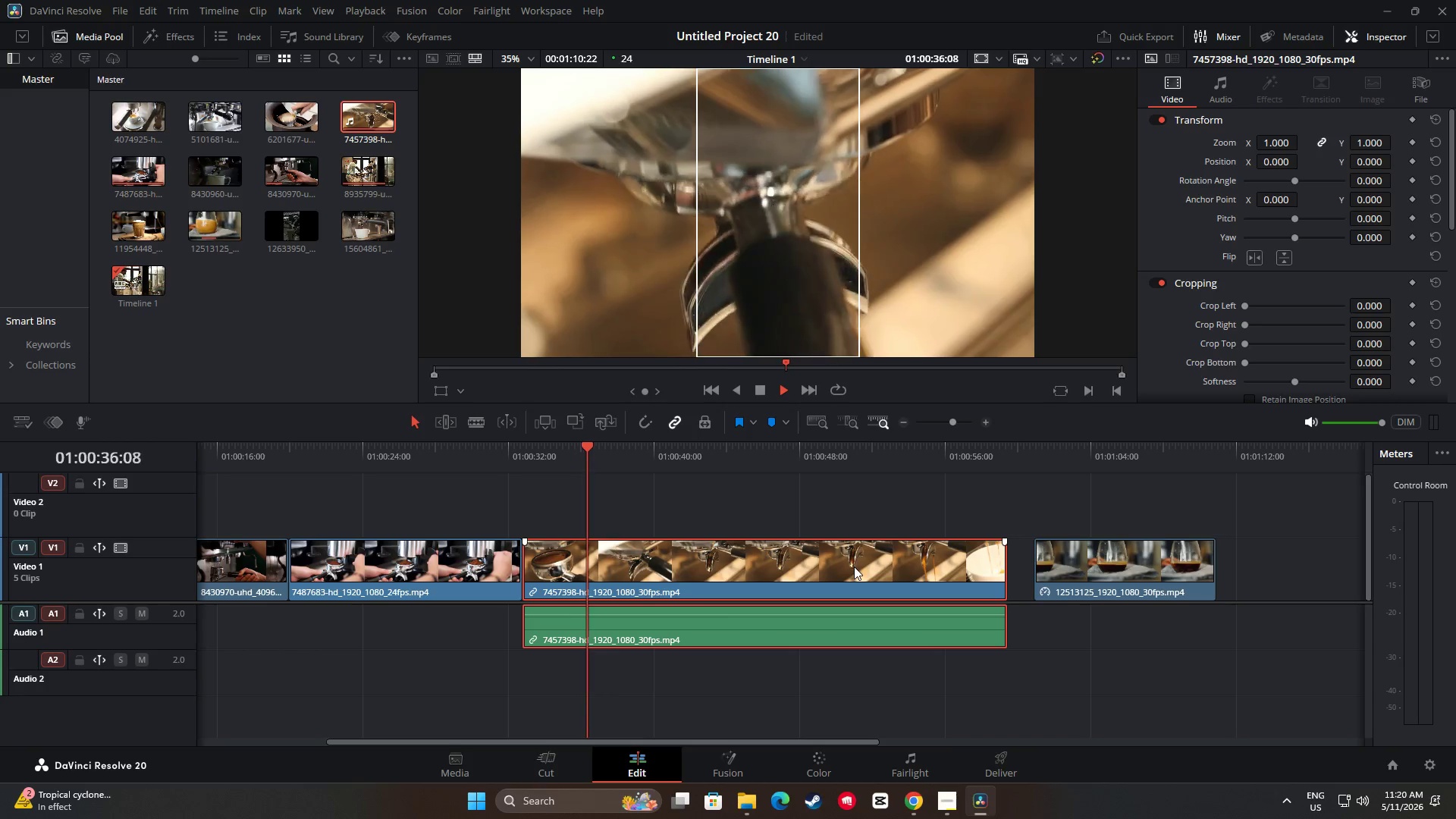 
hold_key(key=ControlLeft, duration=0.89)
 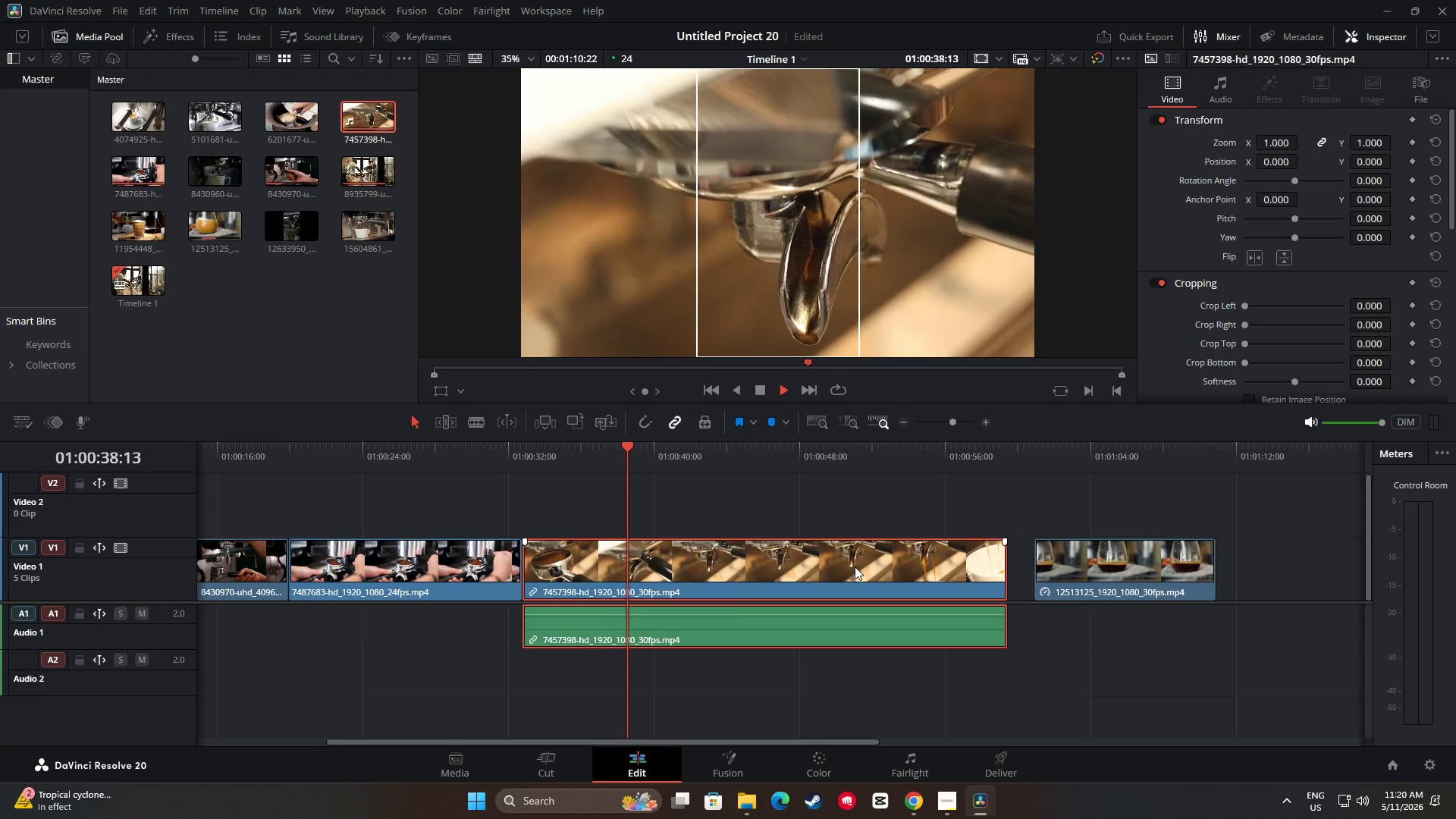 
hold_key(key=ControlLeft, duration=0.41)
 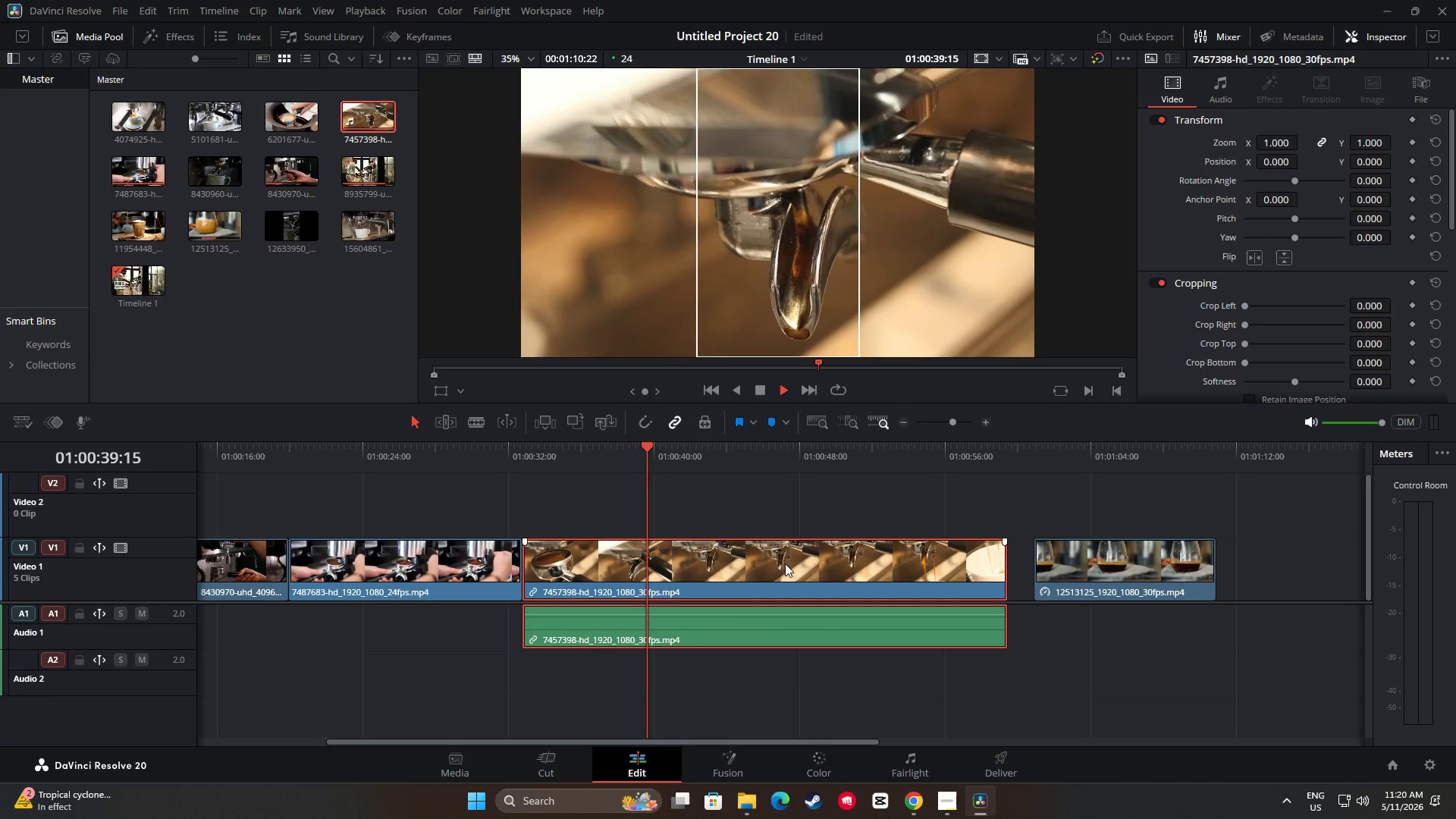 
key(Space)
 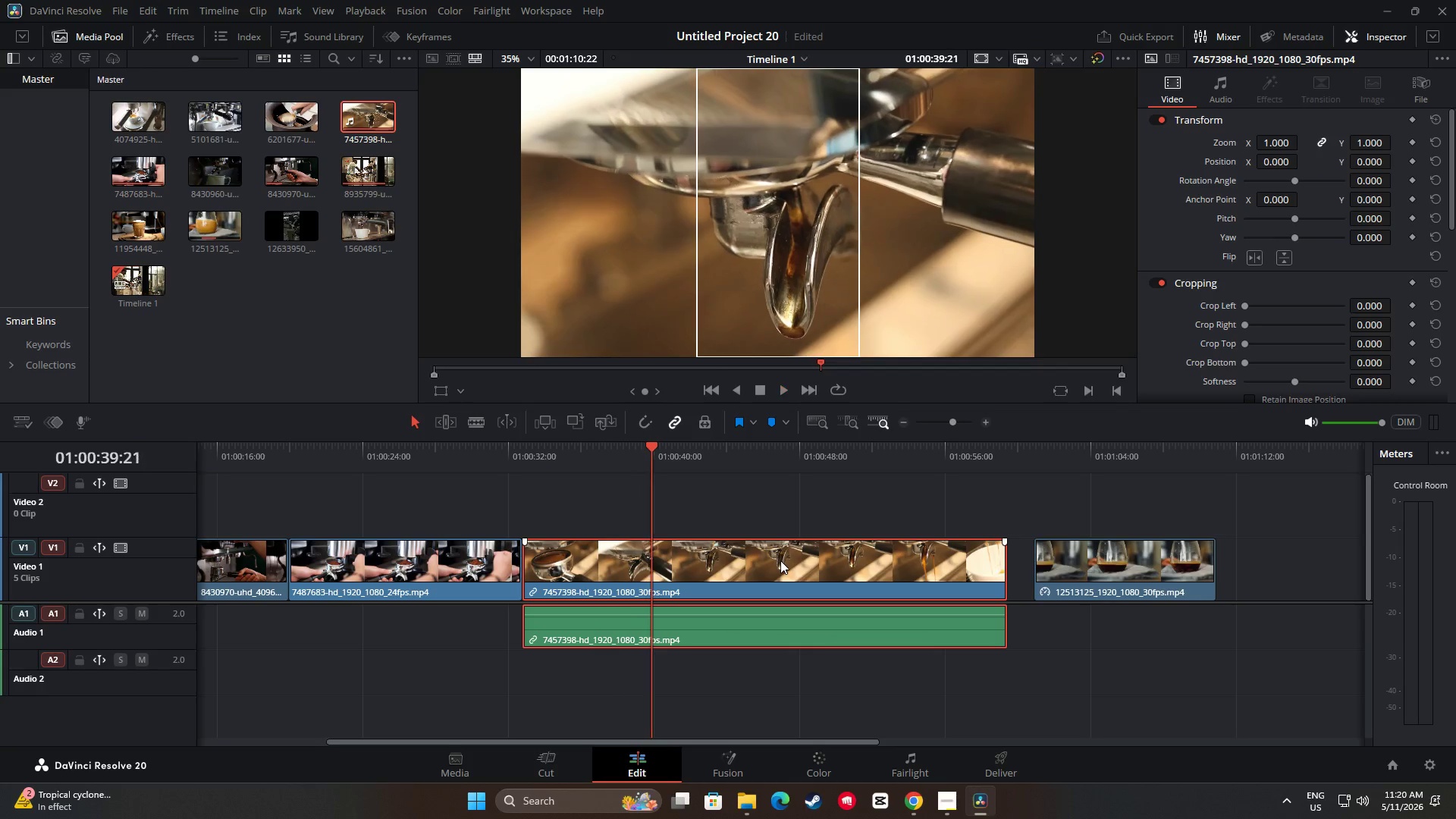 
left_click([780, 560])
 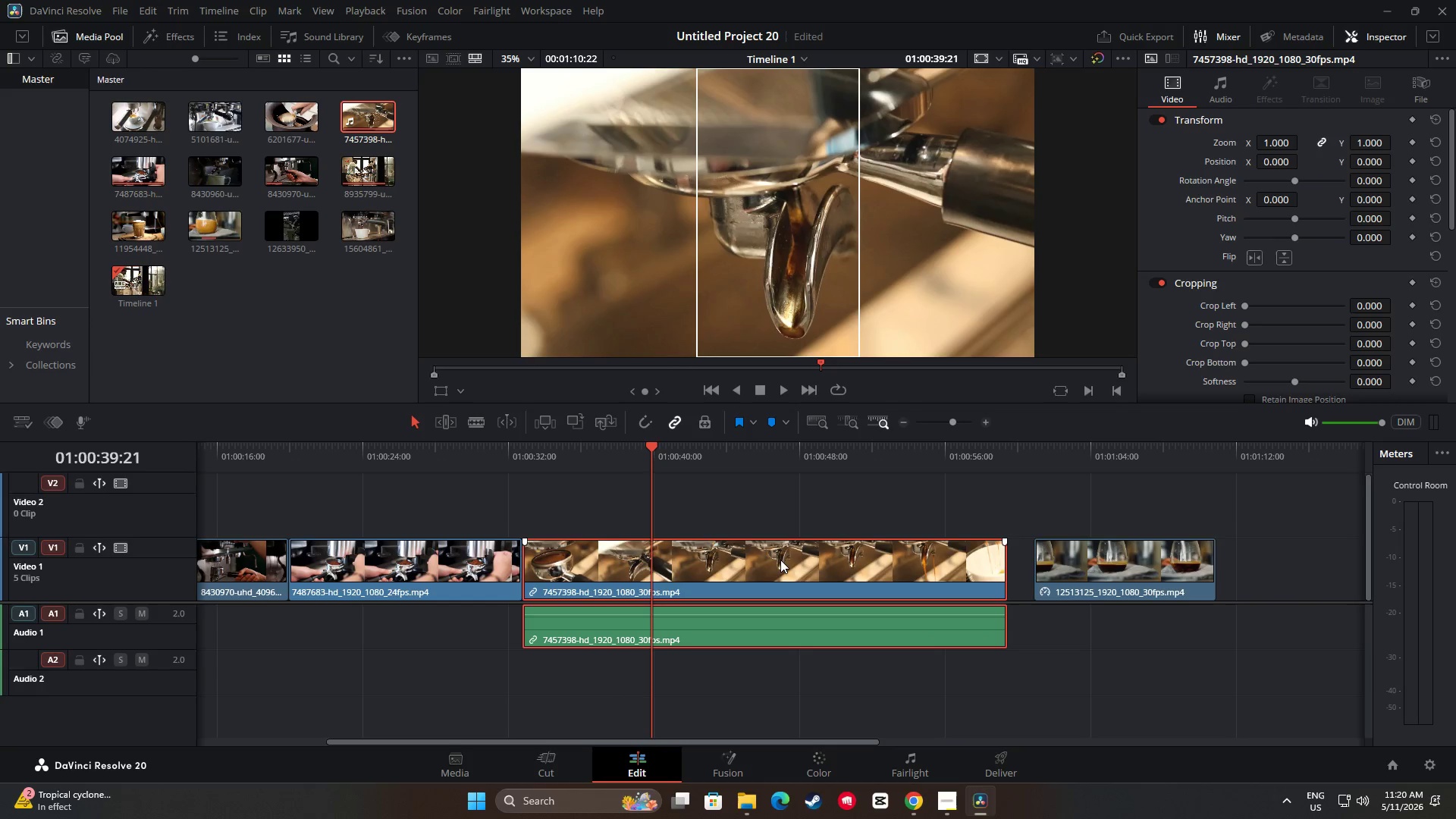 
key(Control+R)
 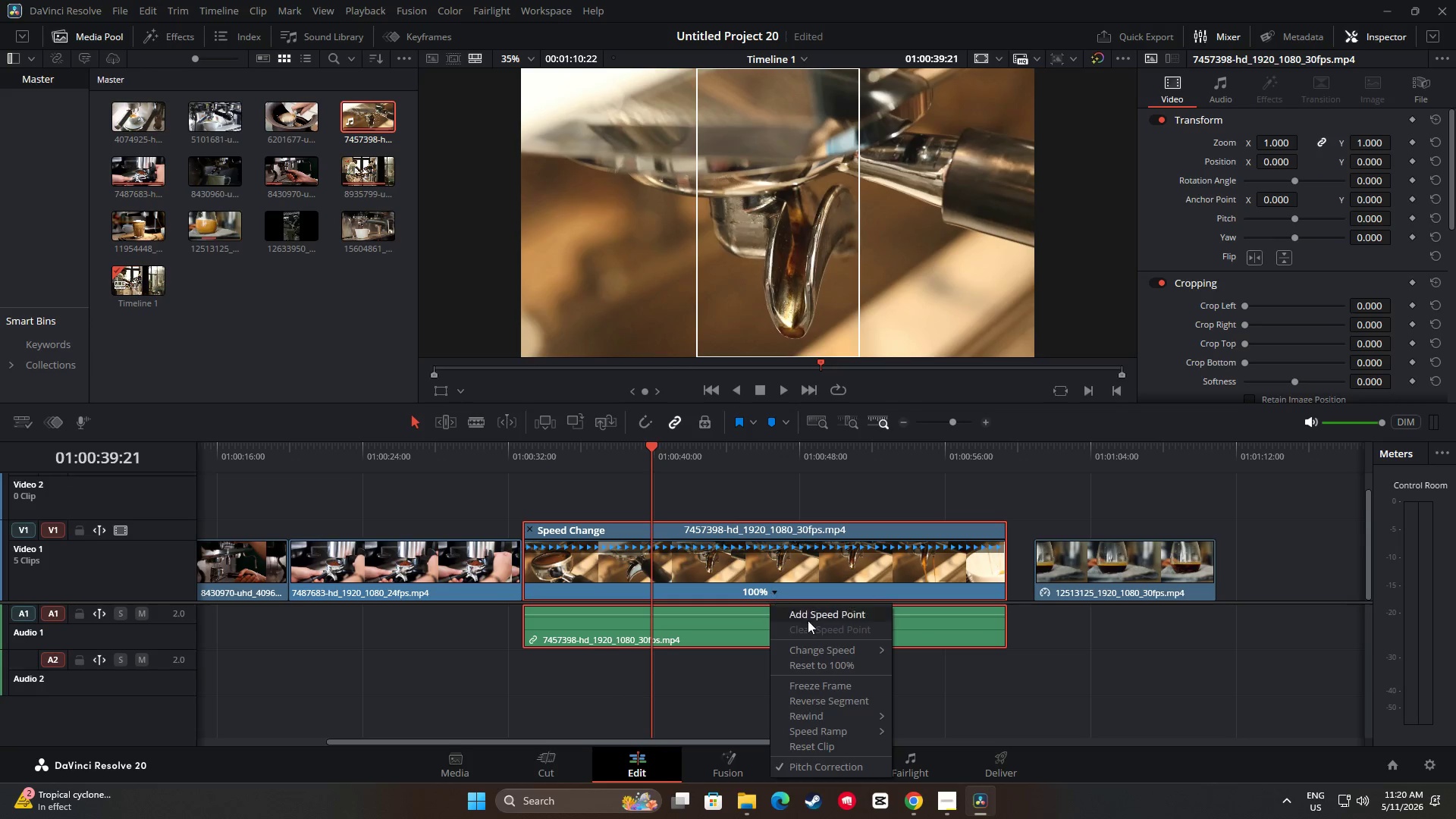 
left_click([863, 648])
 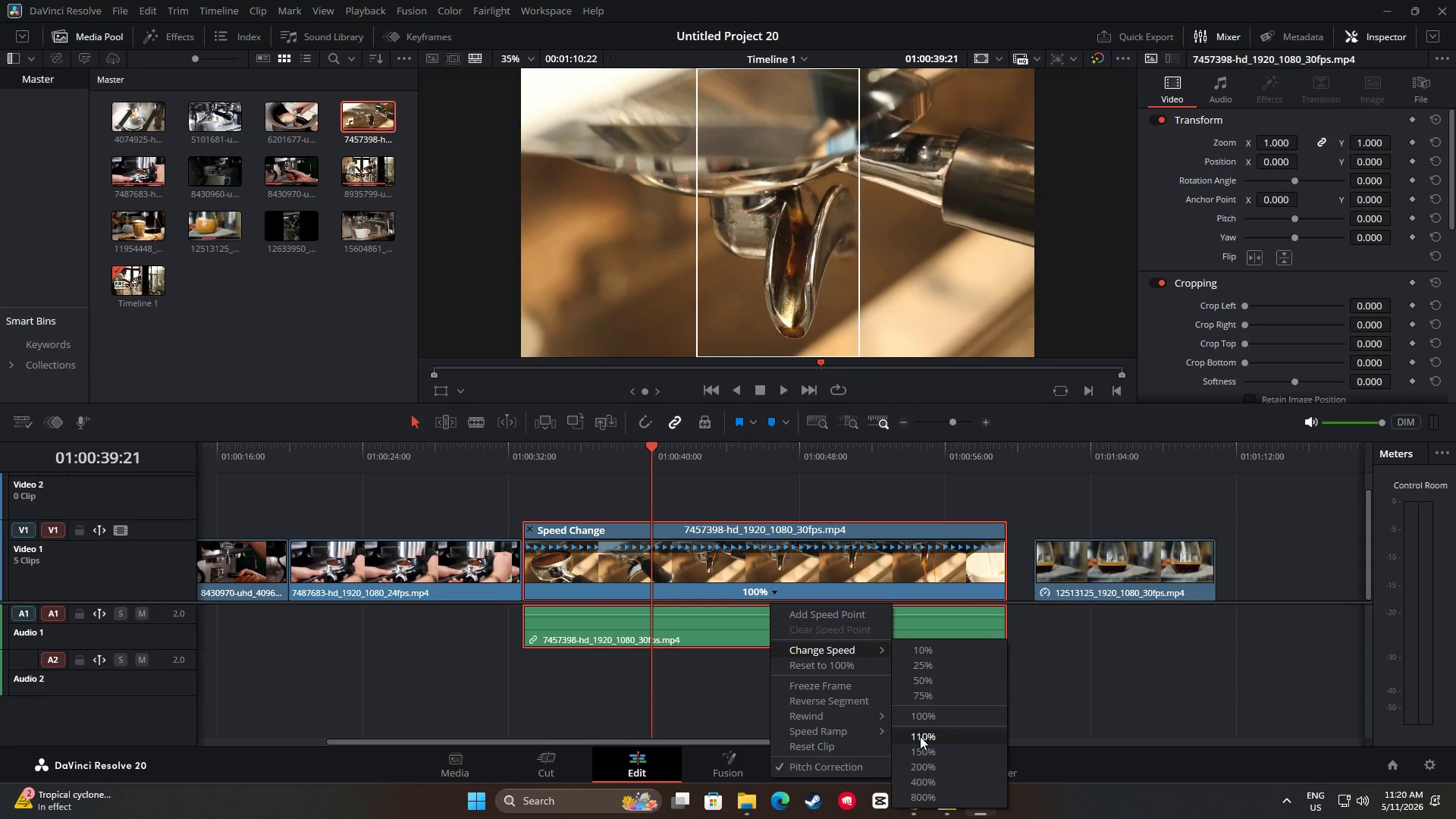 
left_click([923, 752])
 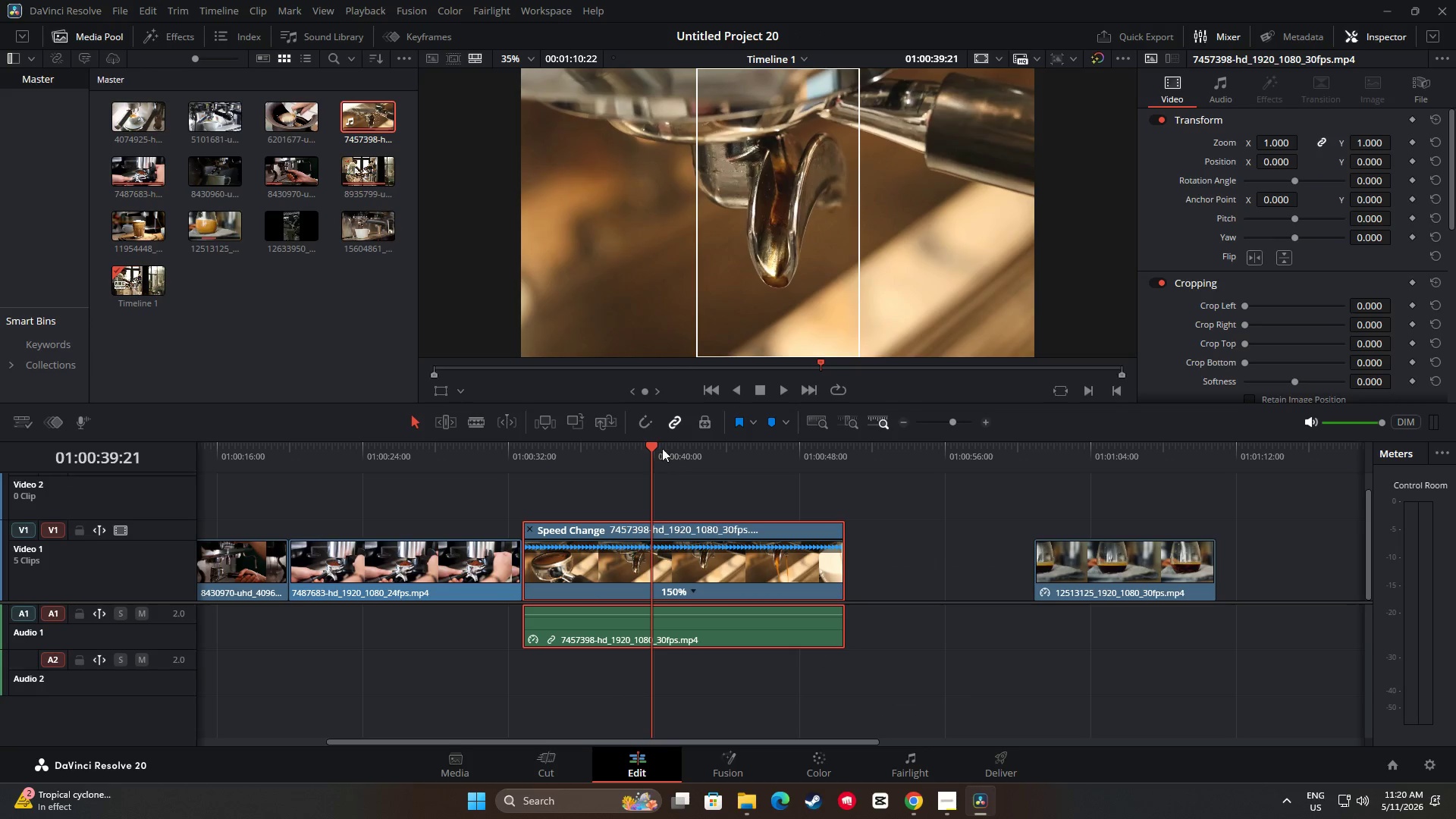 
left_click_drag(start_coordinate=[651, 454], to_coordinate=[497, 464])
 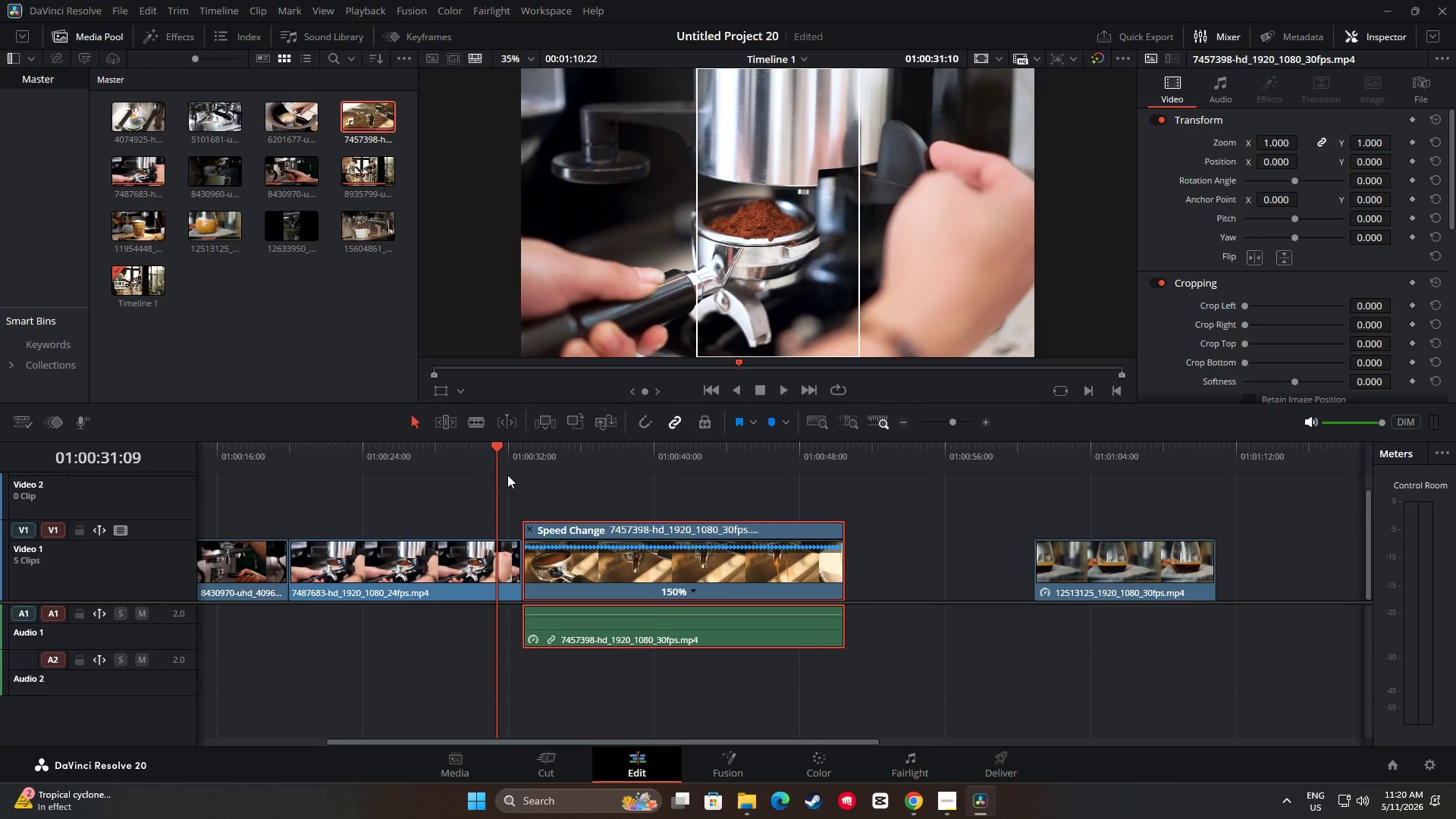 
key(Space)
 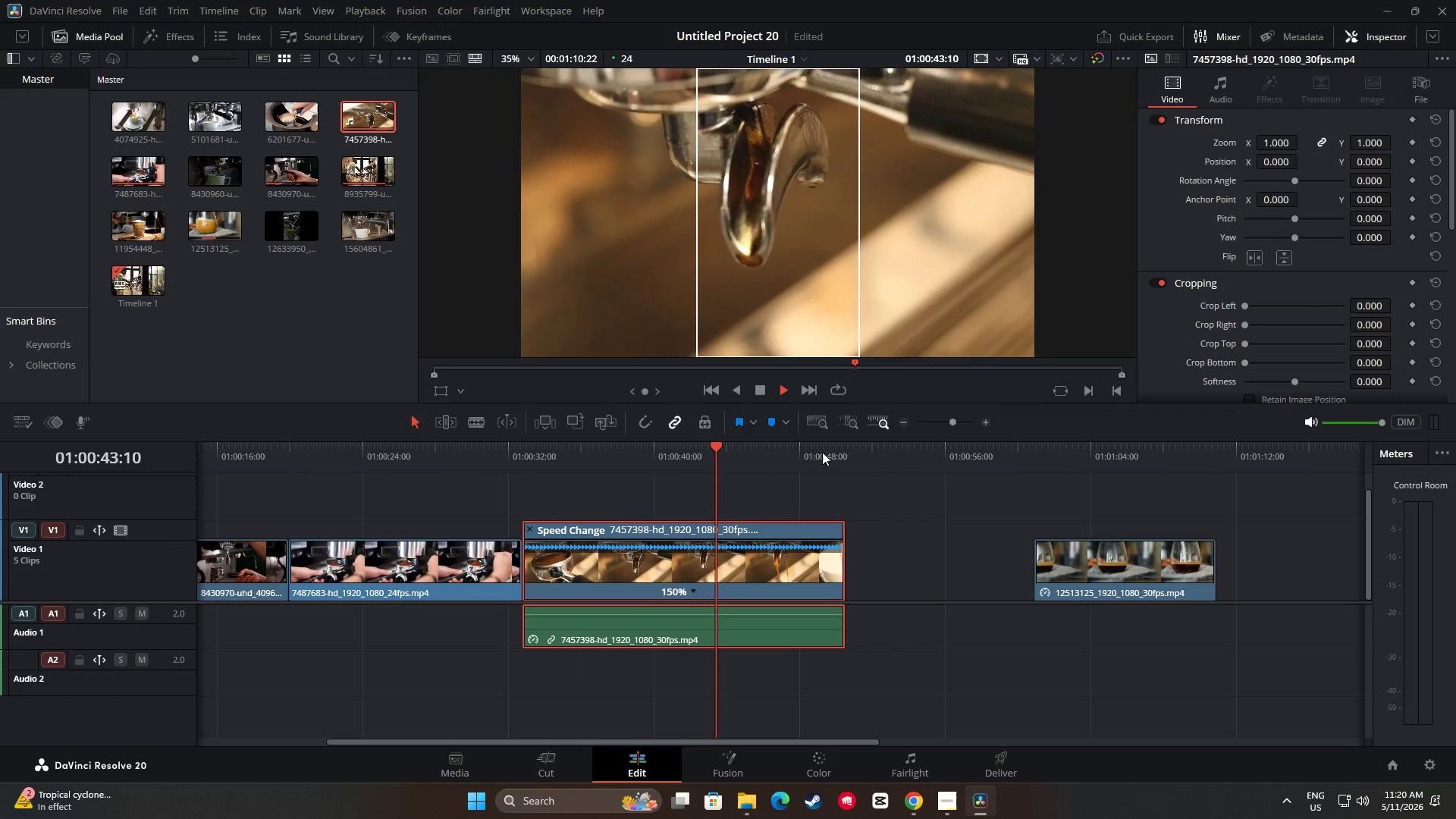 
wait(17.17)
 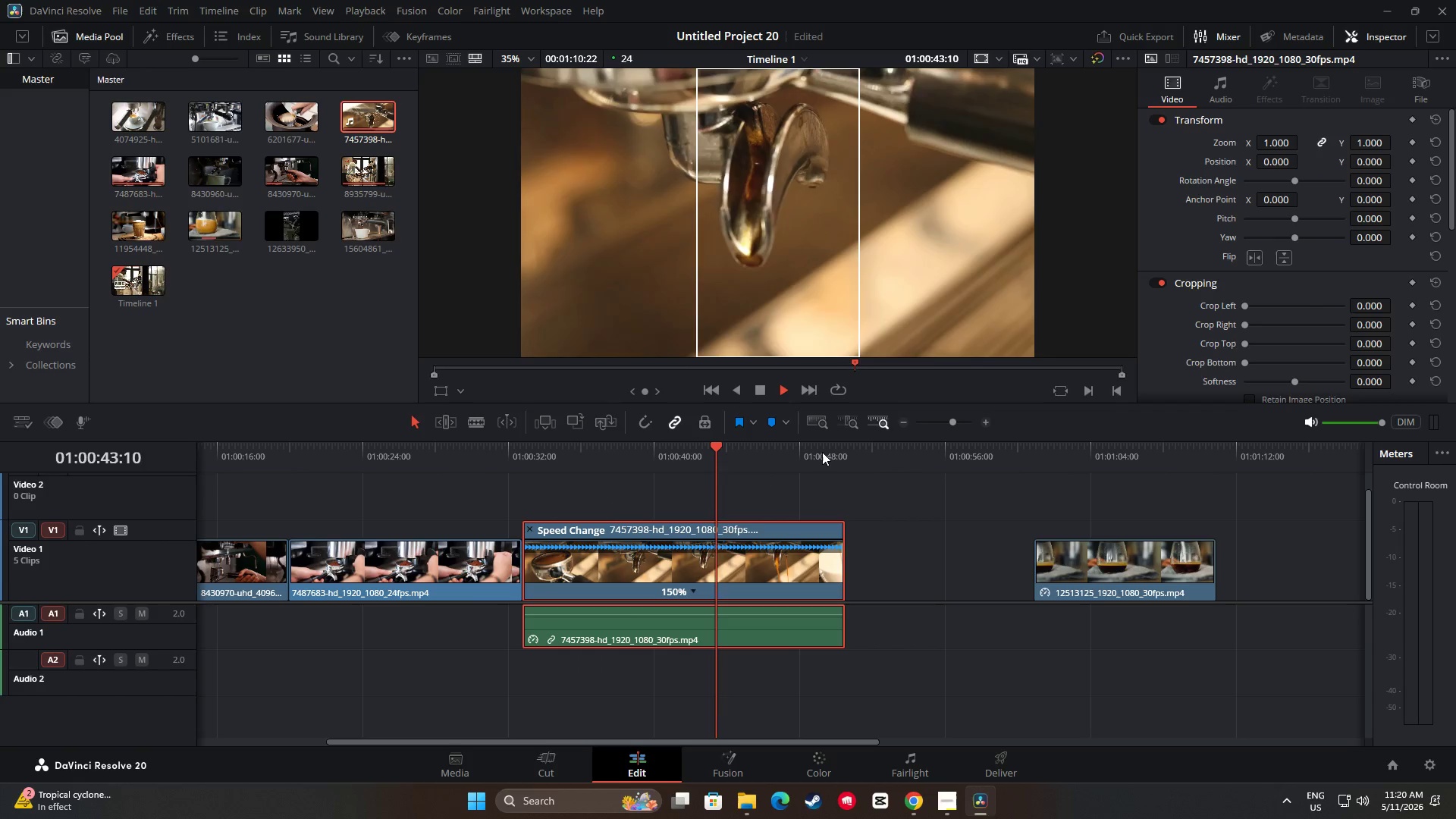 
key(Space)
 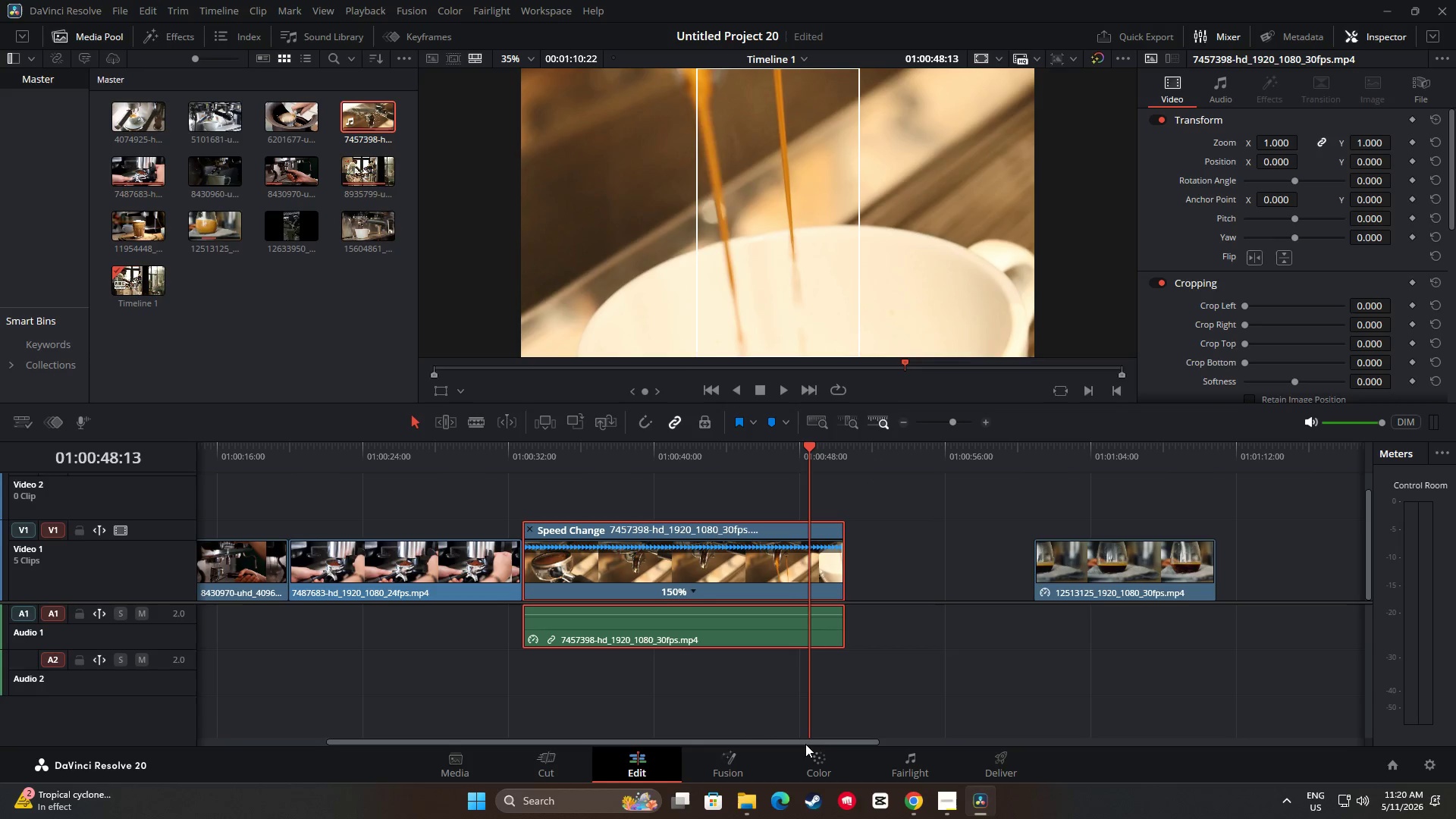 
left_click_drag(start_coordinate=[789, 741], to_coordinate=[896, 755])
 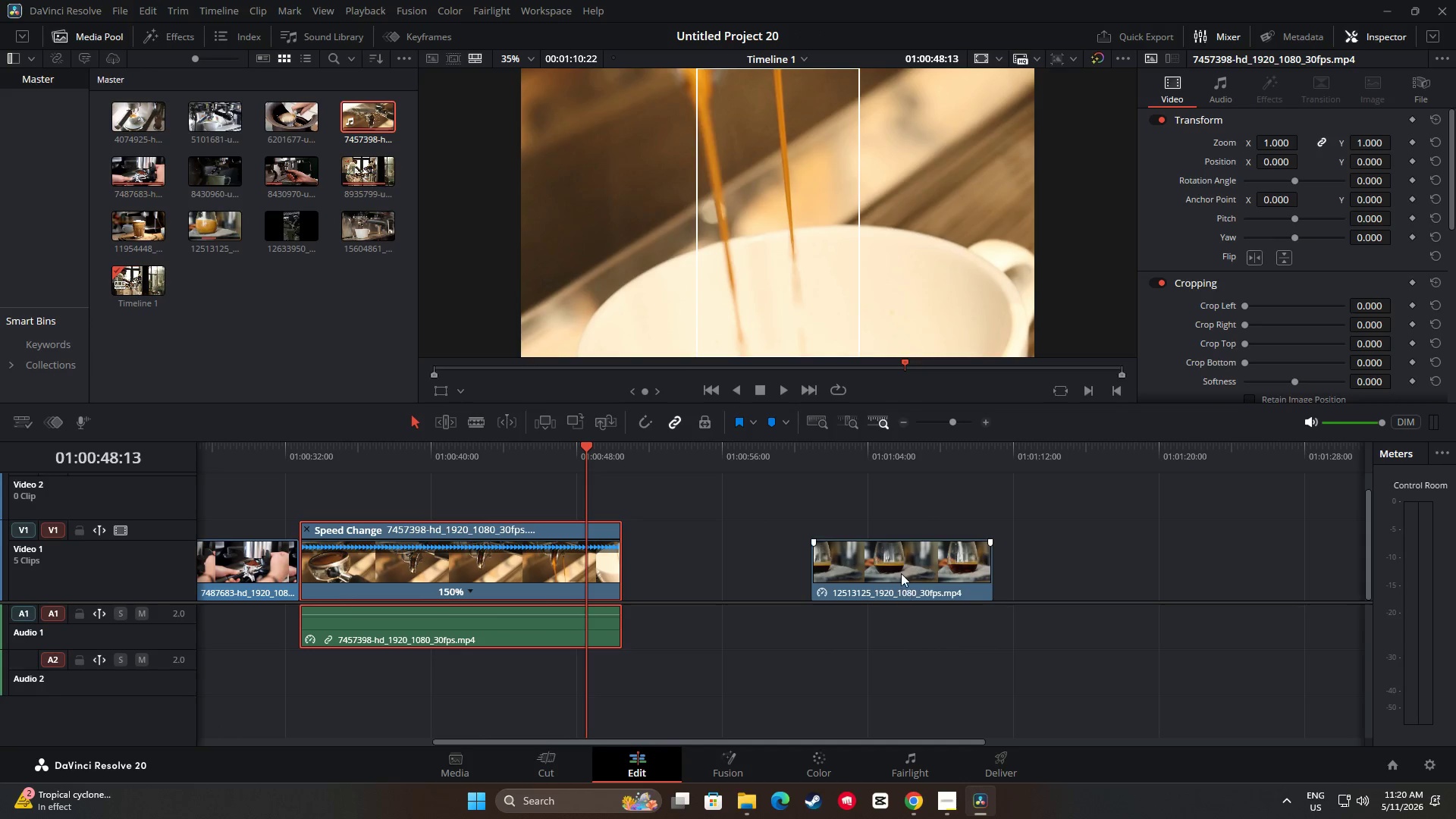 
left_click_drag(start_coordinate=[900, 562], to_coordinate=[712, 560])
 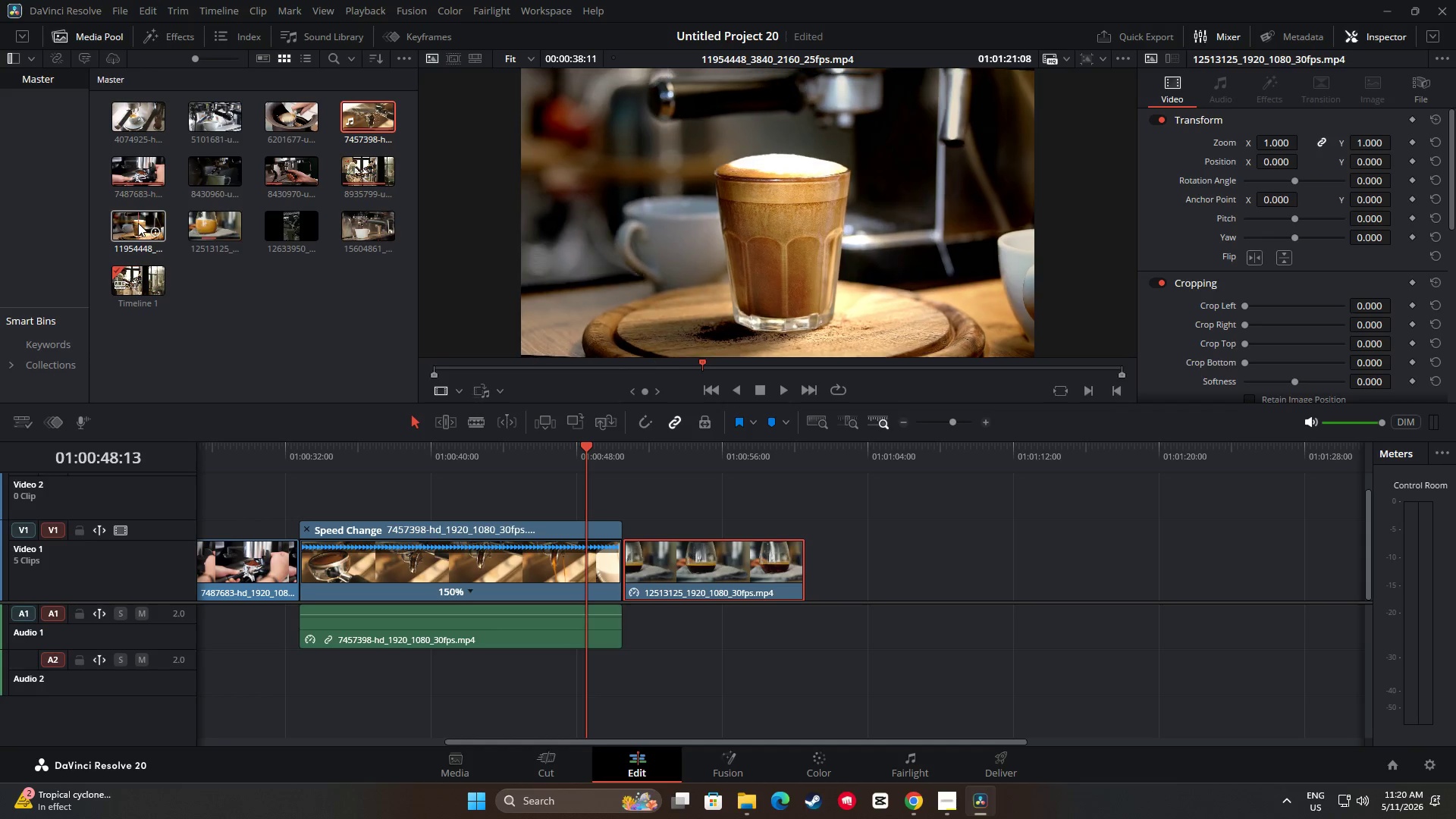 
wait(8.23)
 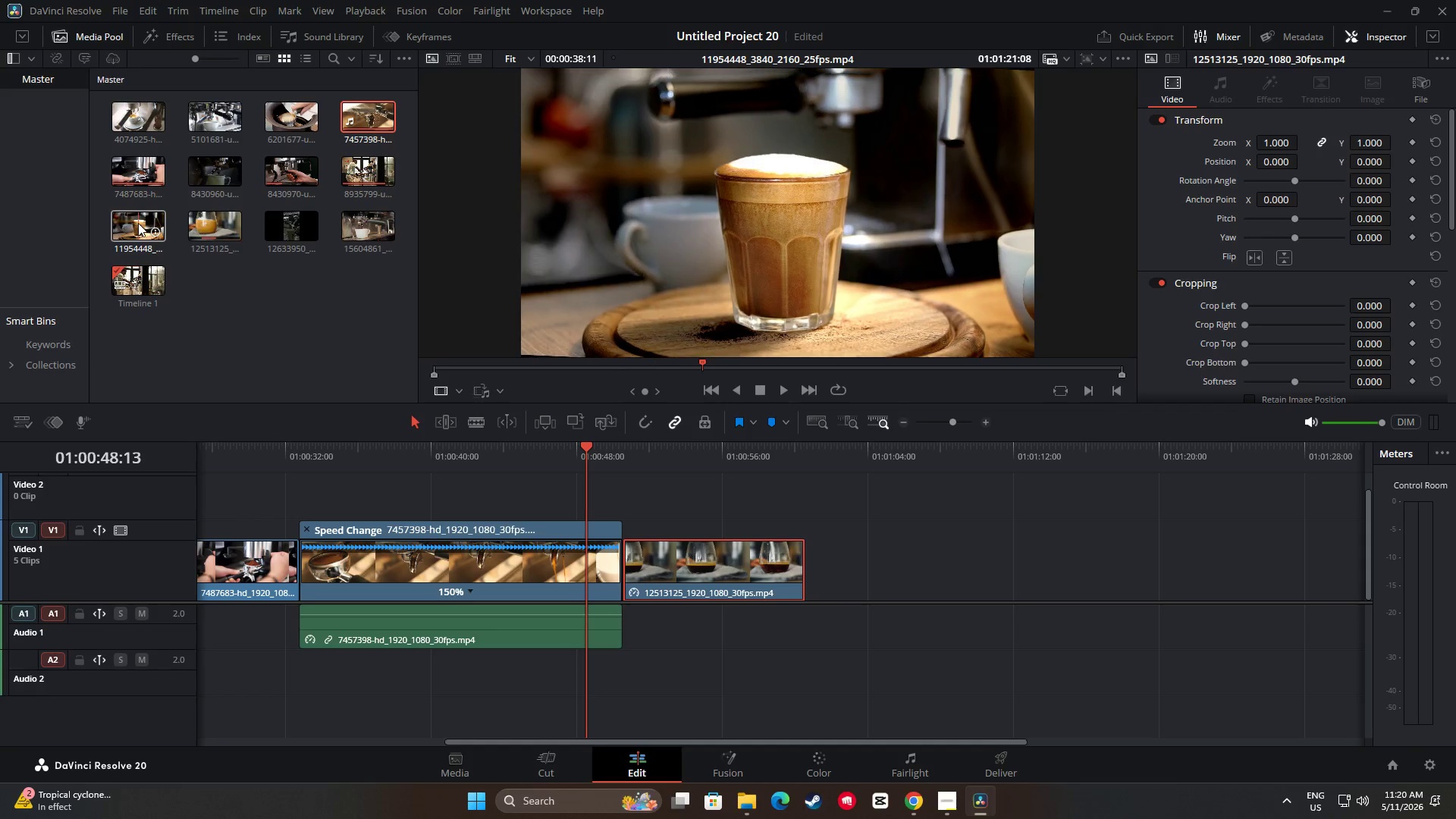 
left_click_drag(start_coordinate=[587, 451], to_coordinate=[743, 495])
 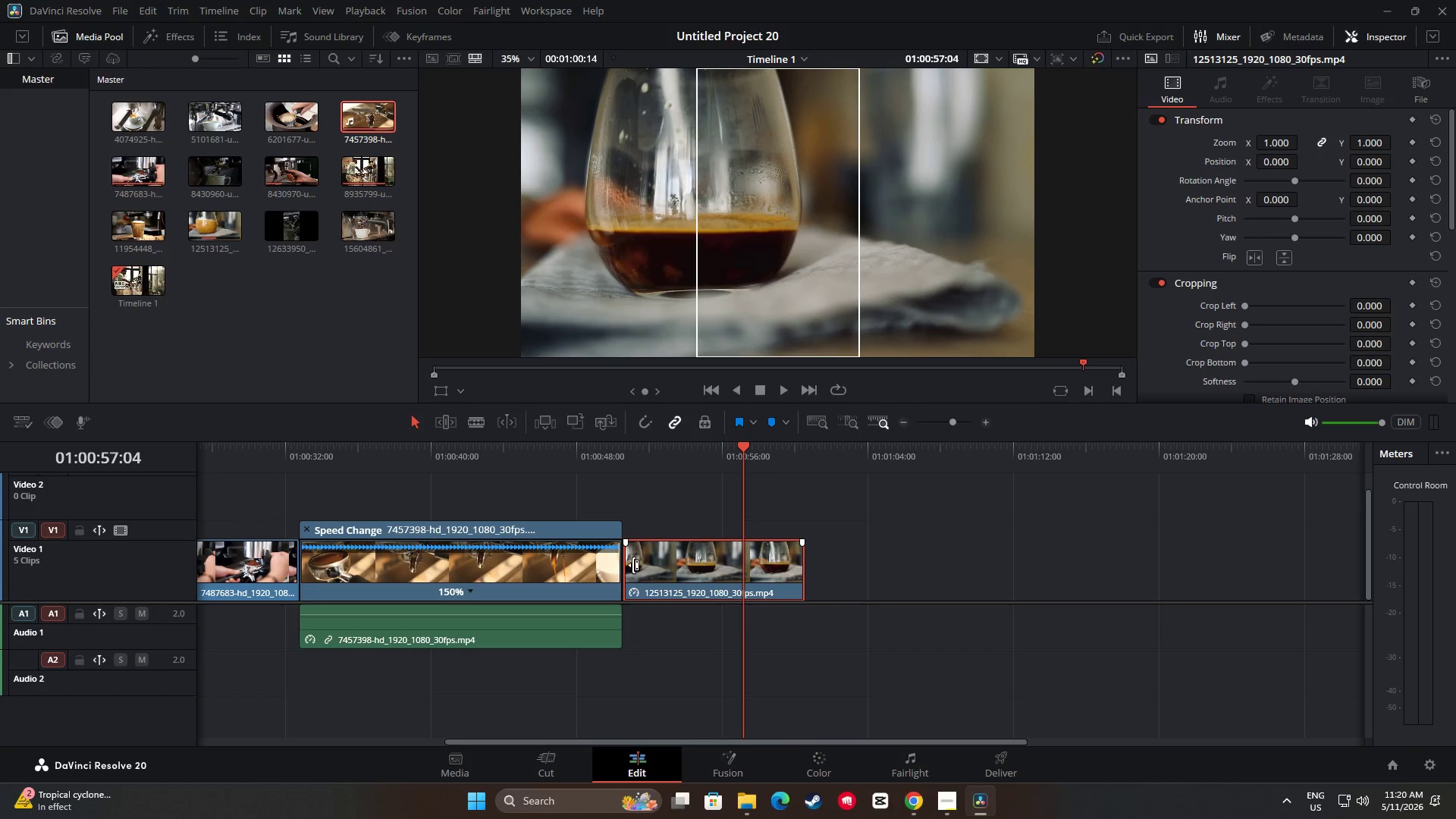 
left_click_drag(start_coordinate=[632, 565], to_coordinate=[651, 560])
 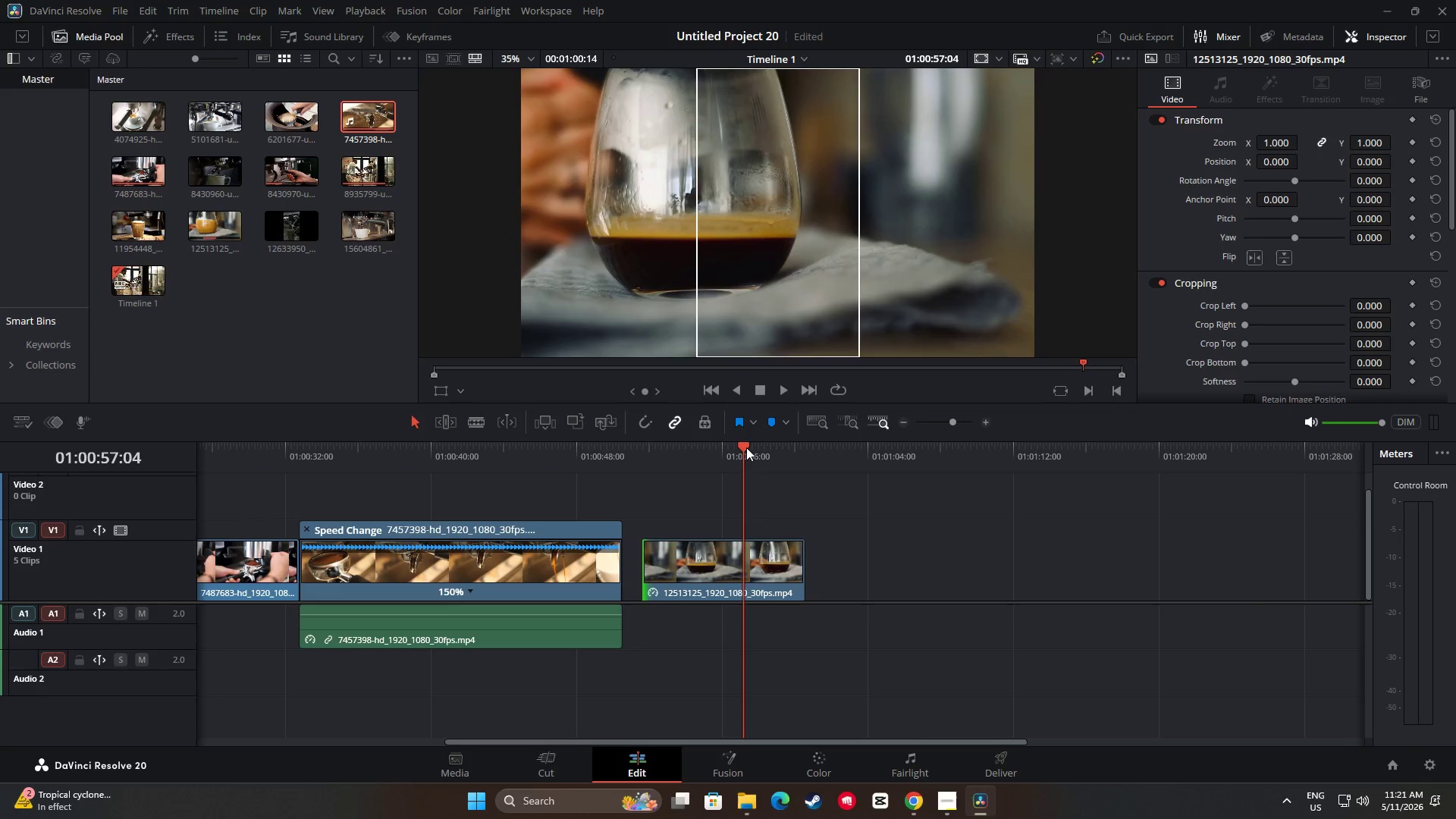 
left_click_drag(start_coordinate=[742, 447], to_coordinate=[635, 454])
 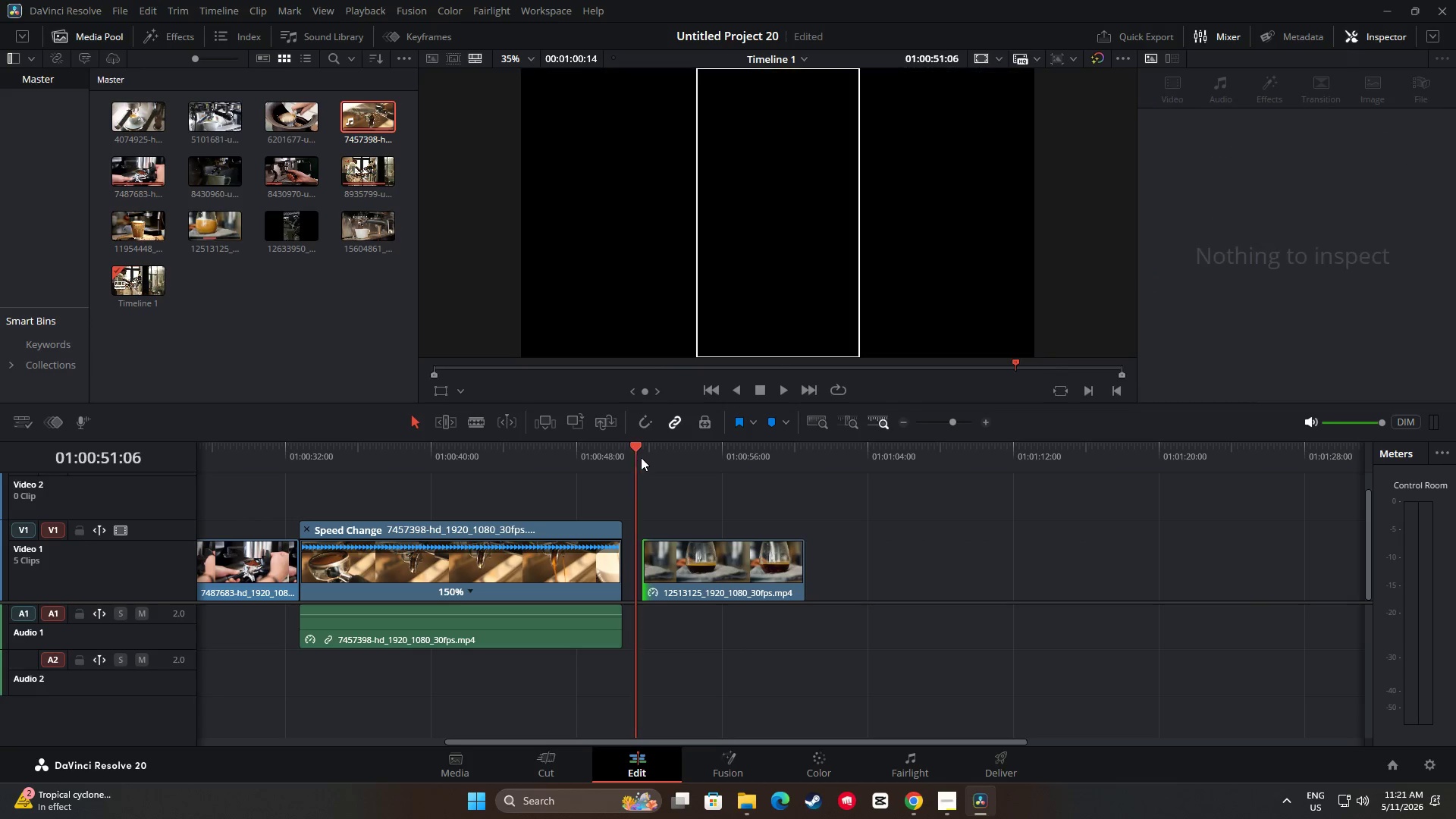 
key(Space)
 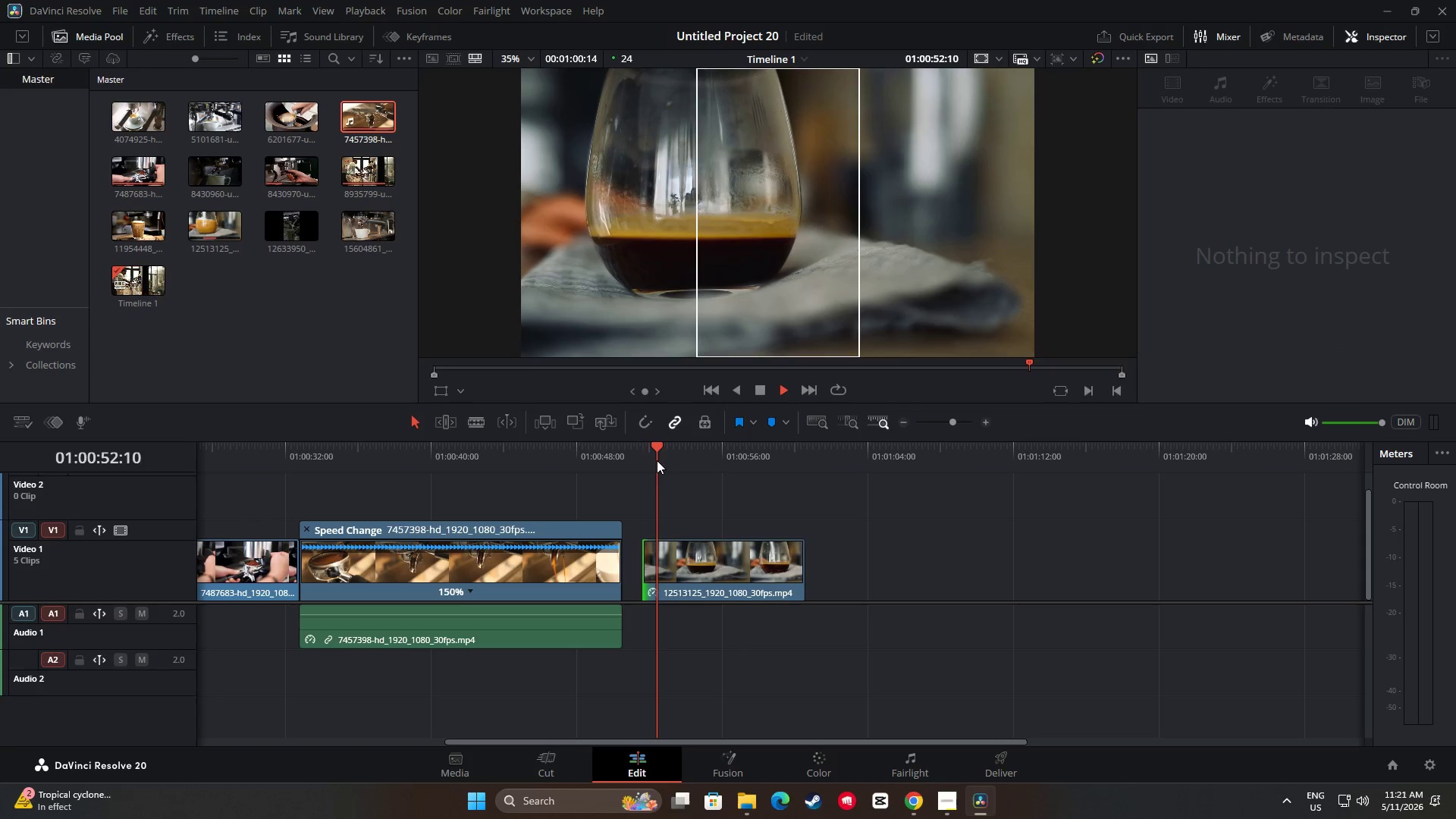 
key(Space)
 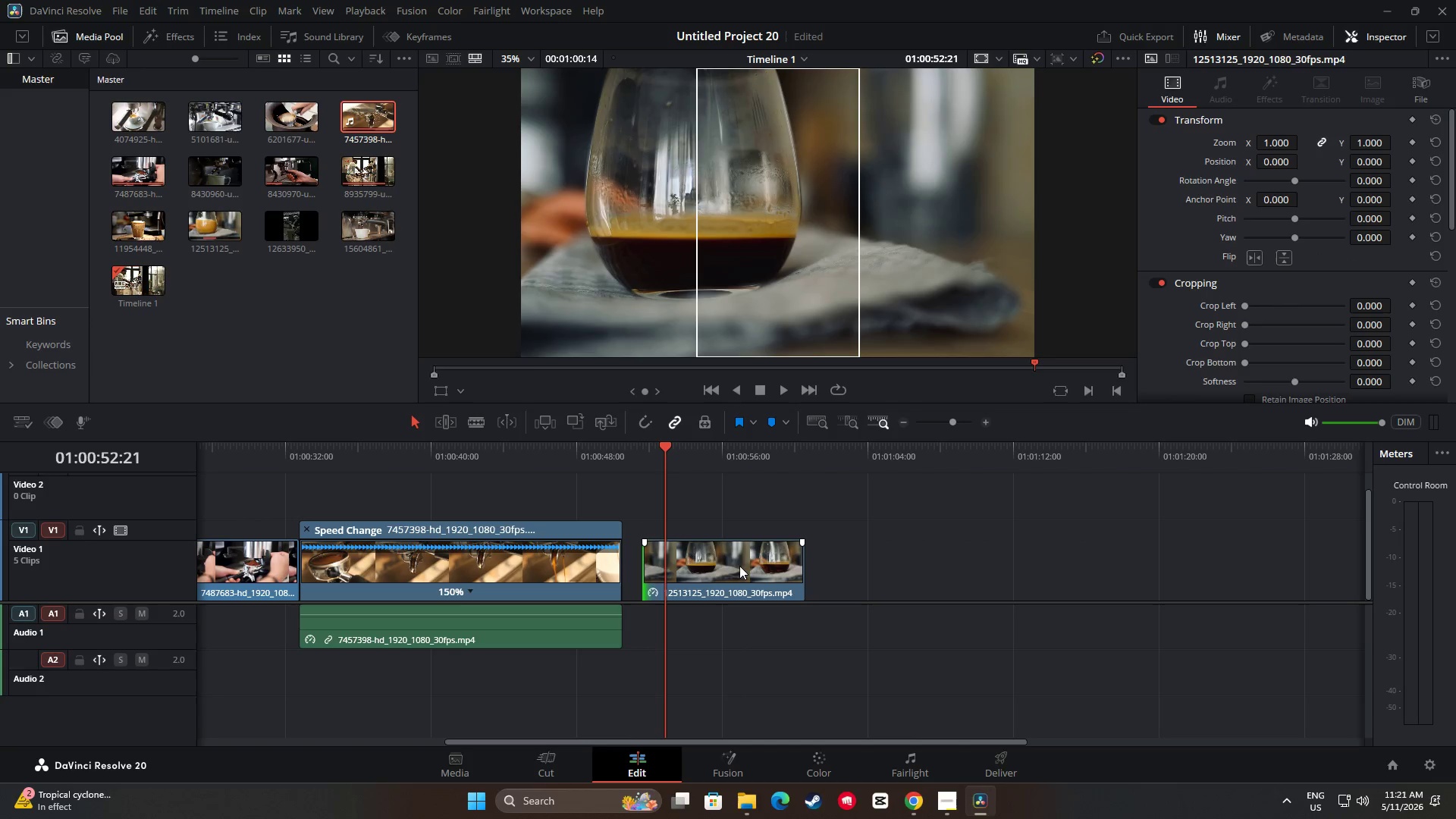 
left_click_drag(start_coordinate=[734, 567], to_coordinate=[714, 566])
 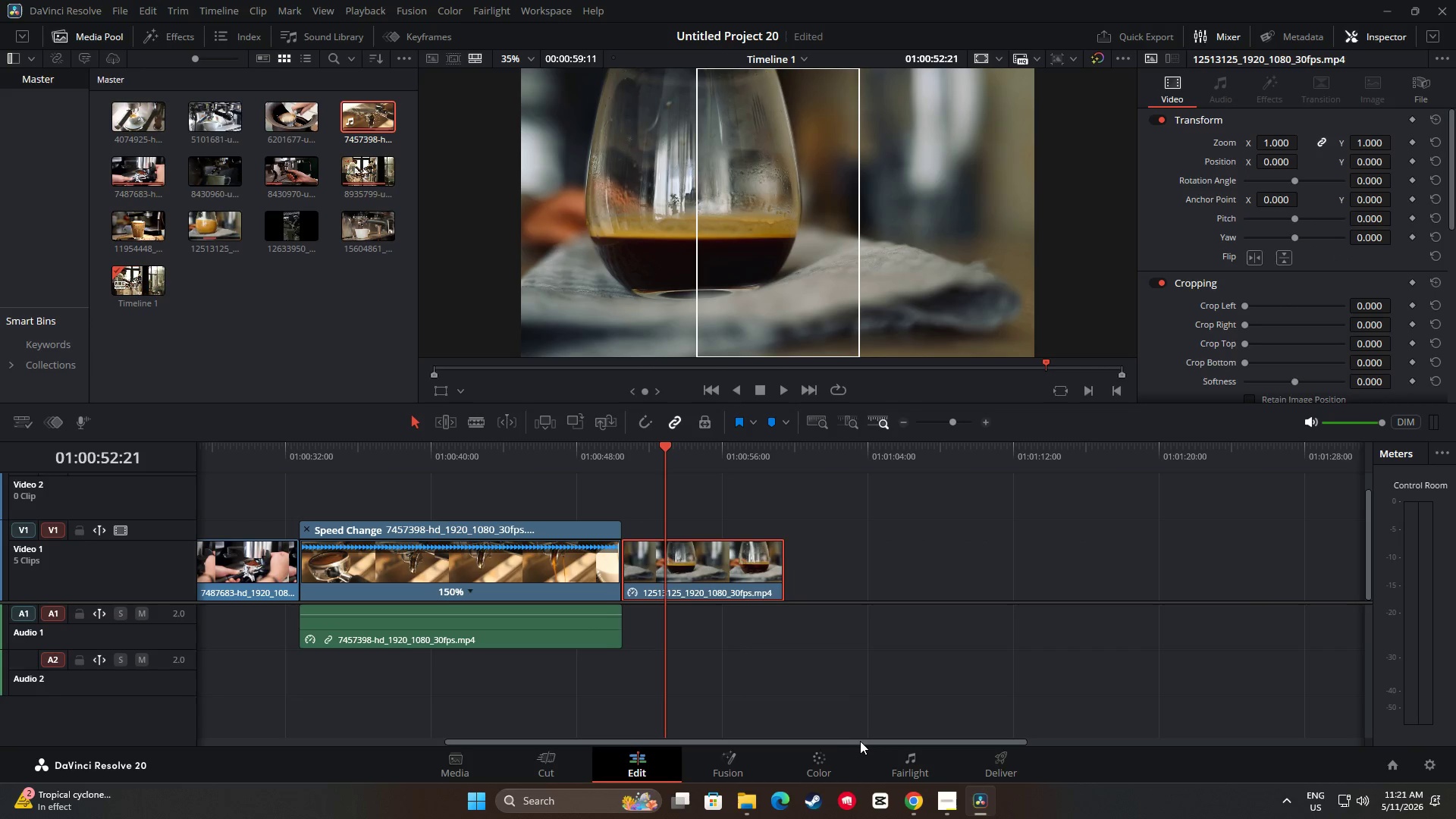 
left_click_drag(start_coordinate=[861, 742], to_coordinate=[895, 742])
 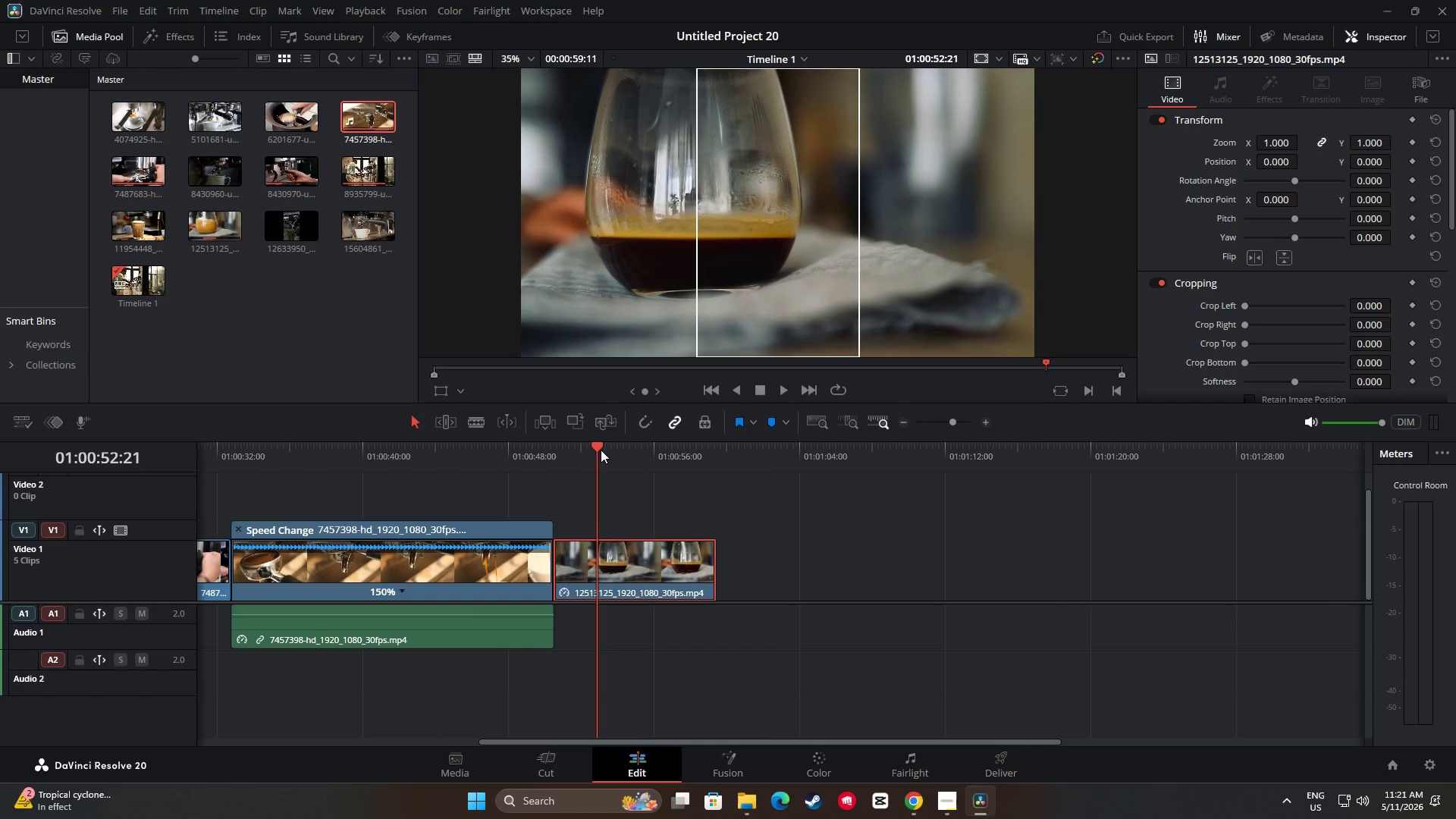 
left_click_drag(start_coordinate=[597, 447], to_coordinate=[696, 453])
 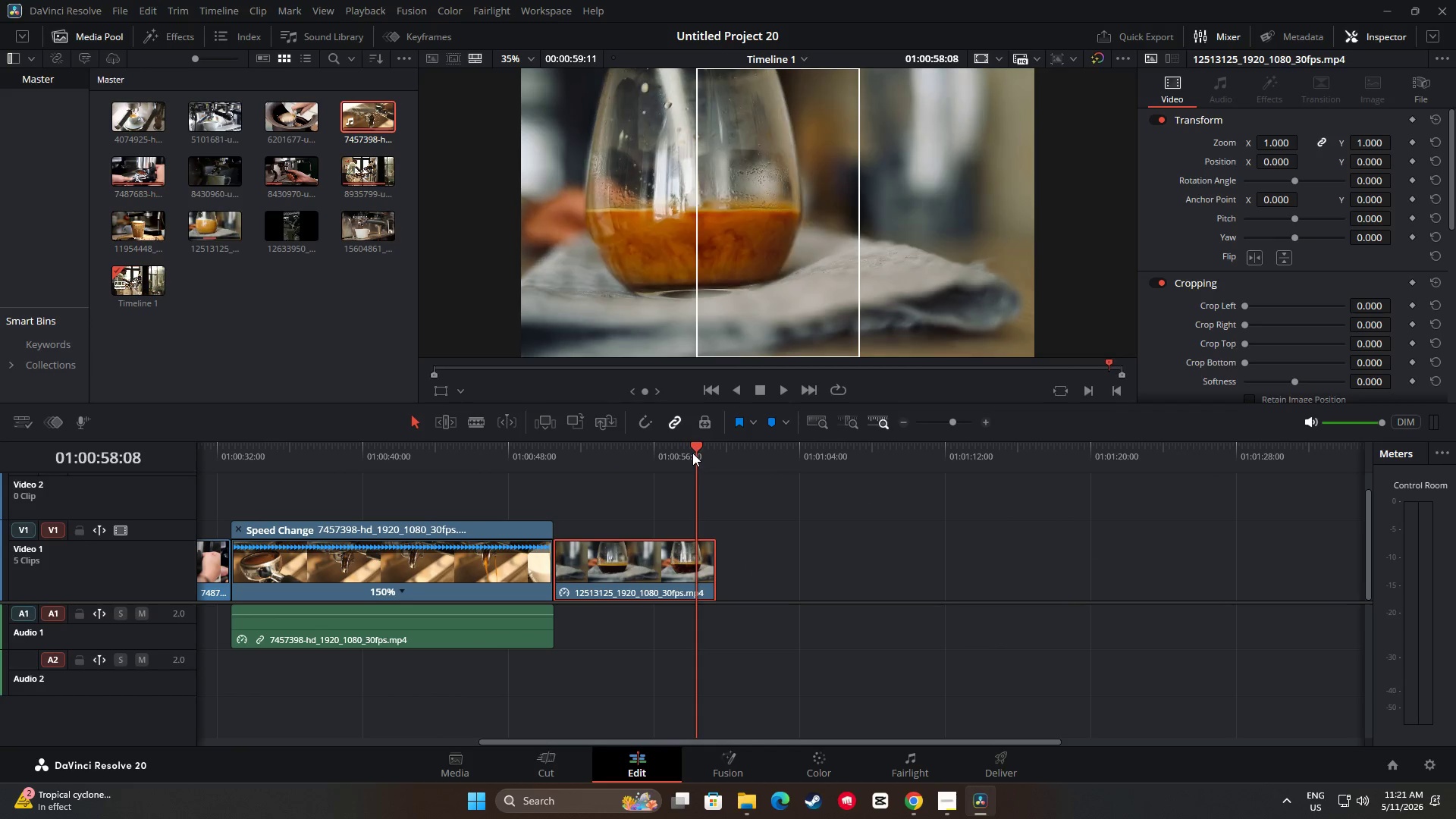 
key(Space)
 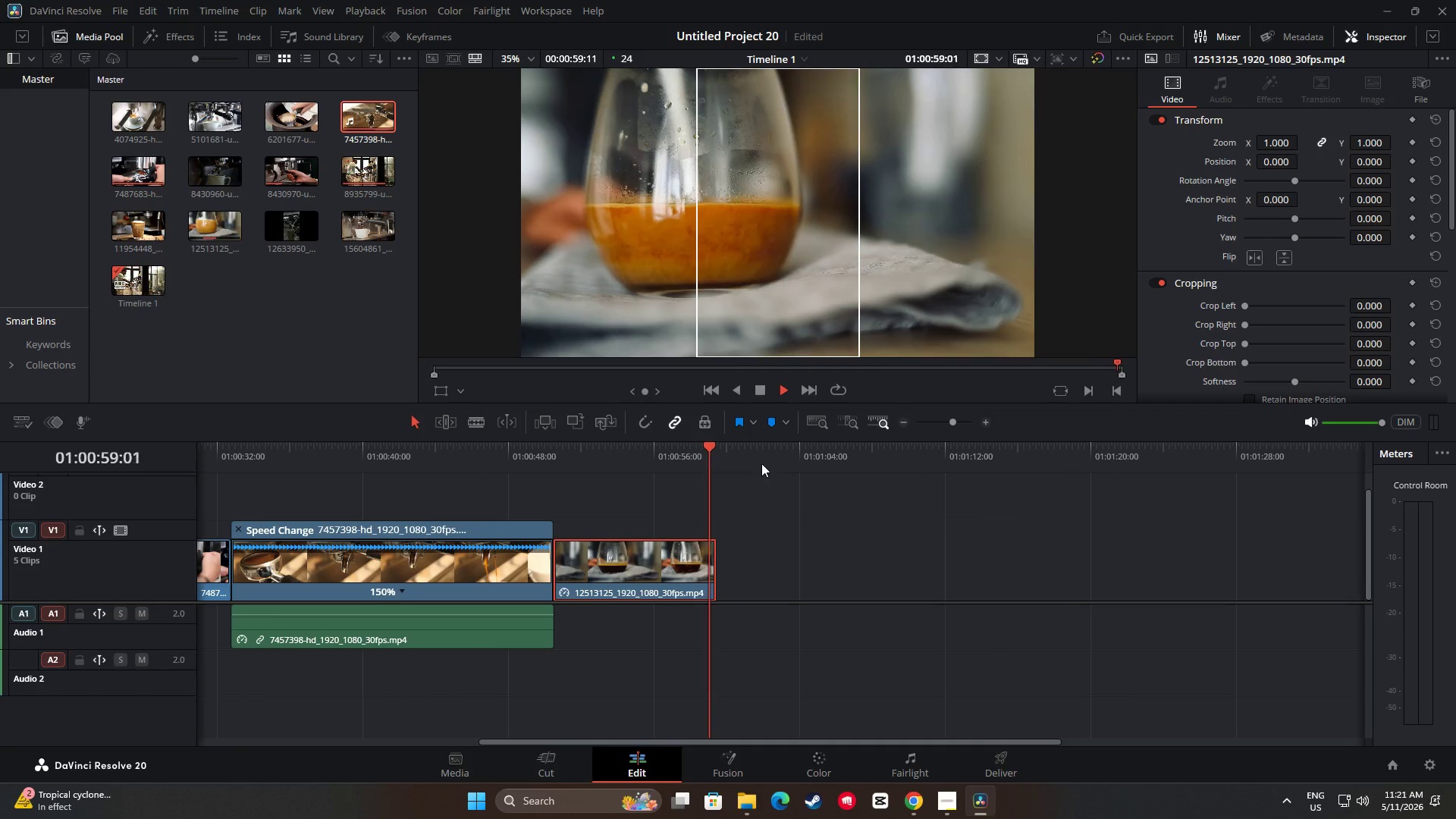 
key(Space)
 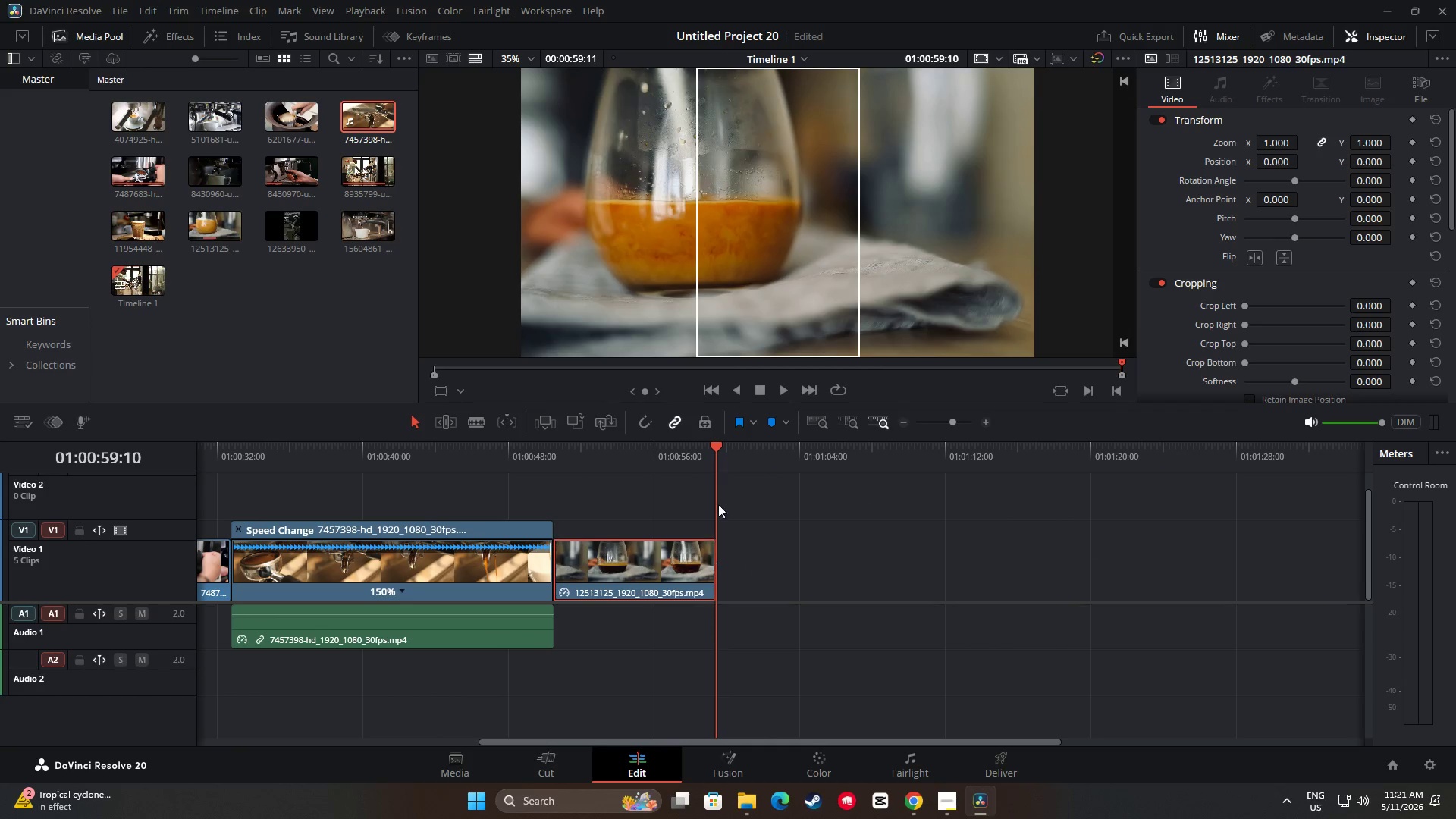 
left_click_drag(start_coordinate=[714, 447], to_coordinate=[726, 448])
 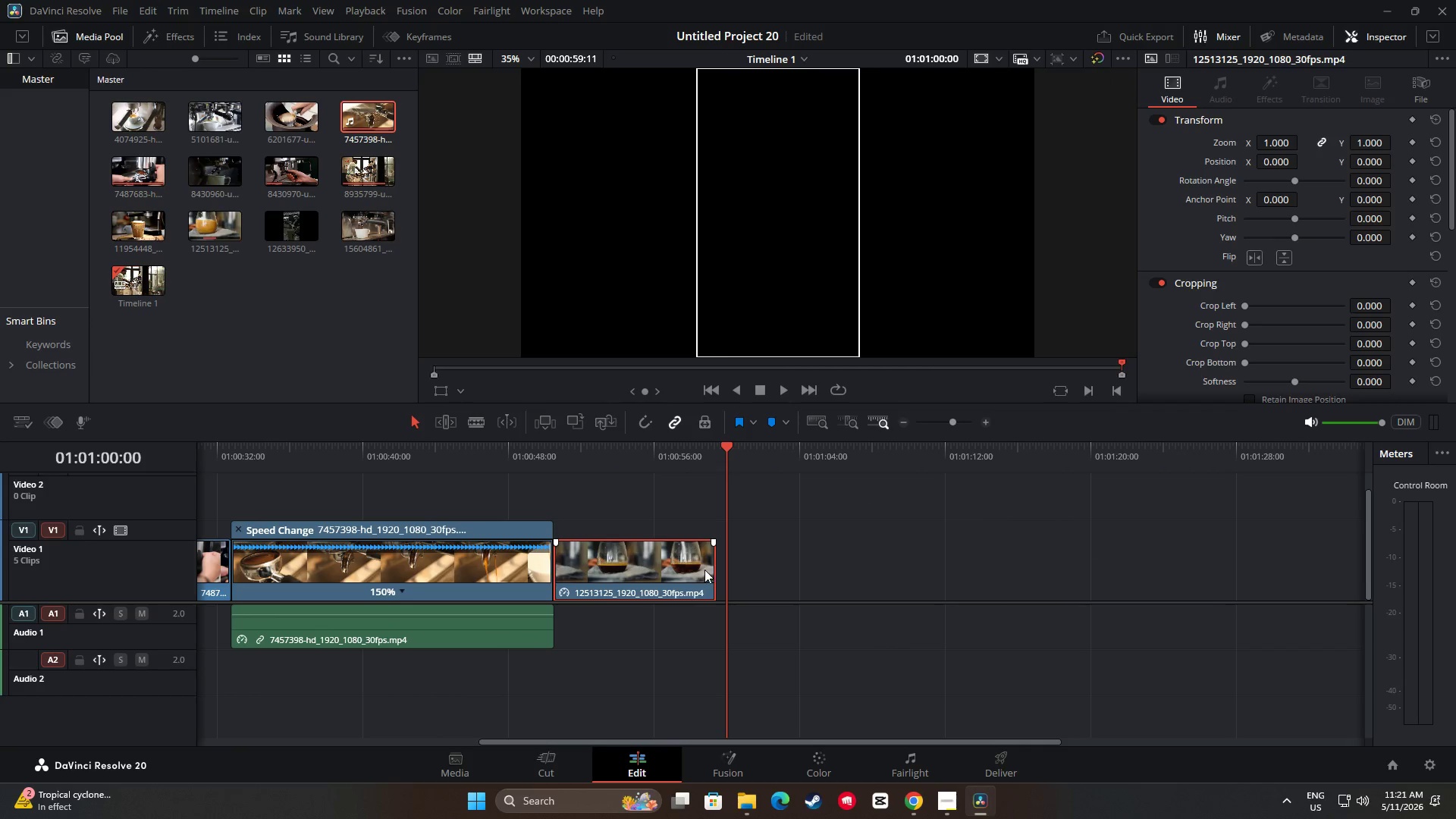 
left_click_drag(start_coordinate=[708, 566], to_coordinate=[720, 566])
 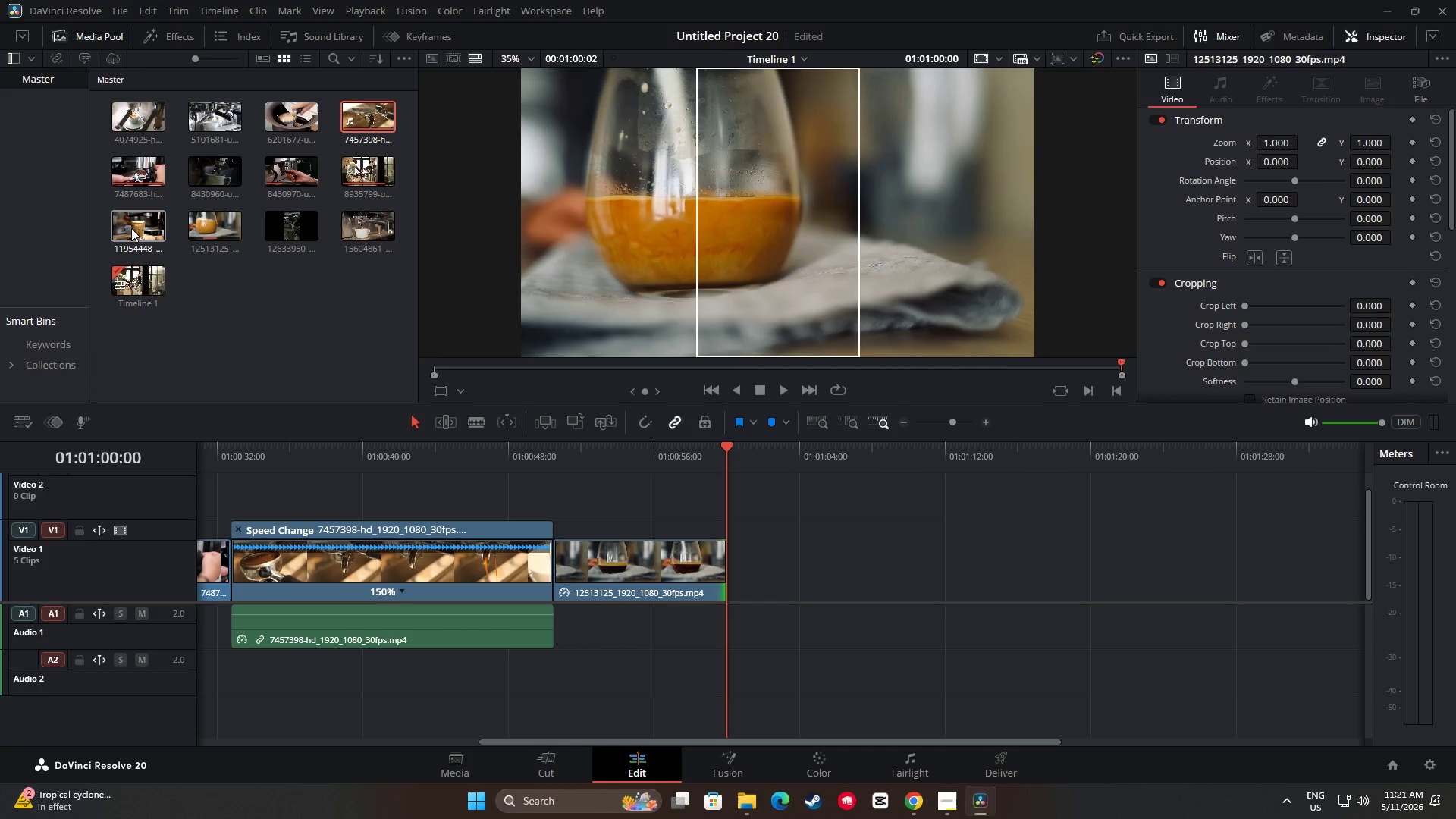 
left_click_drag(start_coordinate=[133, 225], to_coordinate=[727, 566])
 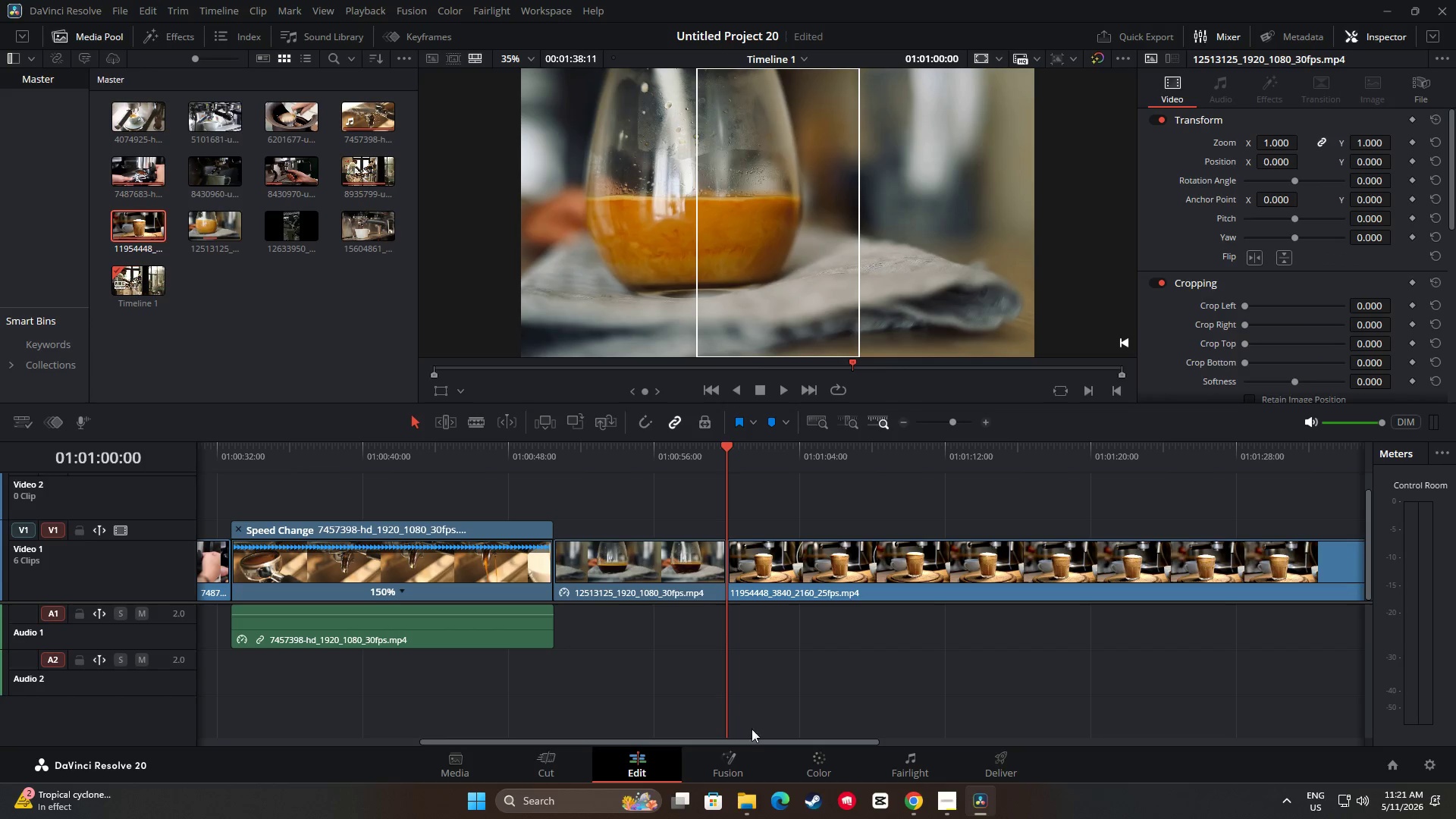 
left_click_drag(start_coordinate=[755, 740], to_coordinate=[852, 748])
 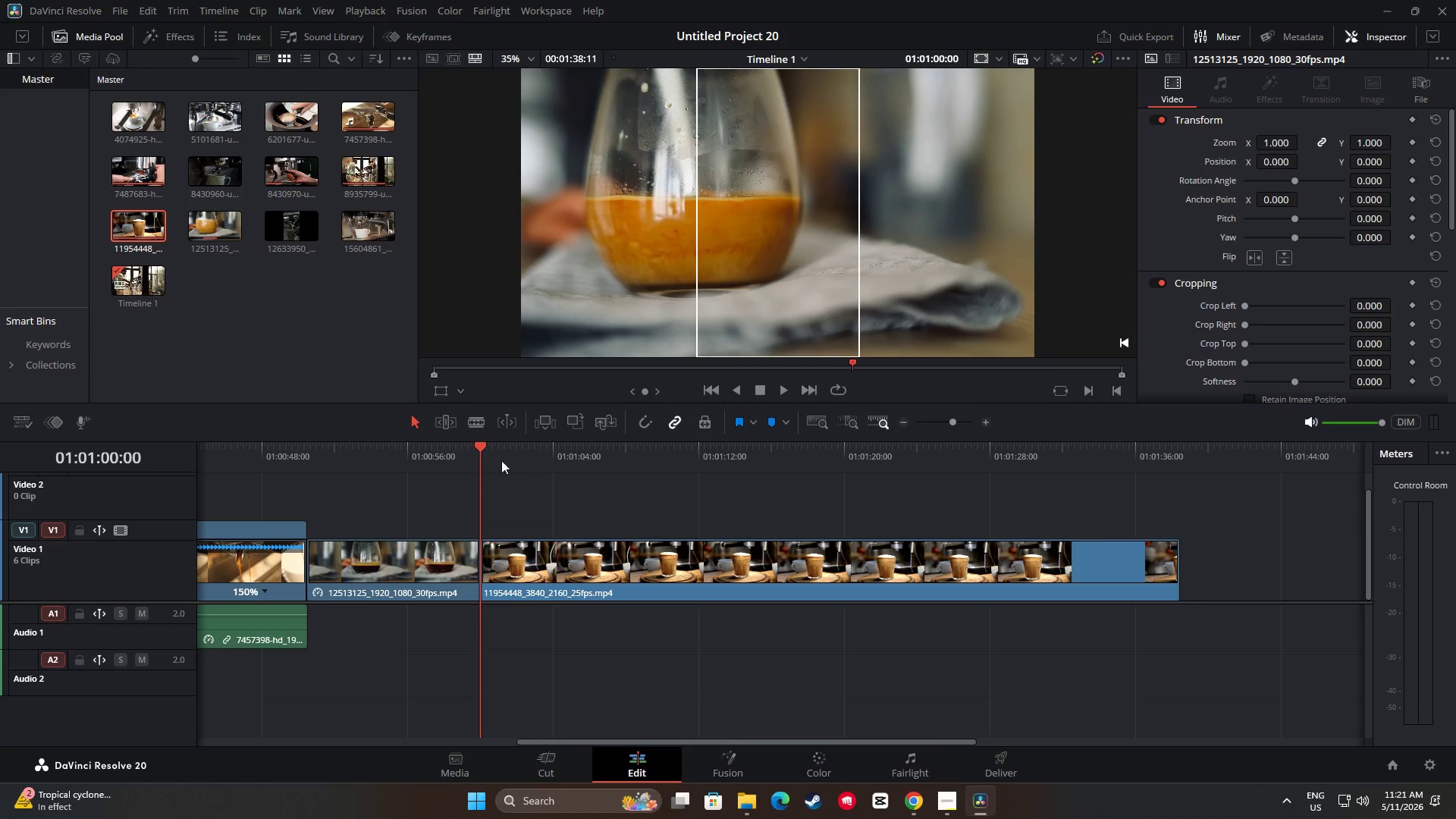 
left_click_drag(start_coordinate=[484, 453], to_coordinate=[767, 534])
 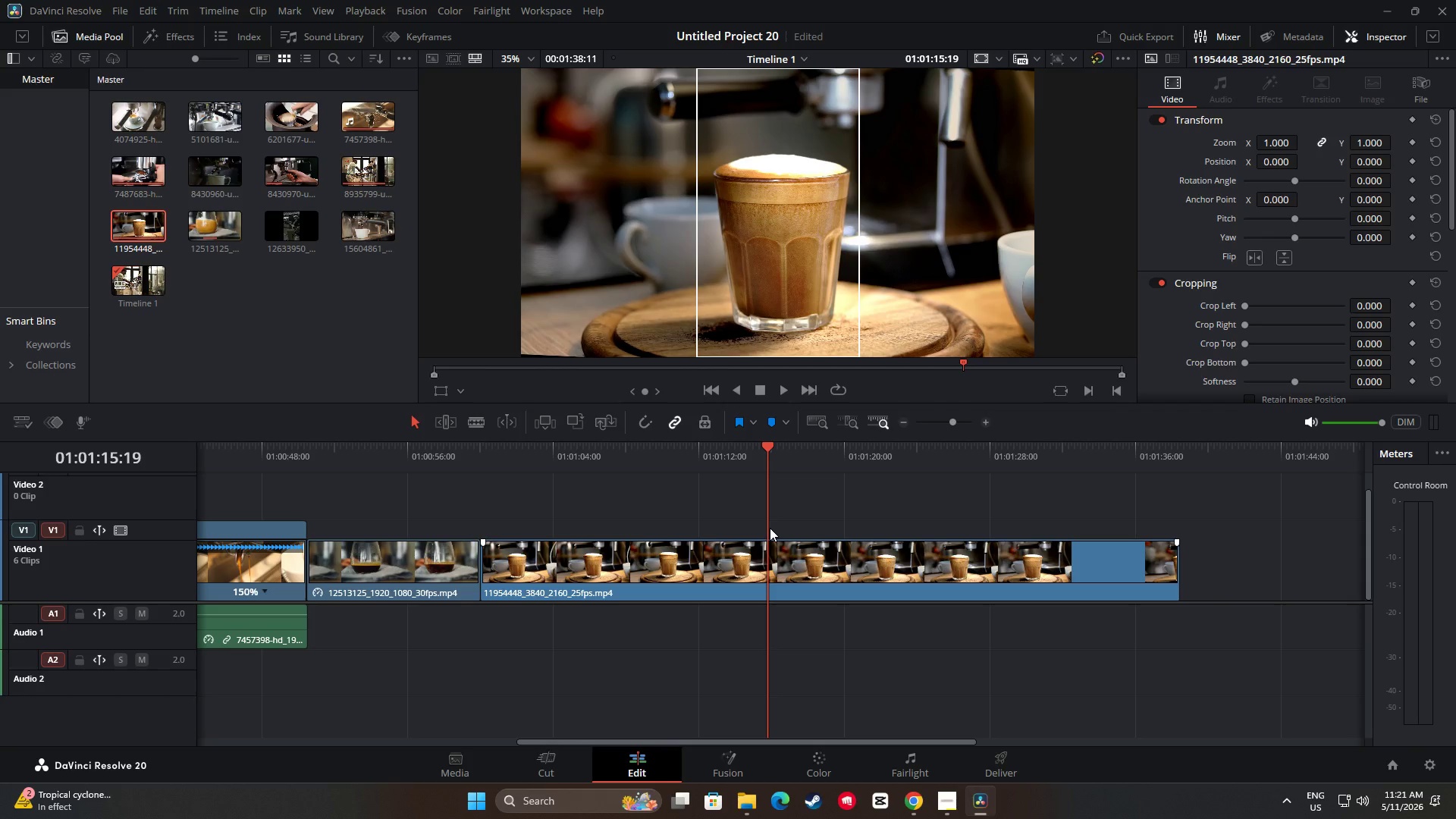 
wait(18.25)
 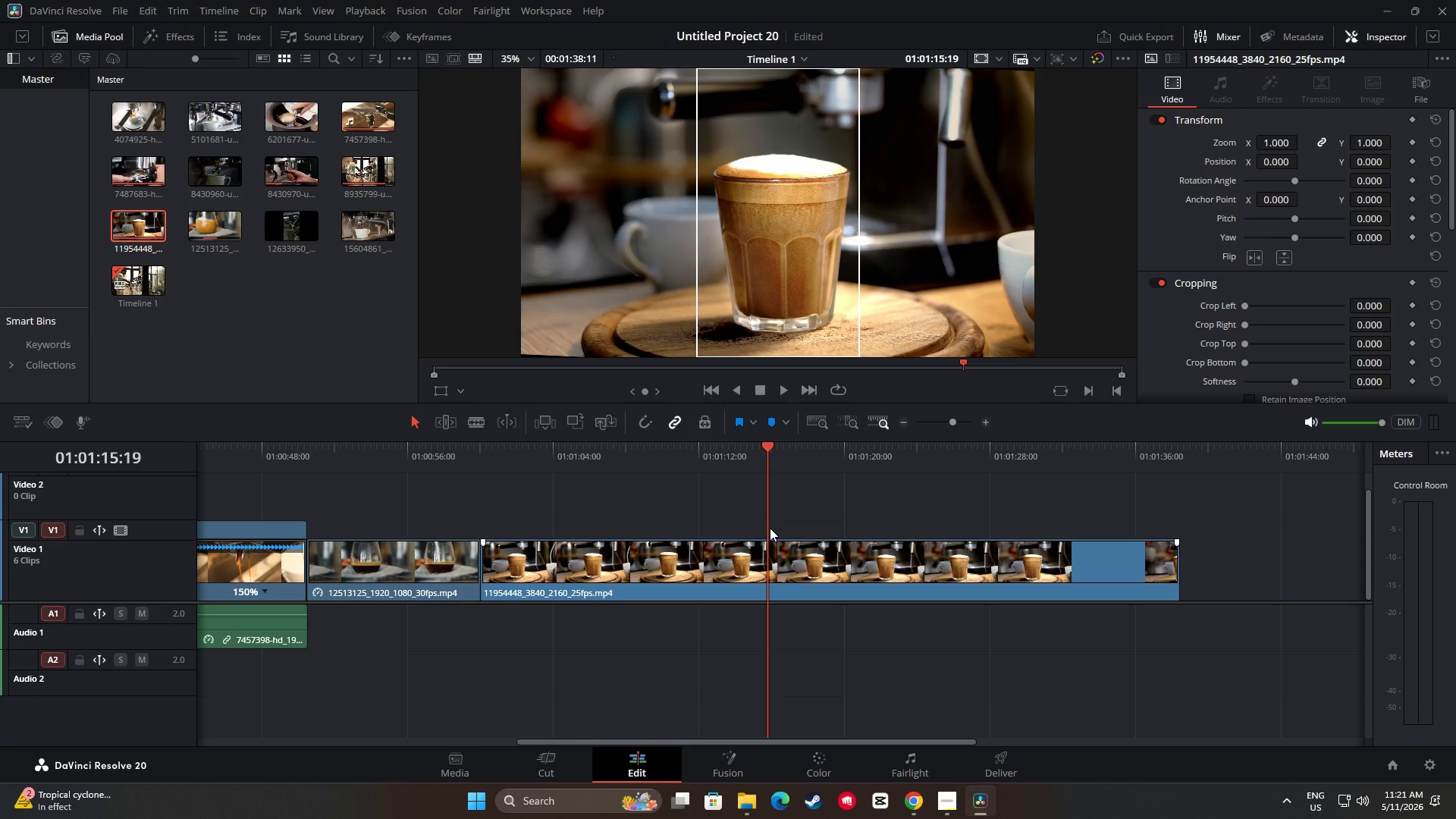 
left_click_drag(start_coordinate=[767, 457], to_coordinate=[471, 458])
 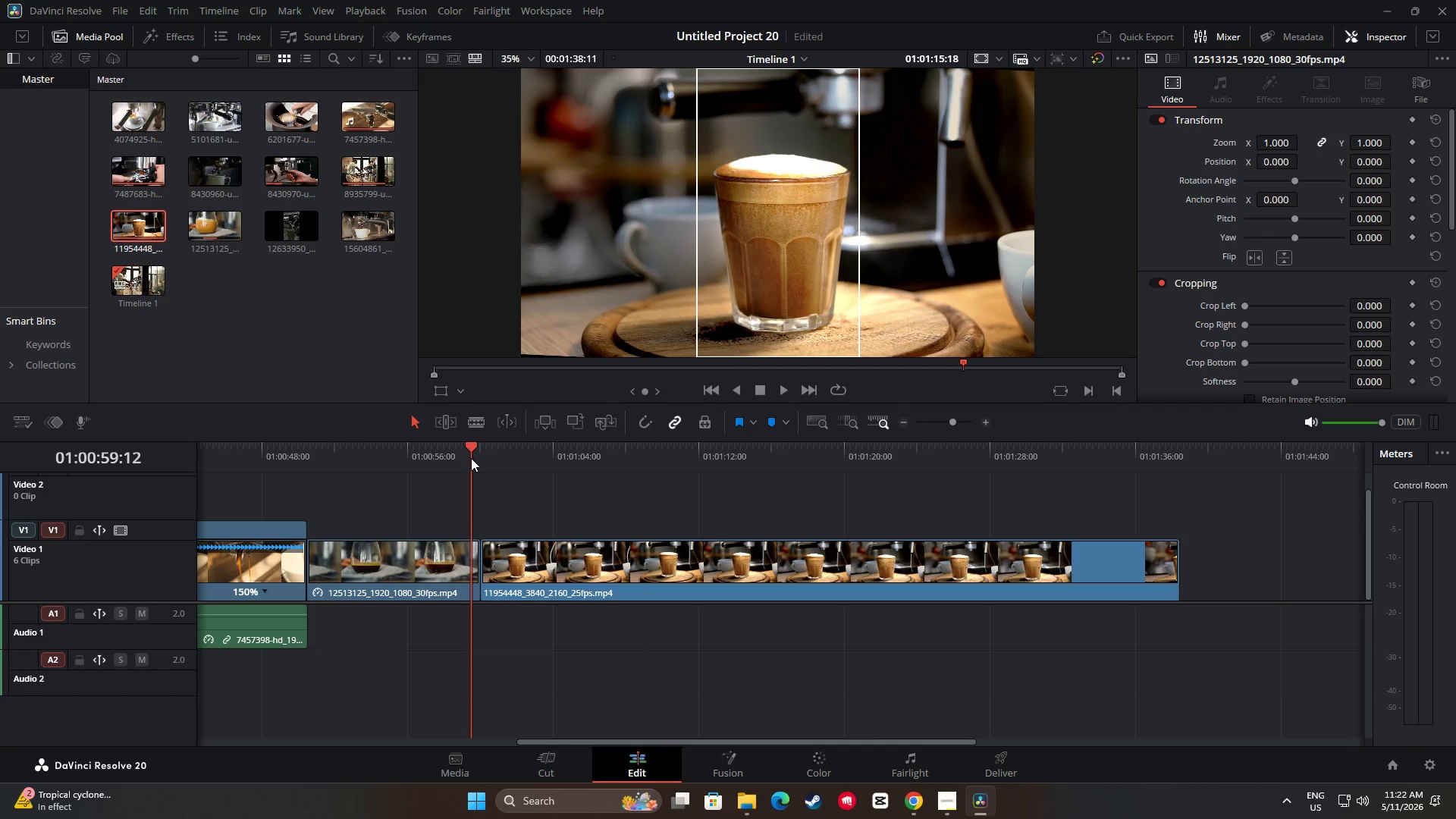 
key(Space)
 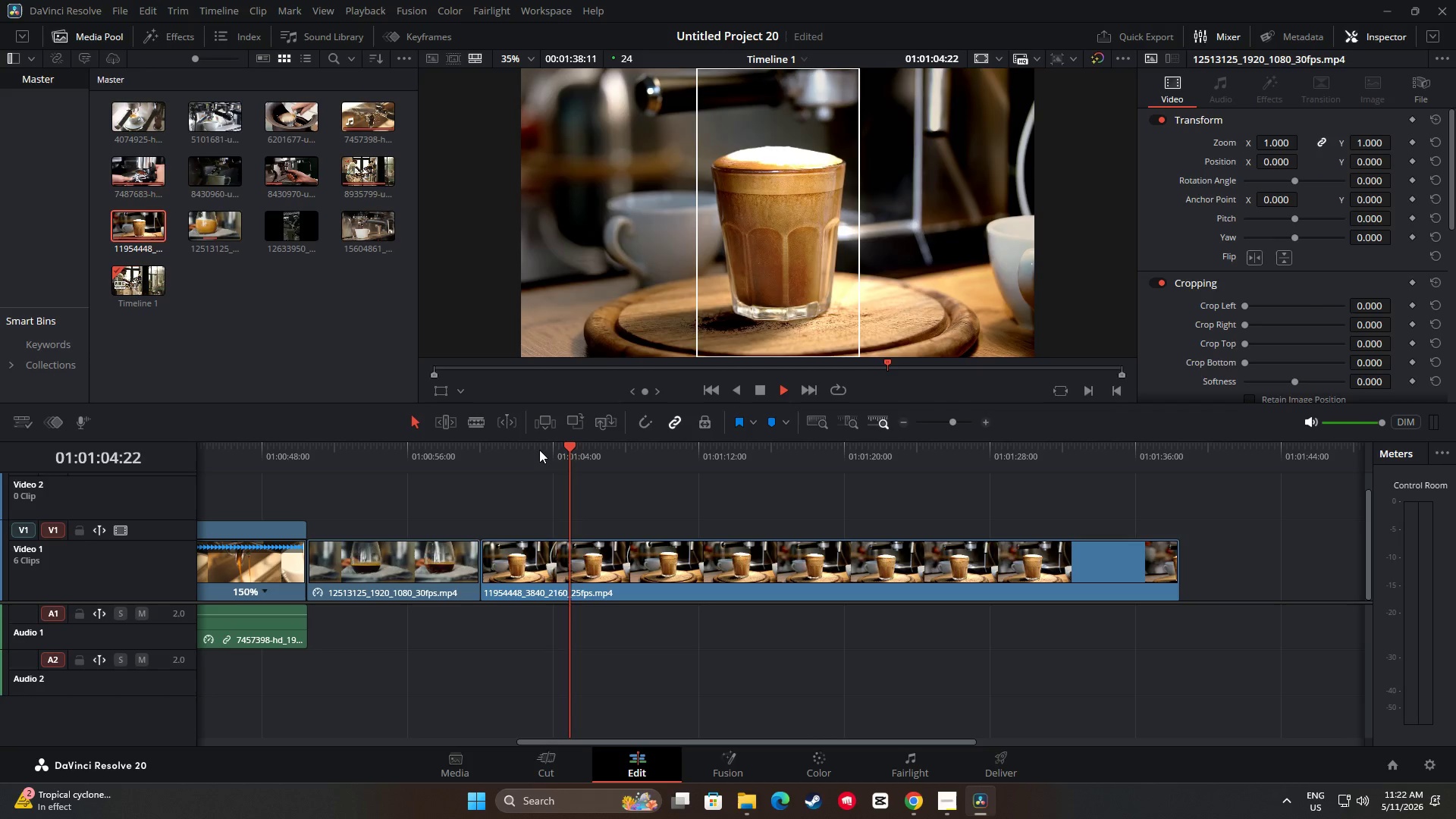 
wait(7.45)
 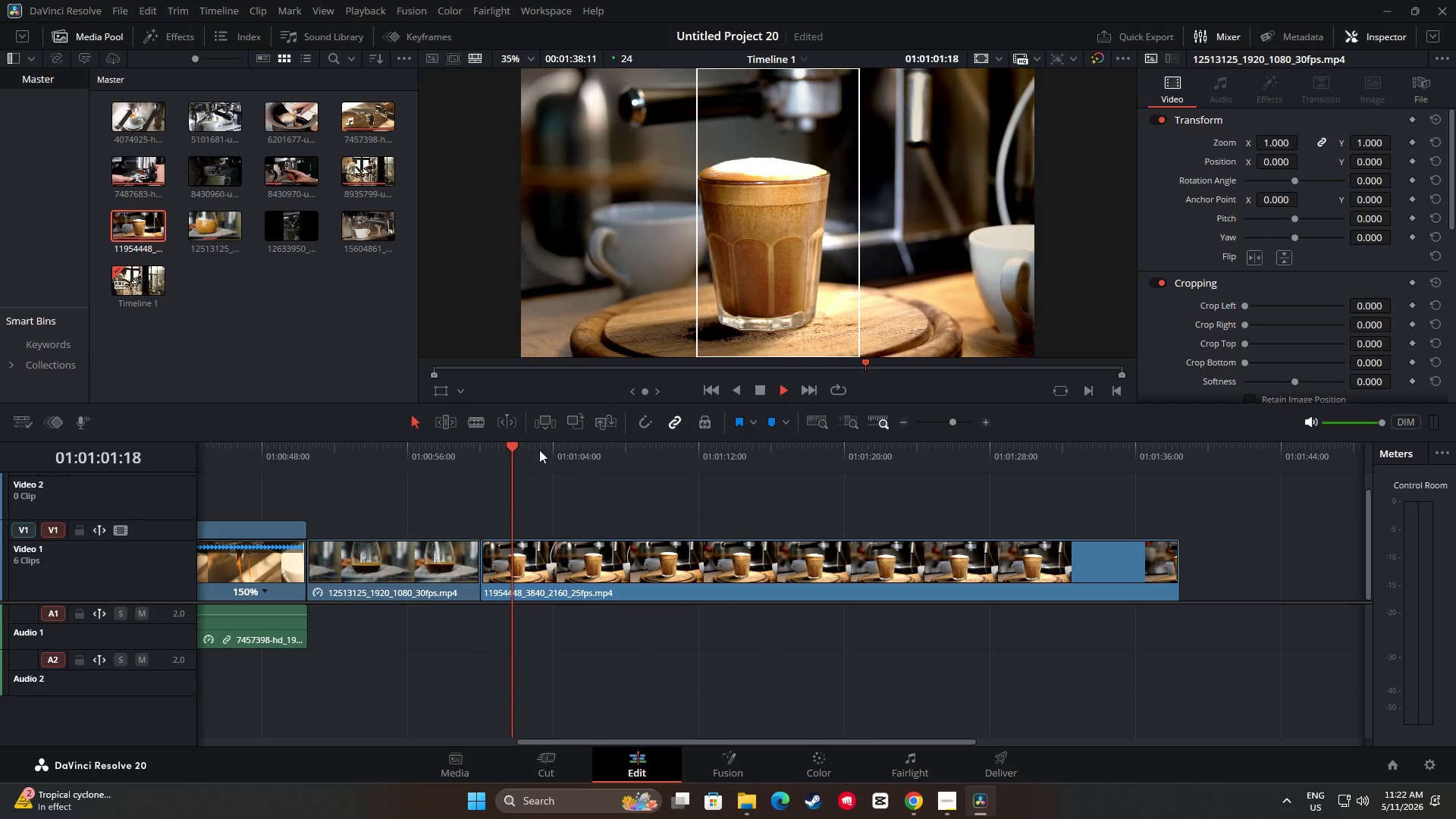 
left_click_drag(start_coordinate=[601, 453], to_coordinate=[415, 462])
 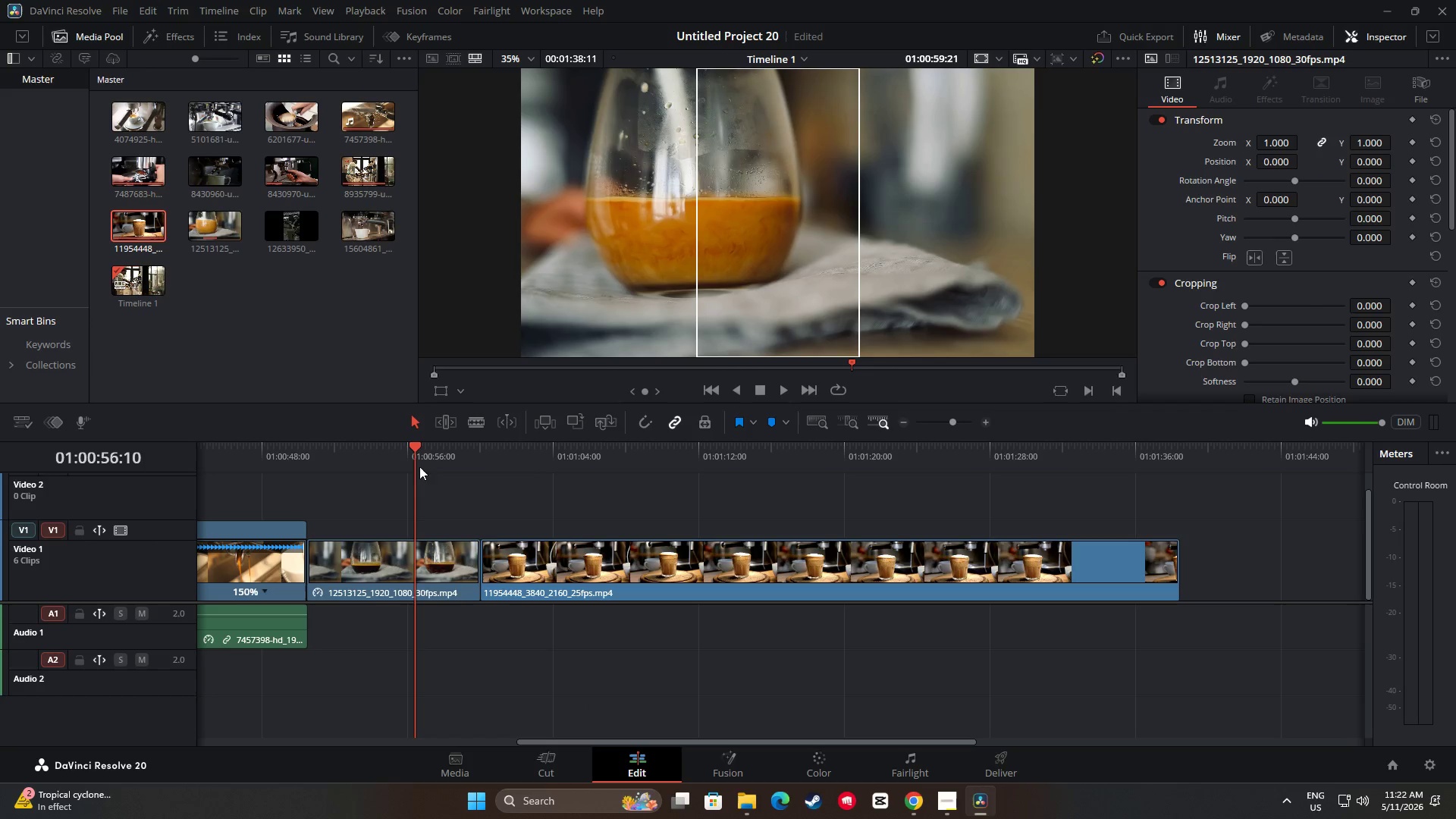 
key(Space)
 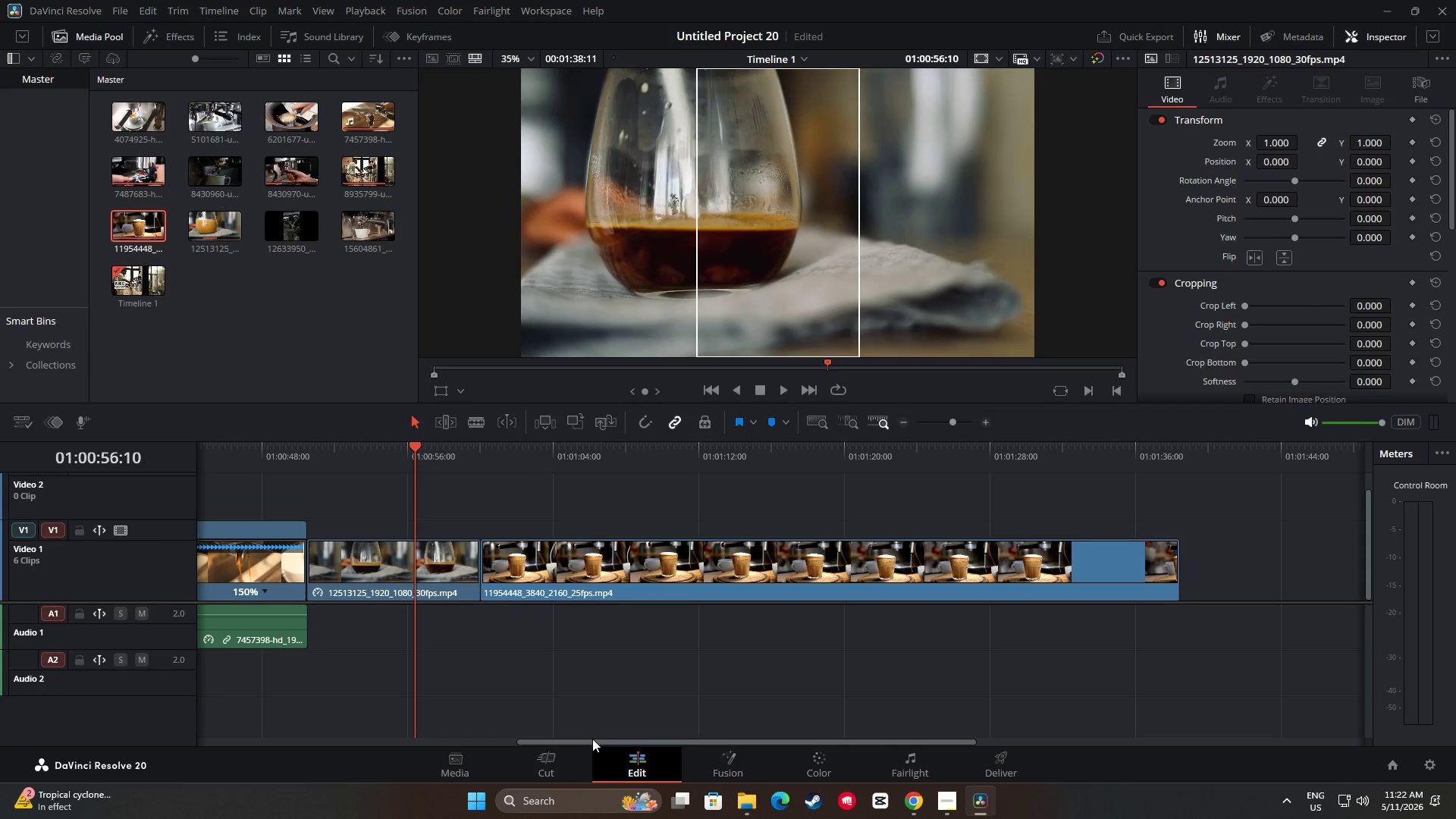 
left_click_drag(start_coordinate=[592, 739], to_coordinate=[453, 742])
 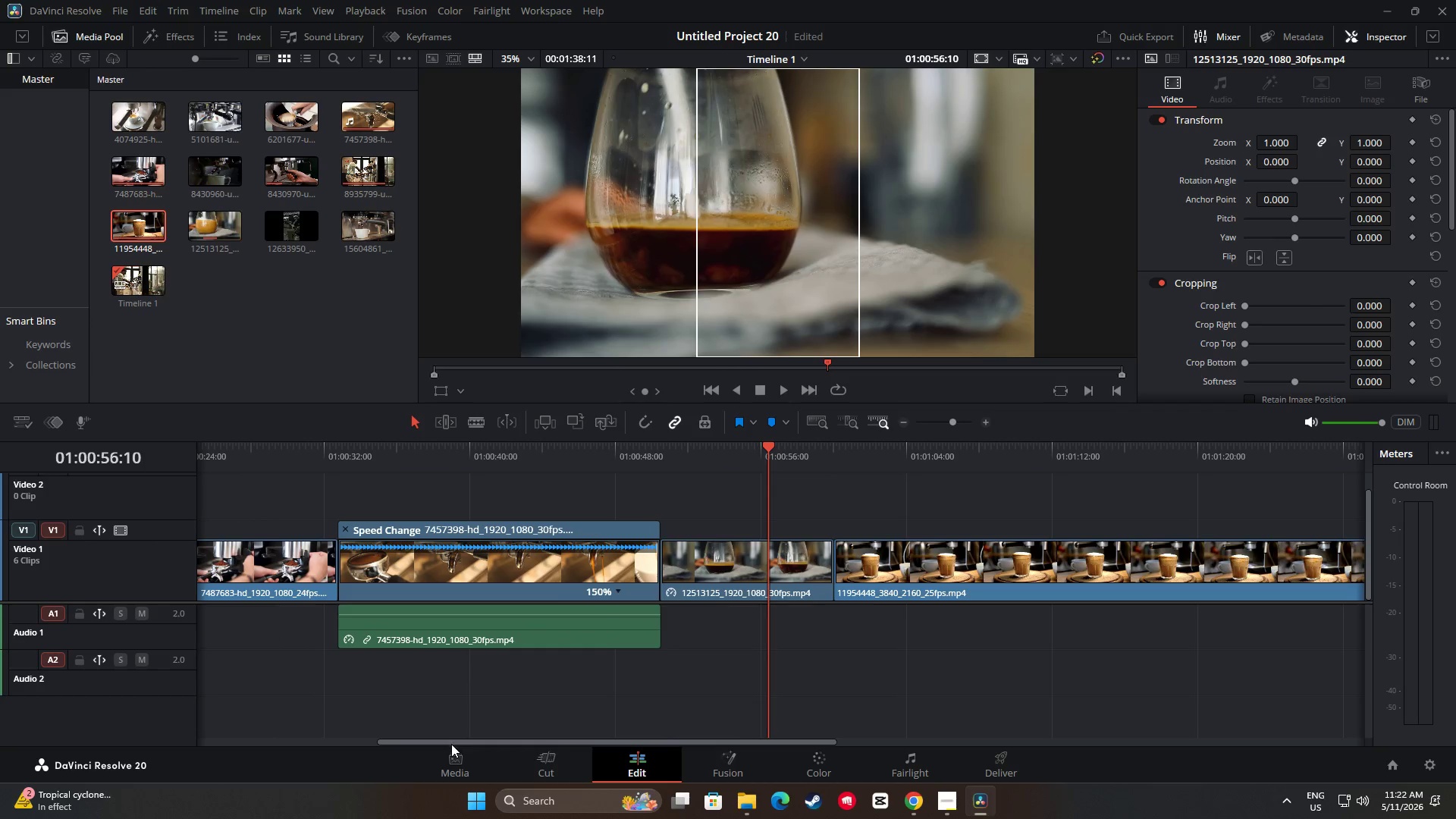 
key(Space)
 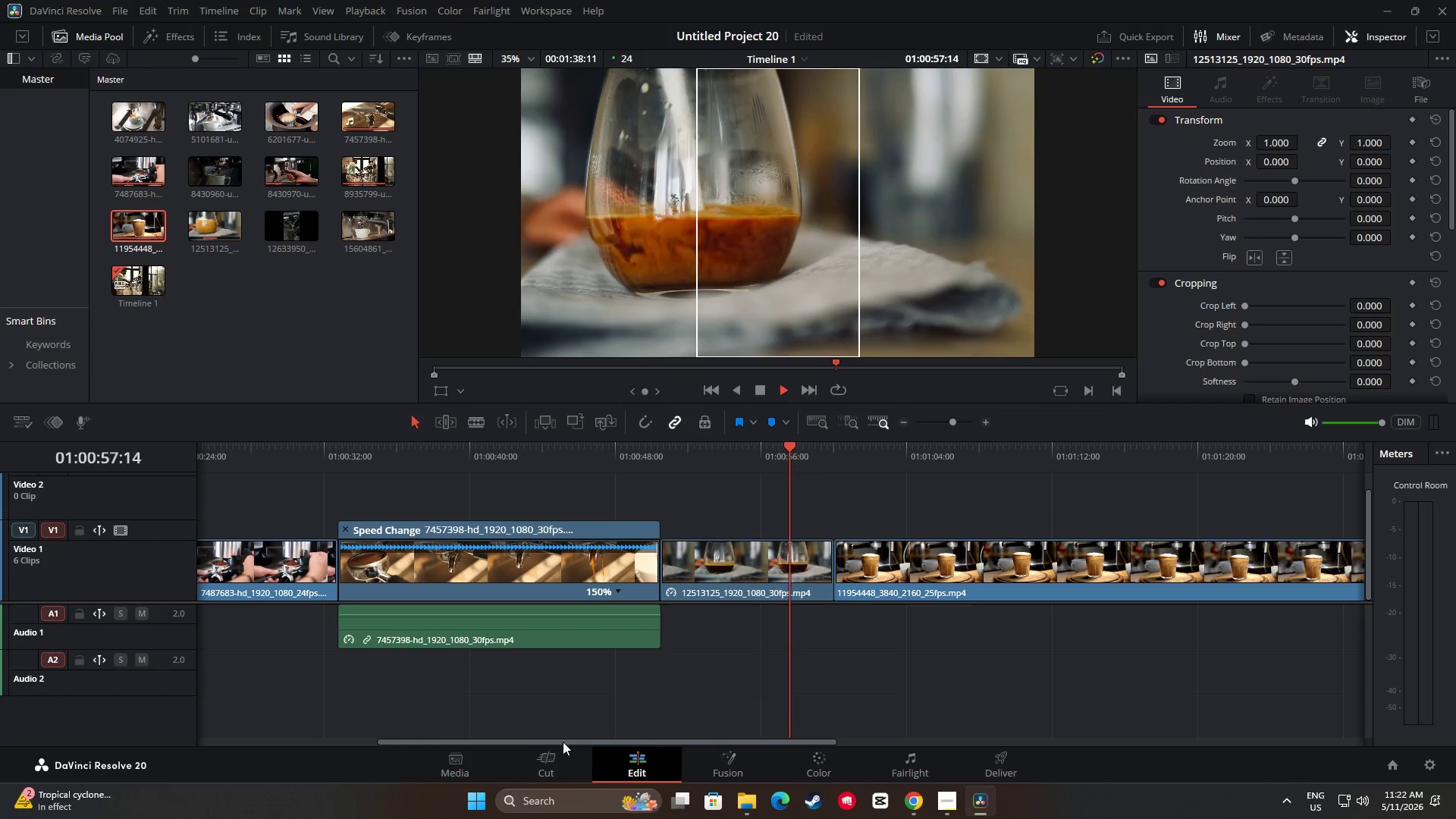 
key(Space)
 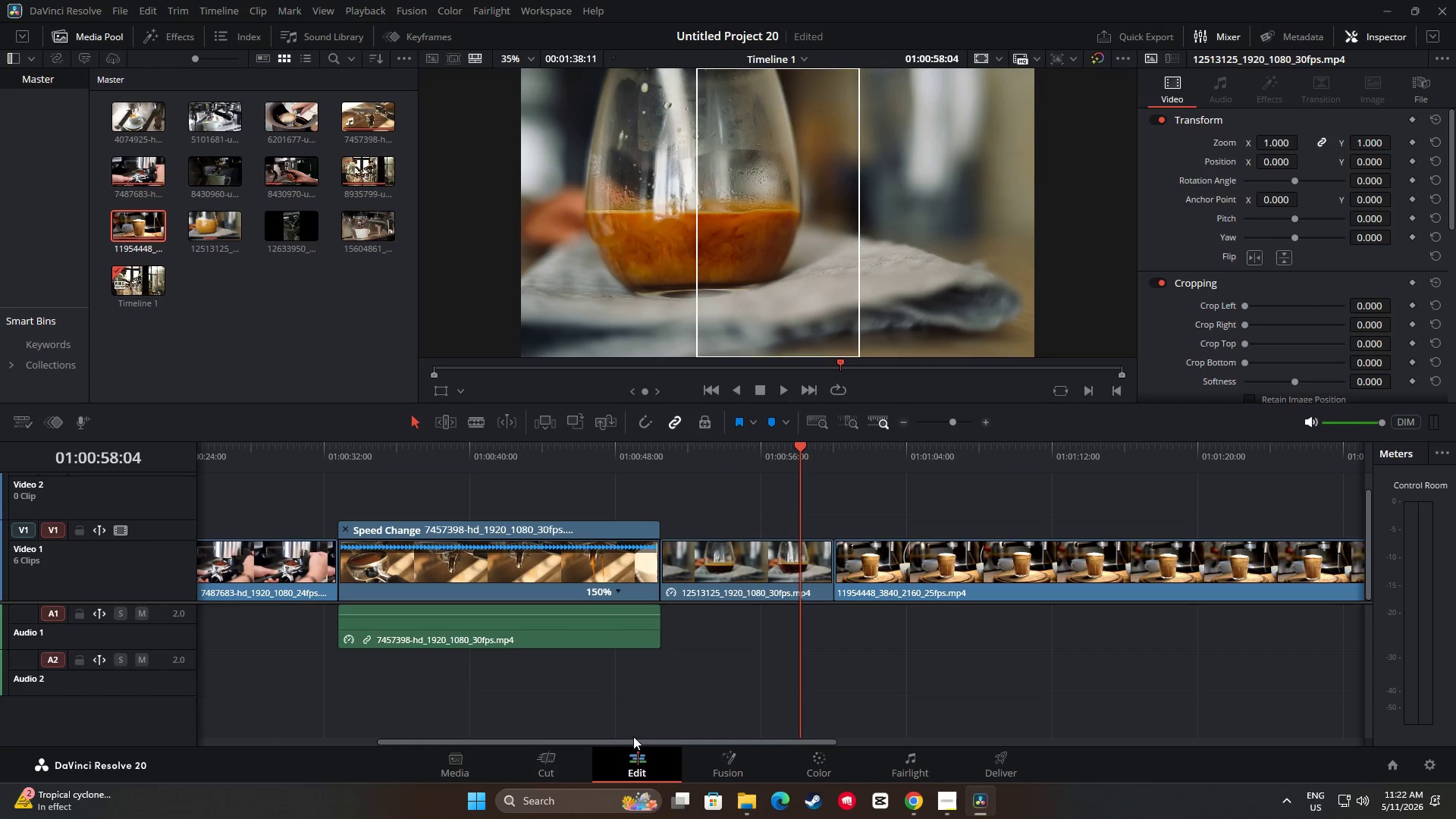 
key(Space)
 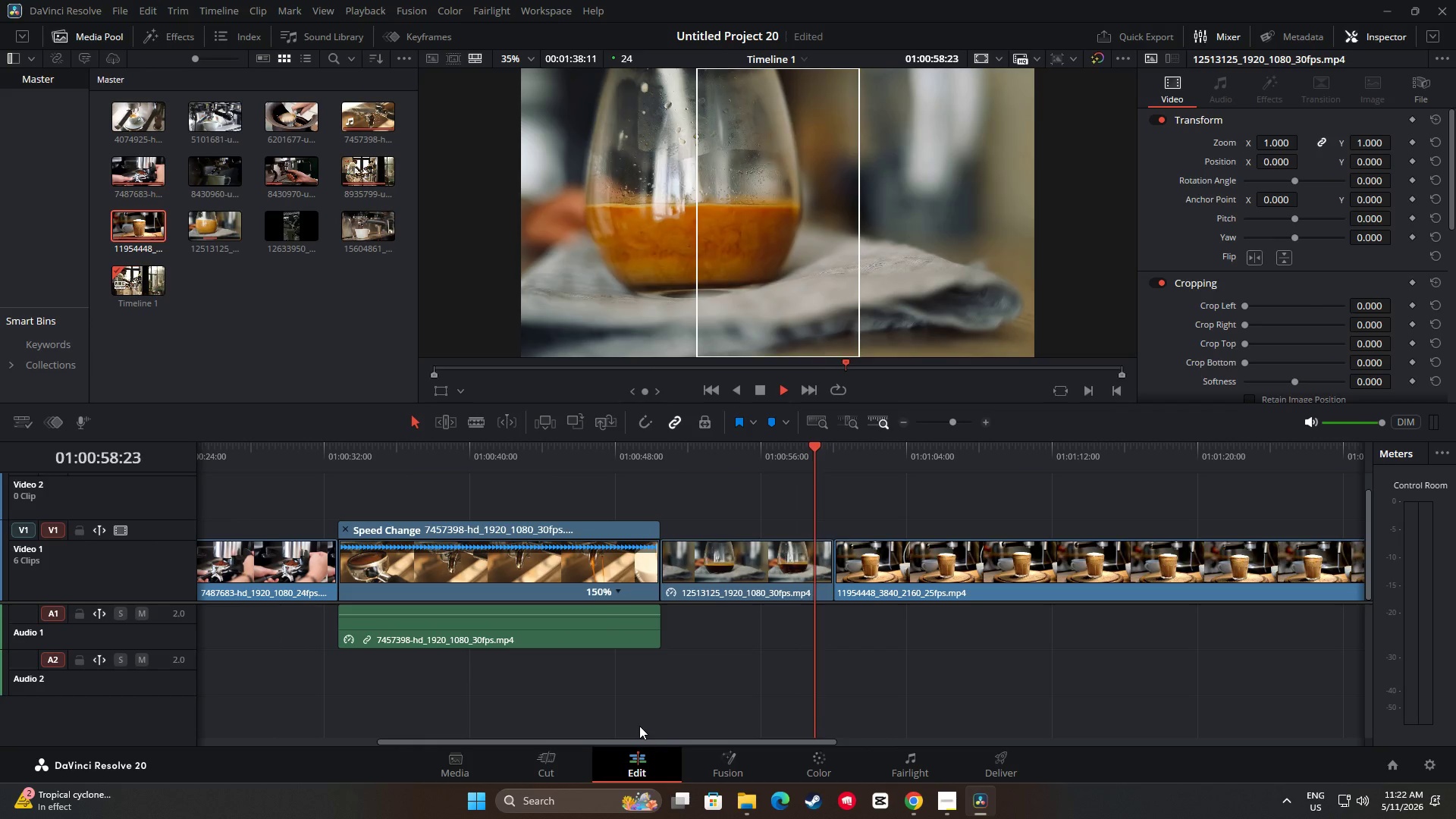 
key(Space)
 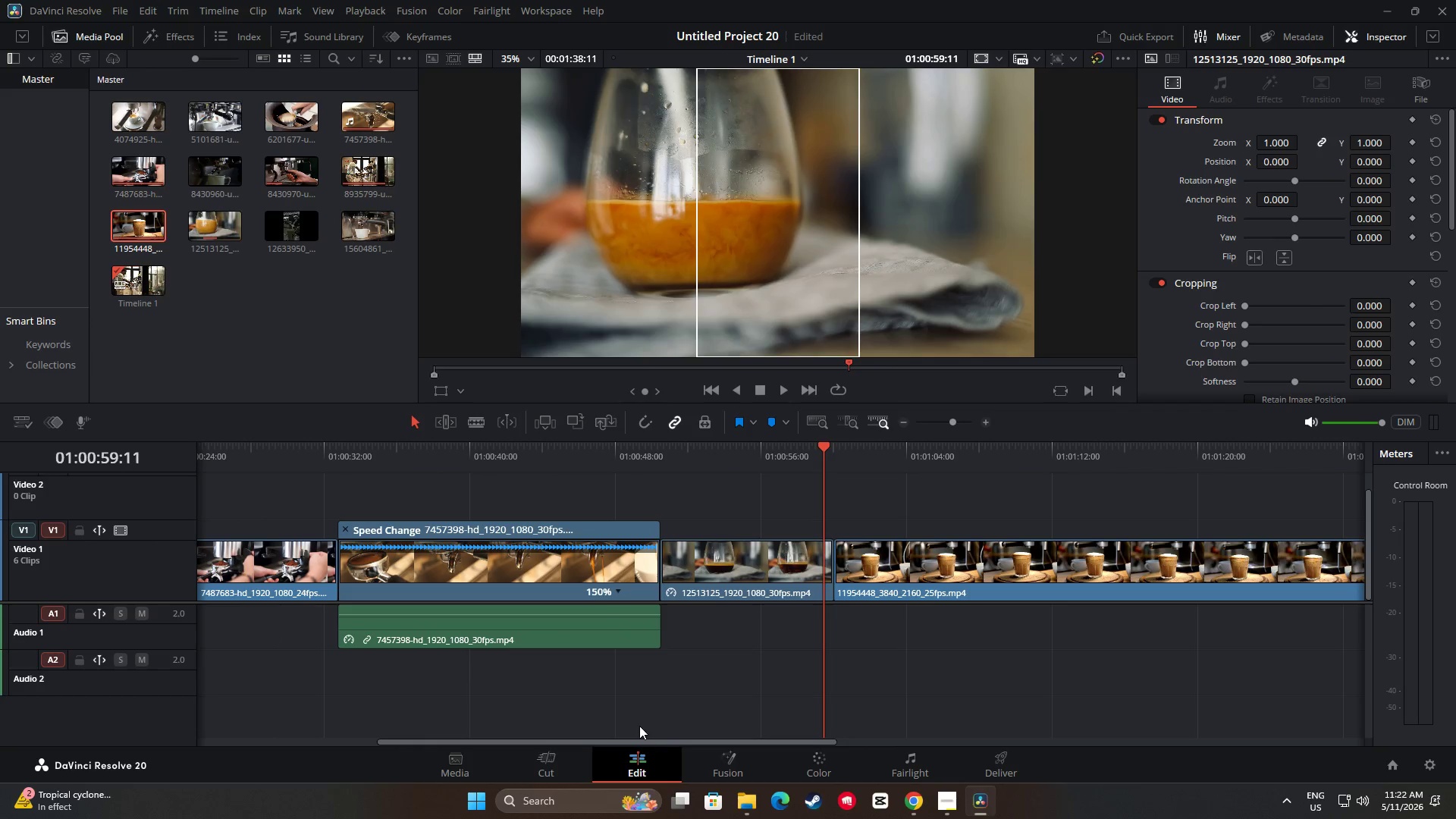 
key(Space)
 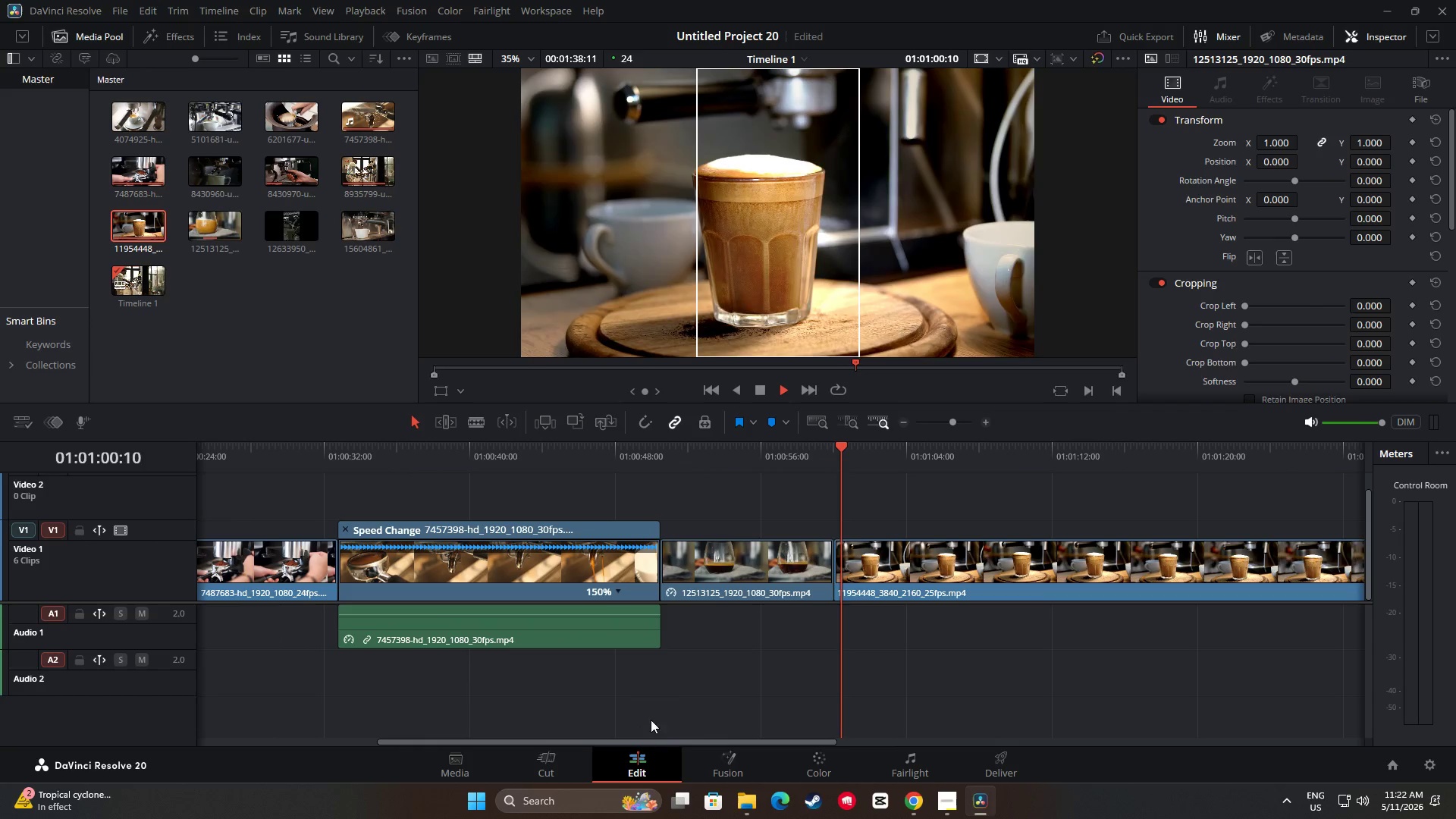 
key(Space)
 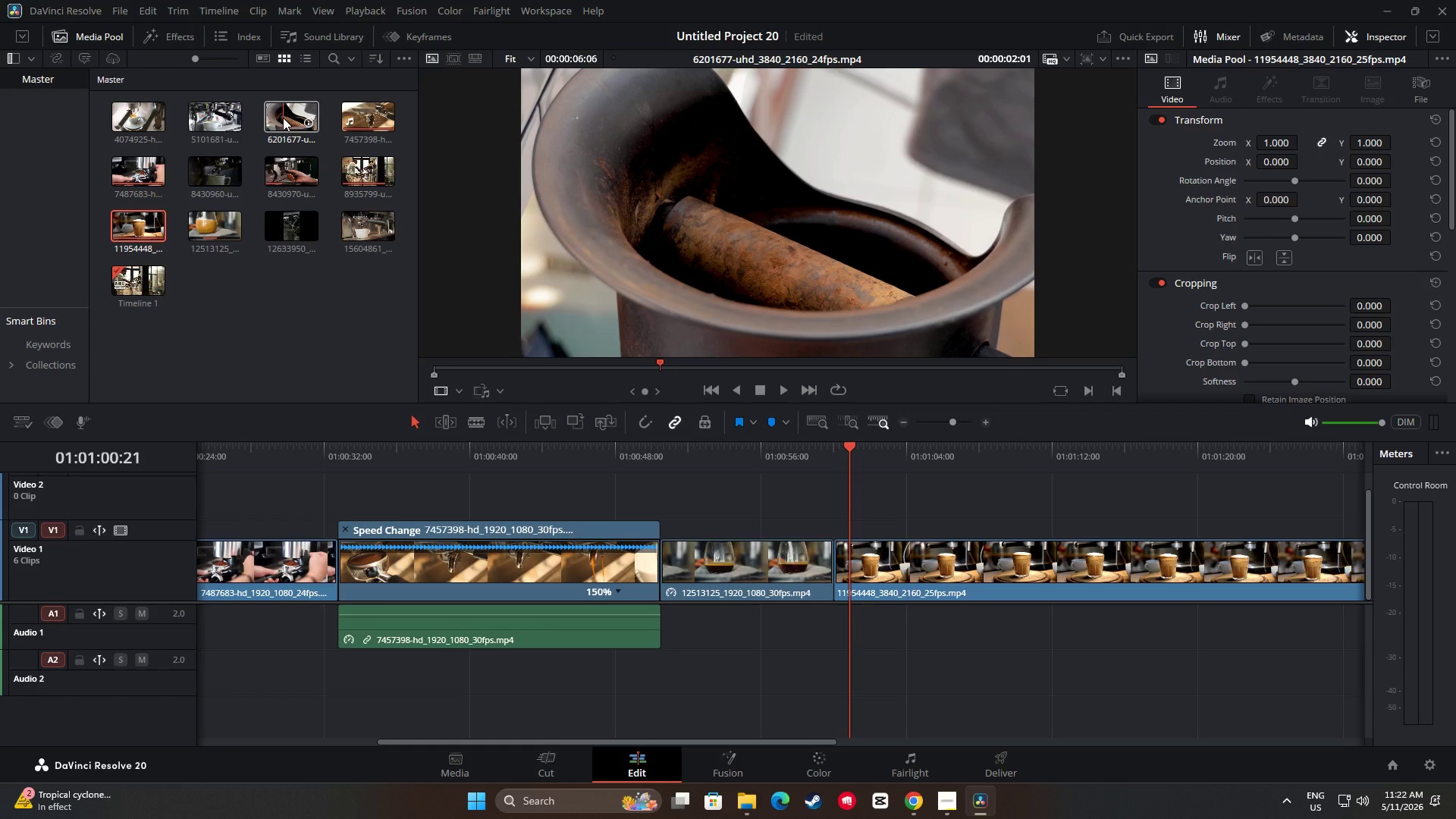 
wait(28.89)
 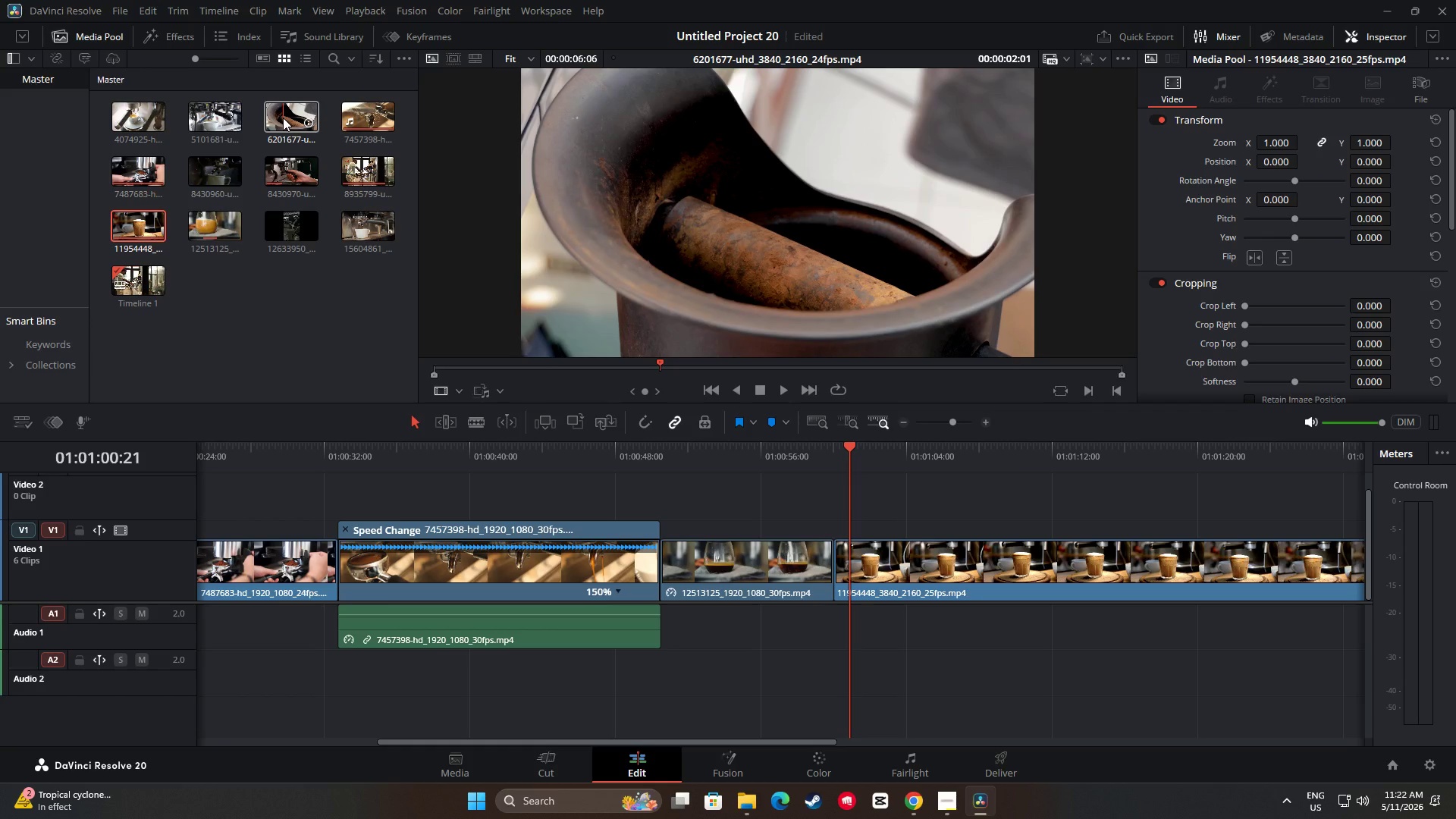 
left_click([262, 304])
 